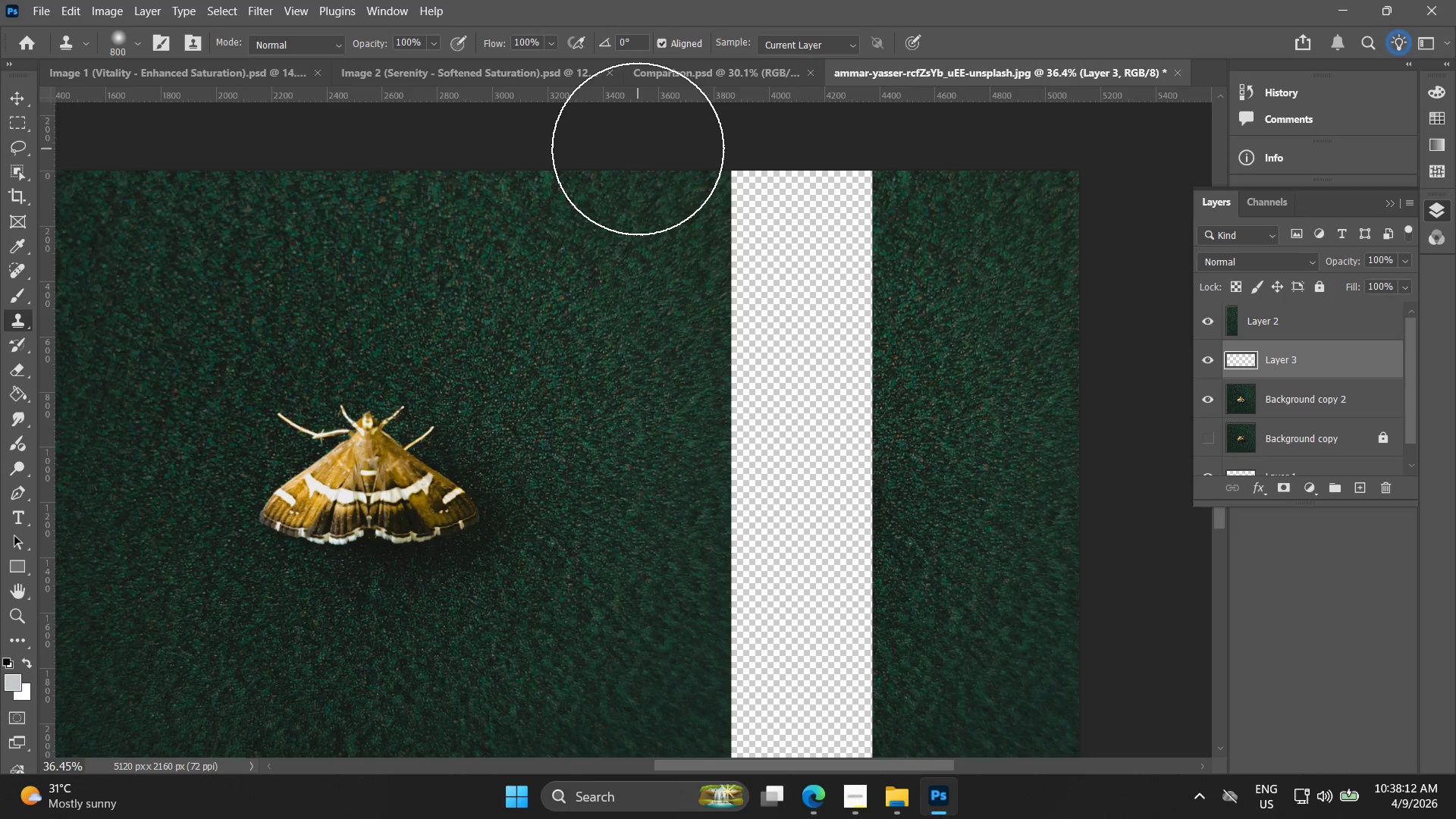 
left_click_drag(start_coordinate=[638, 149], to_coordinate=[829, 150])
 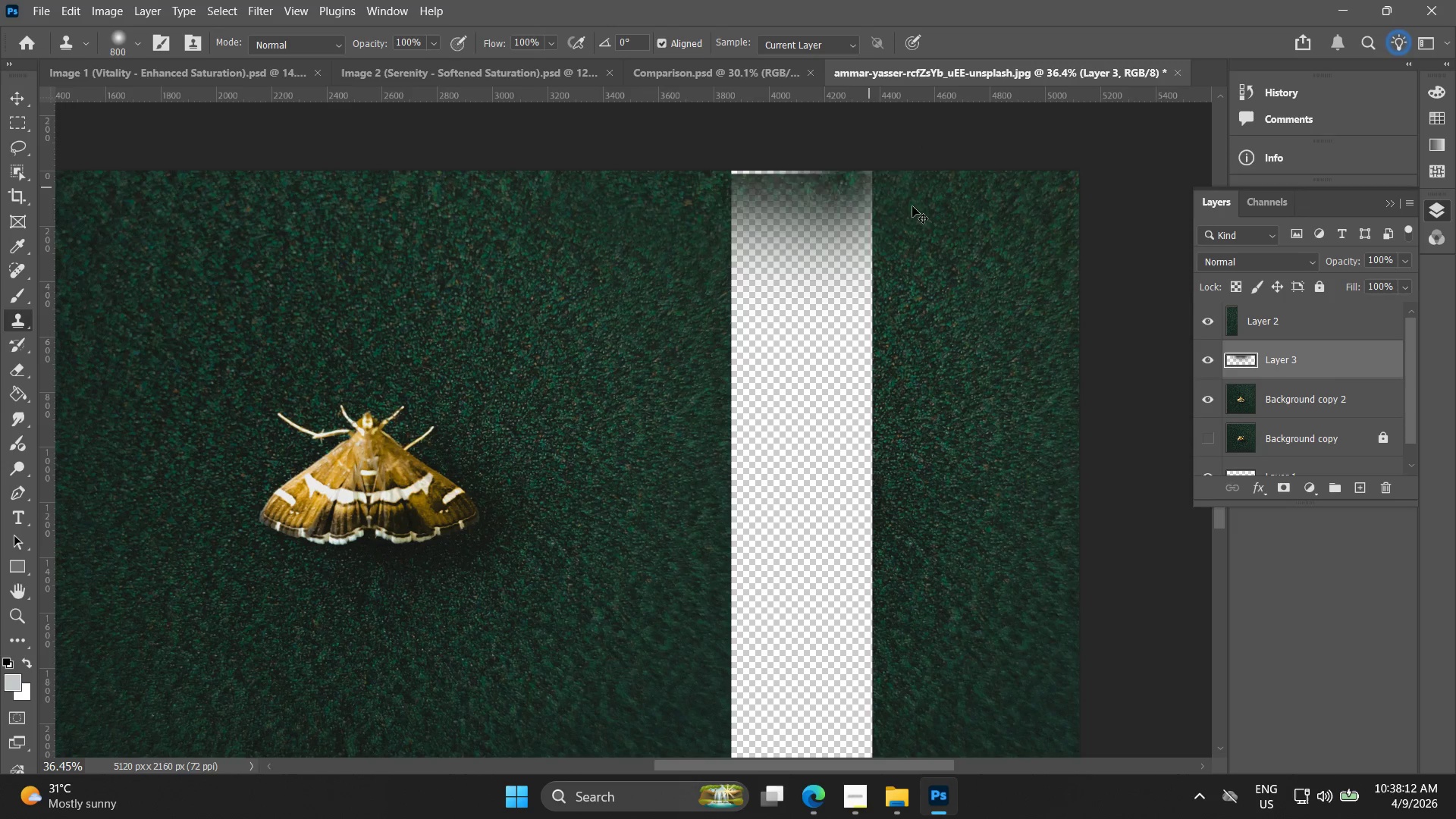 
key(Control+ControlLeft)
 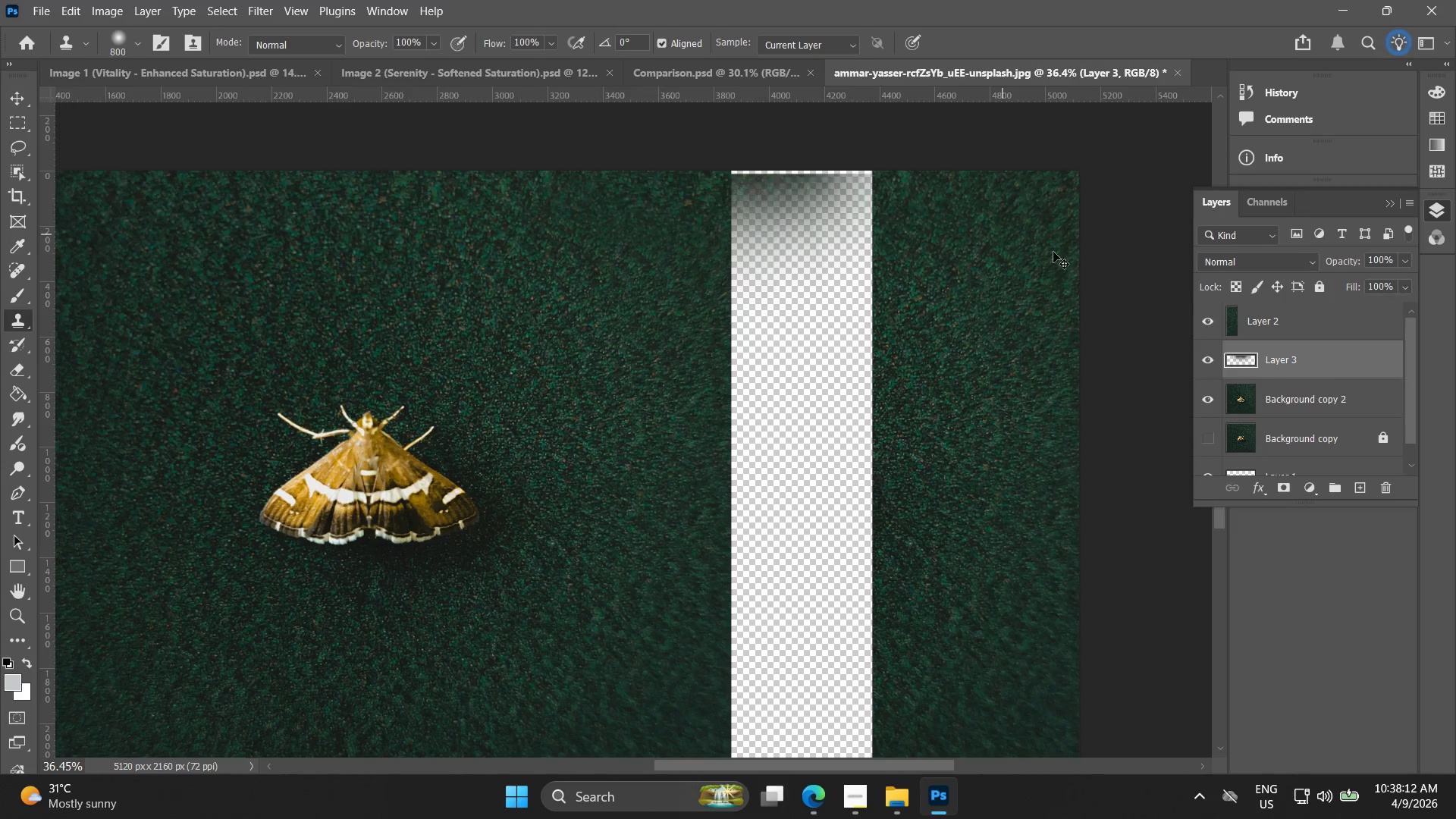 
key(Control+Z)
 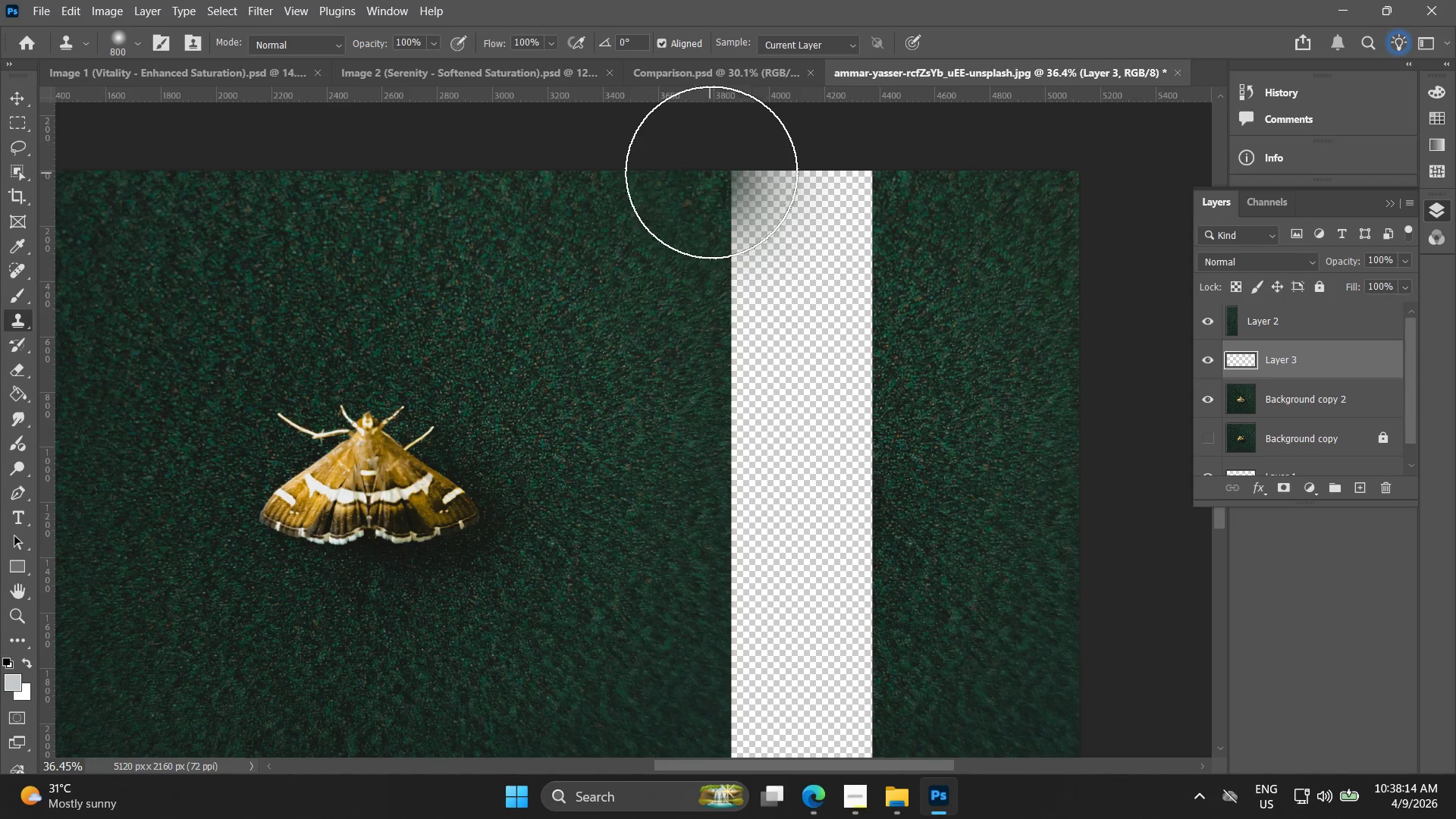 
left_click_drag(start_coordinate=[721, 170], to_coordinate=[857, 176])
 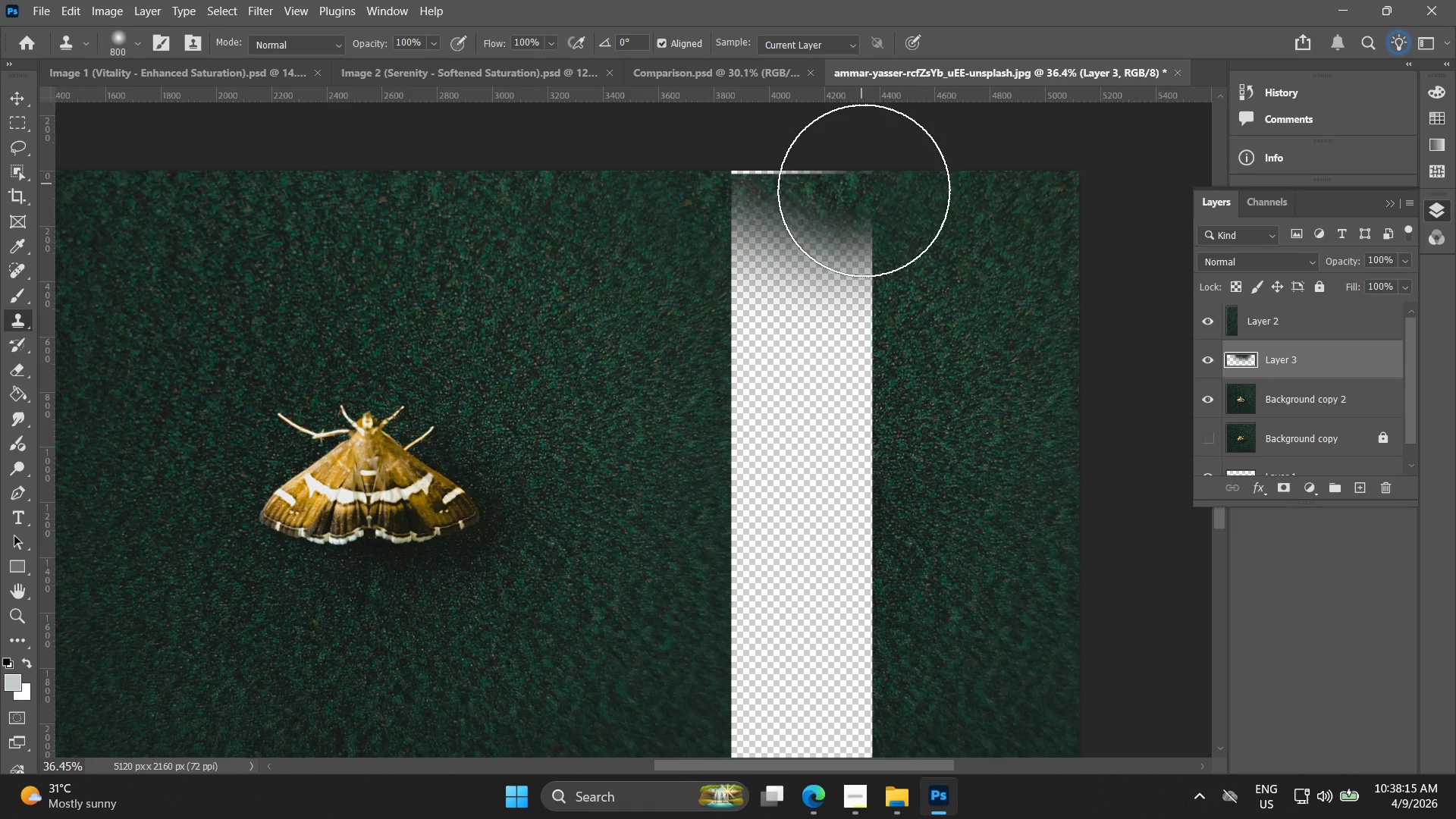 
key(Control+ControlLeft)
 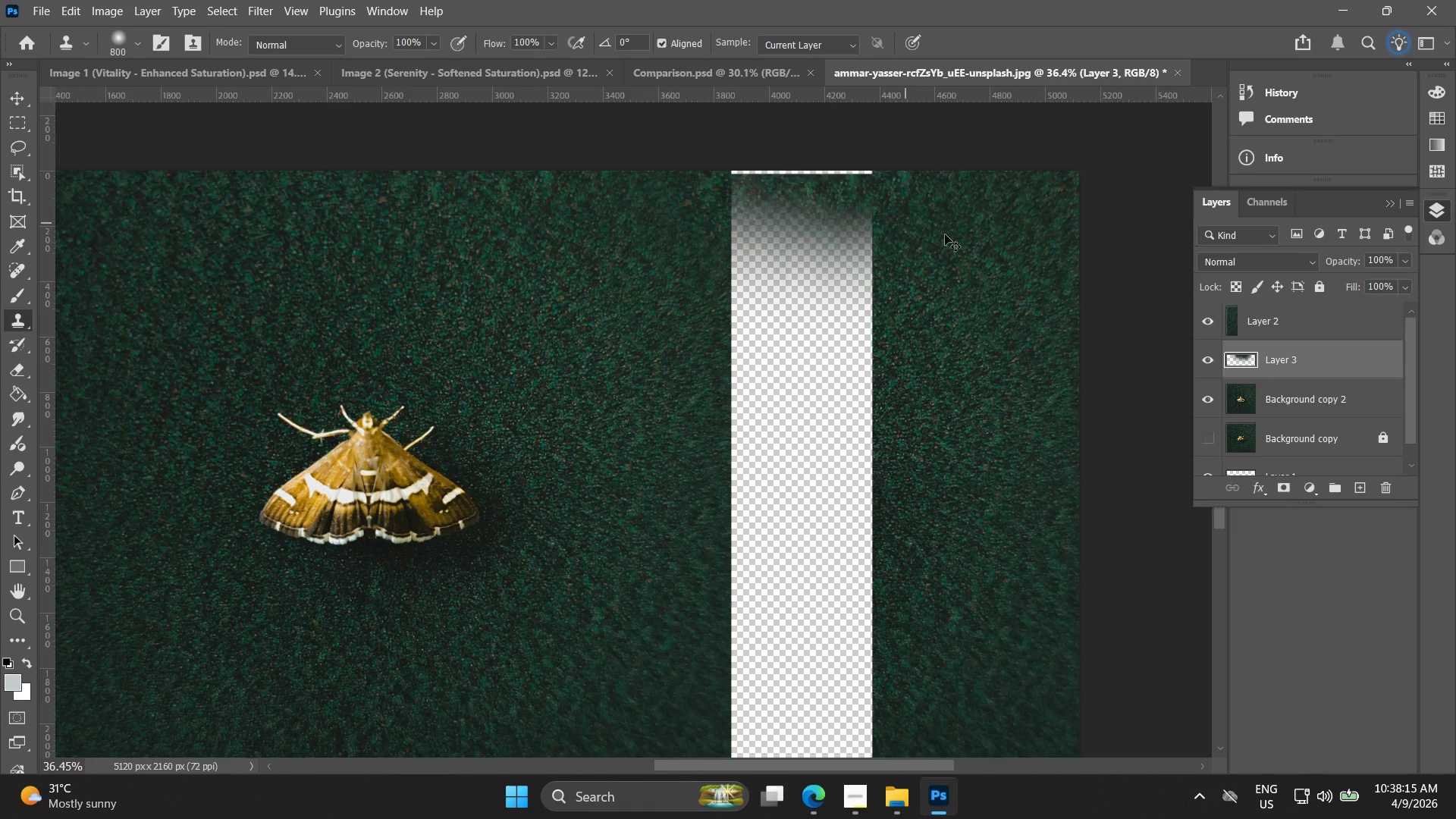 
key(Control+Z)
 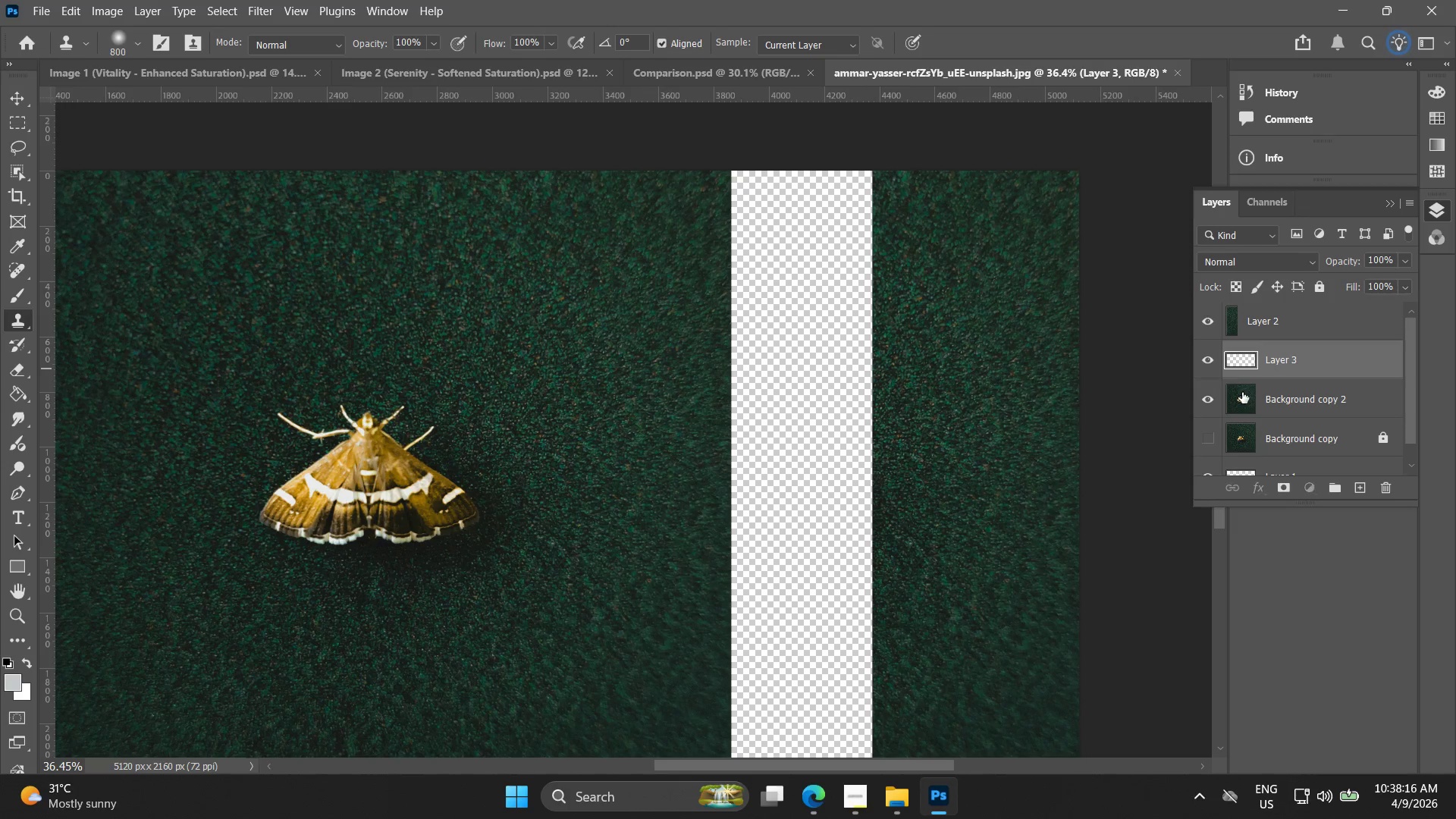 
hold_key(key=AltLeft, duration=1.5)
left_click([615, 171])
 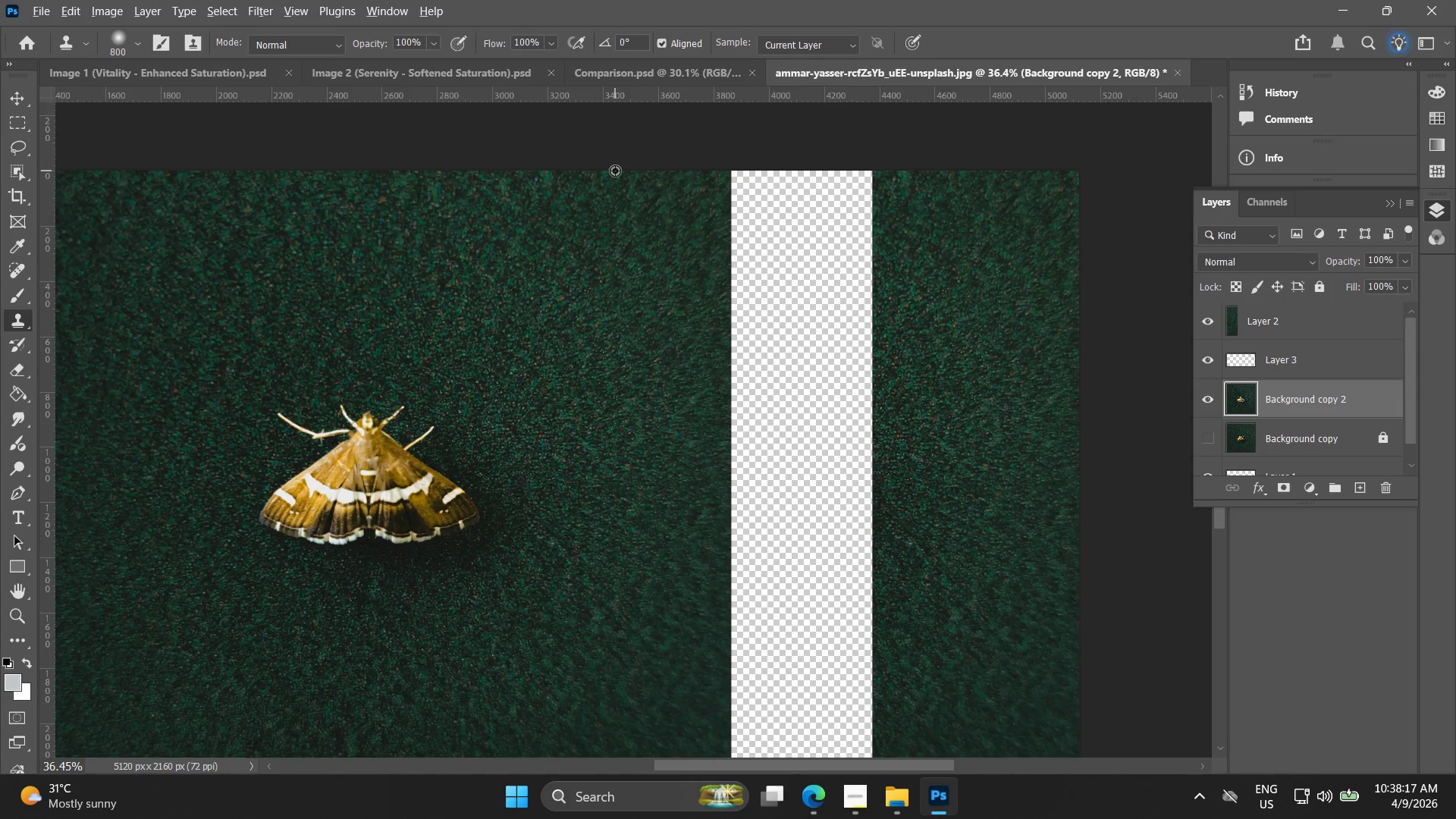 
key(Alt+AltLeft)
 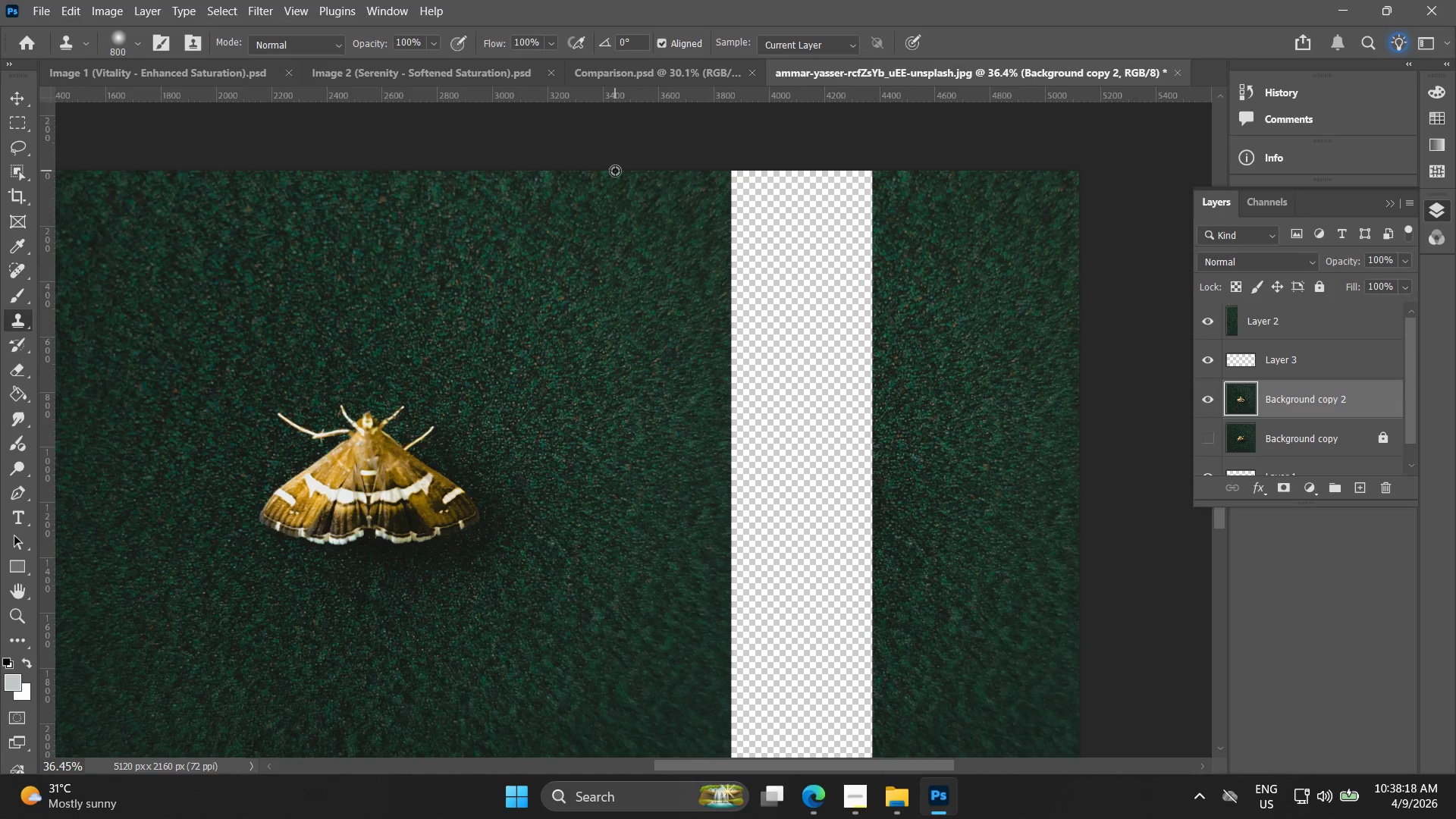 
key(Alt+AltLeft)
 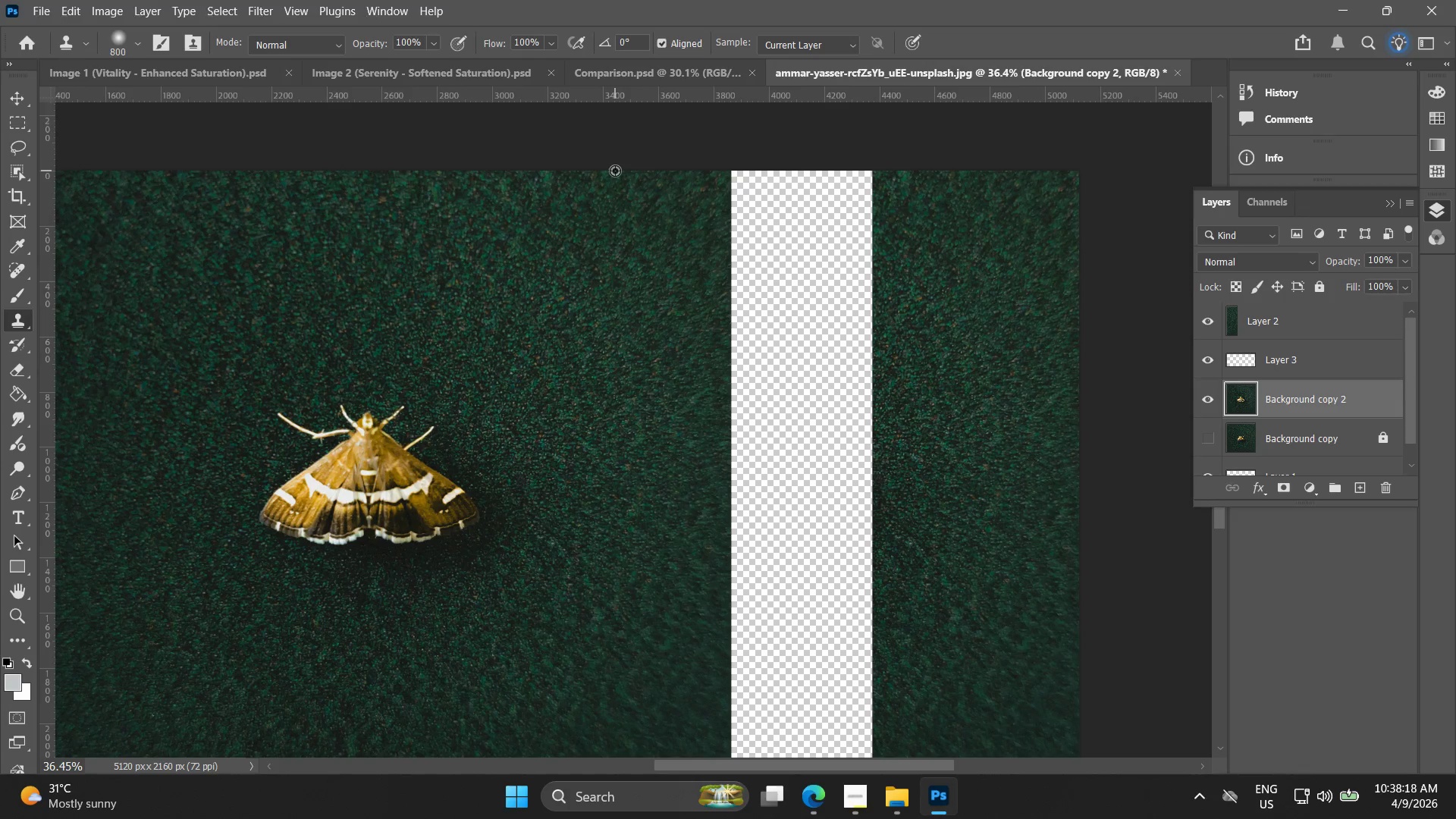 
key(Alt+AltLeft)
 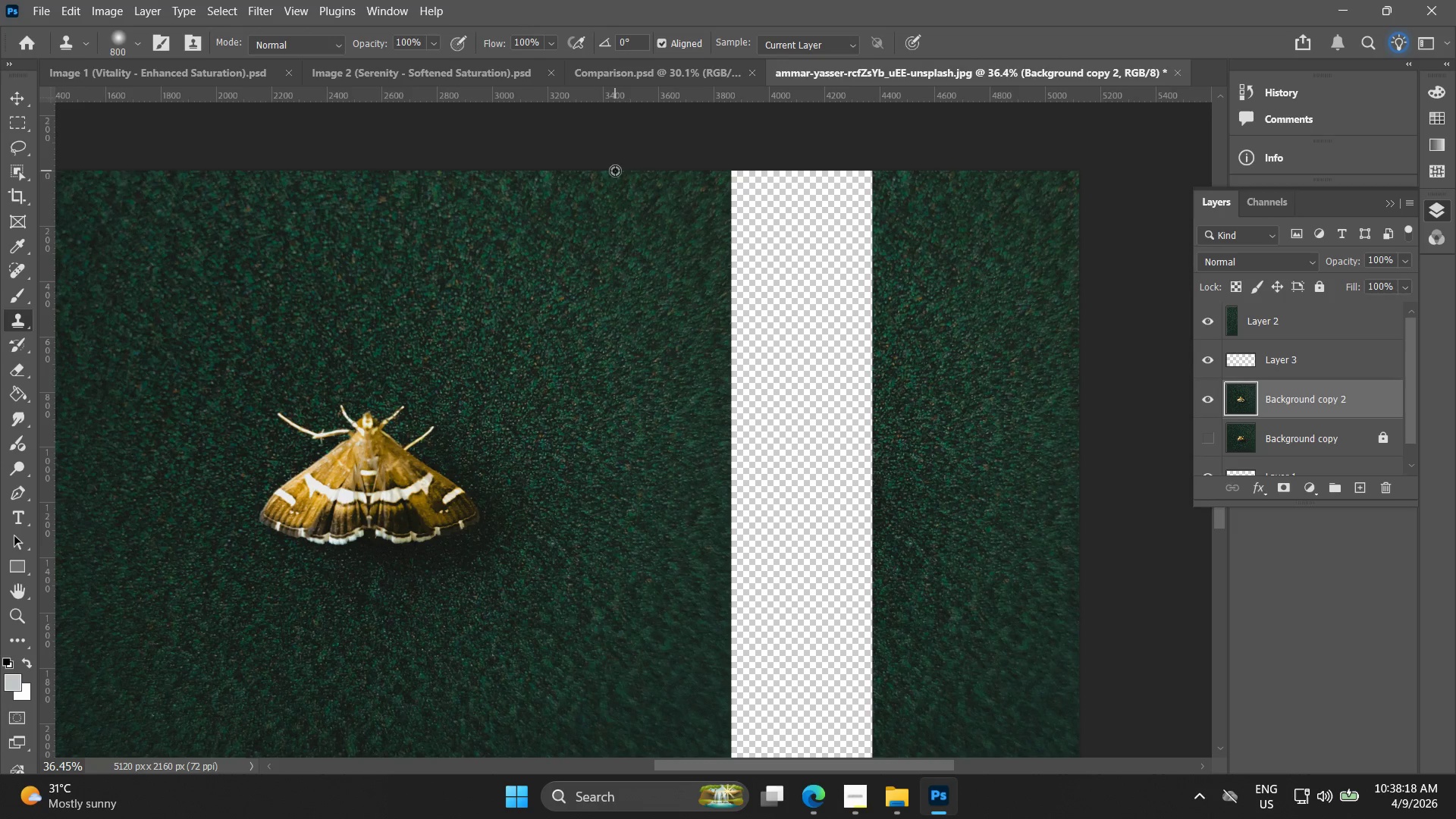 
key(Alt+AltLeft)
 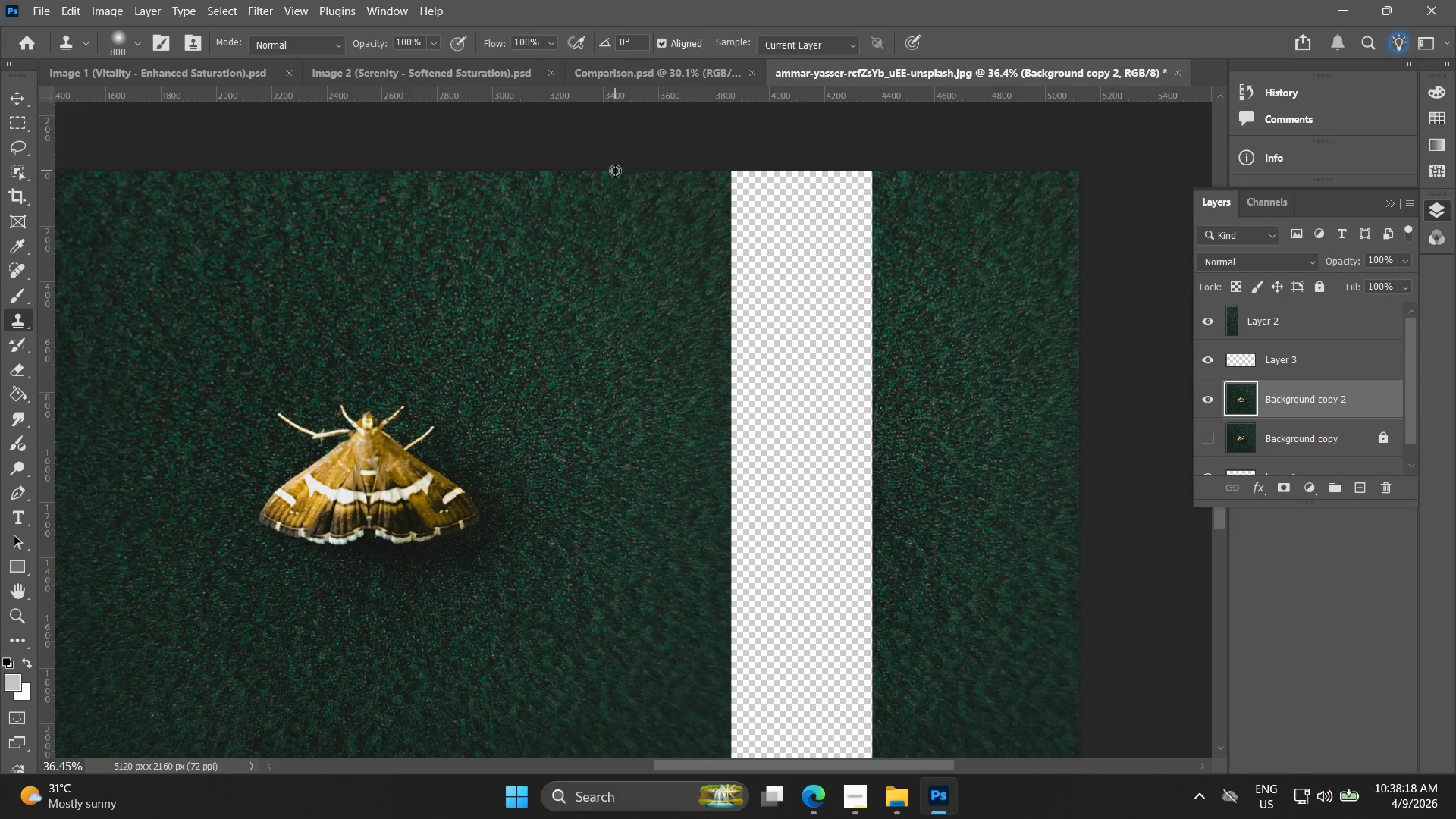 
key(Alt+AltLeft)
 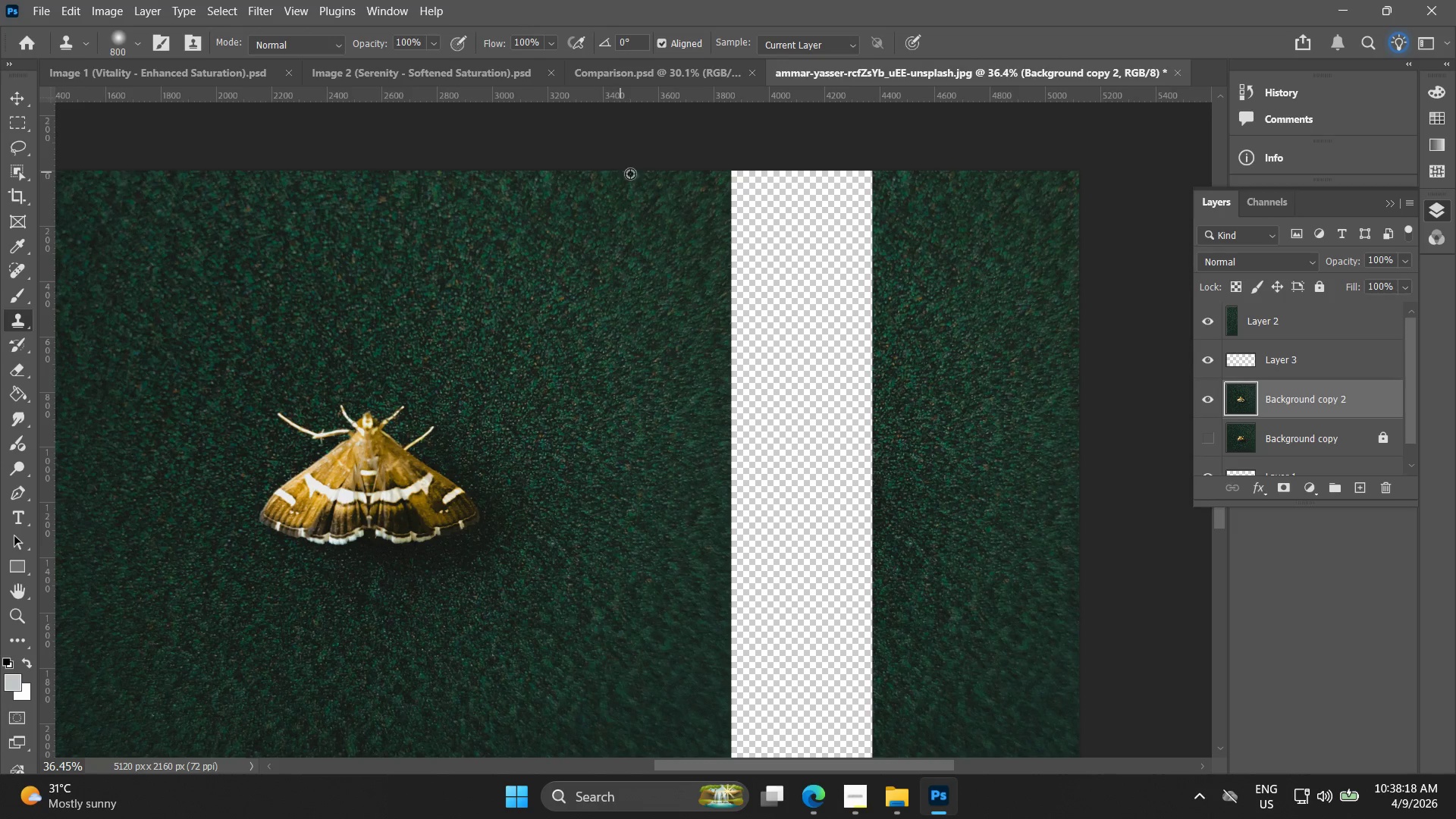 
key(Alt+AltLeft)
 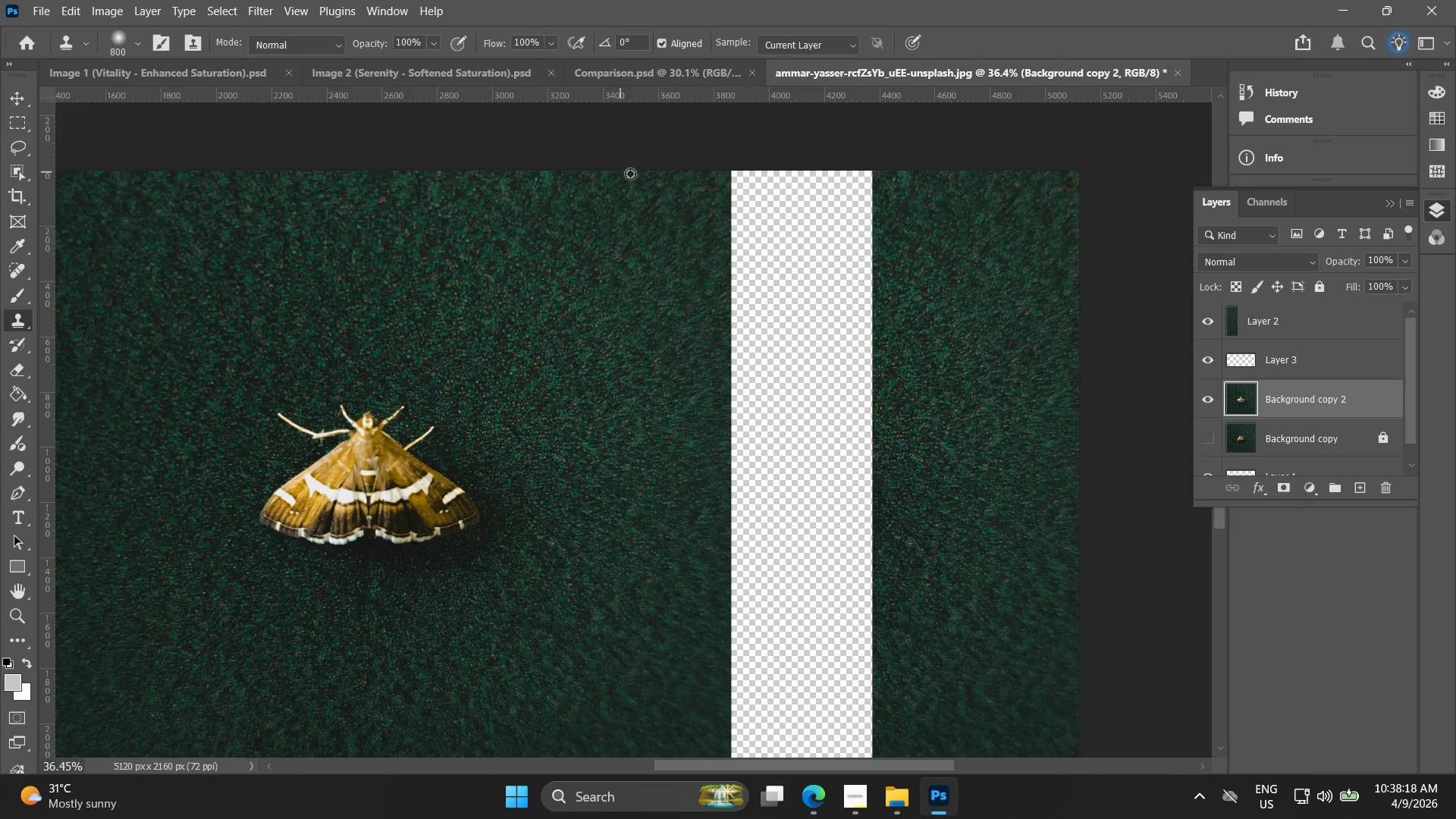 
key(Alt+AltLeft)
 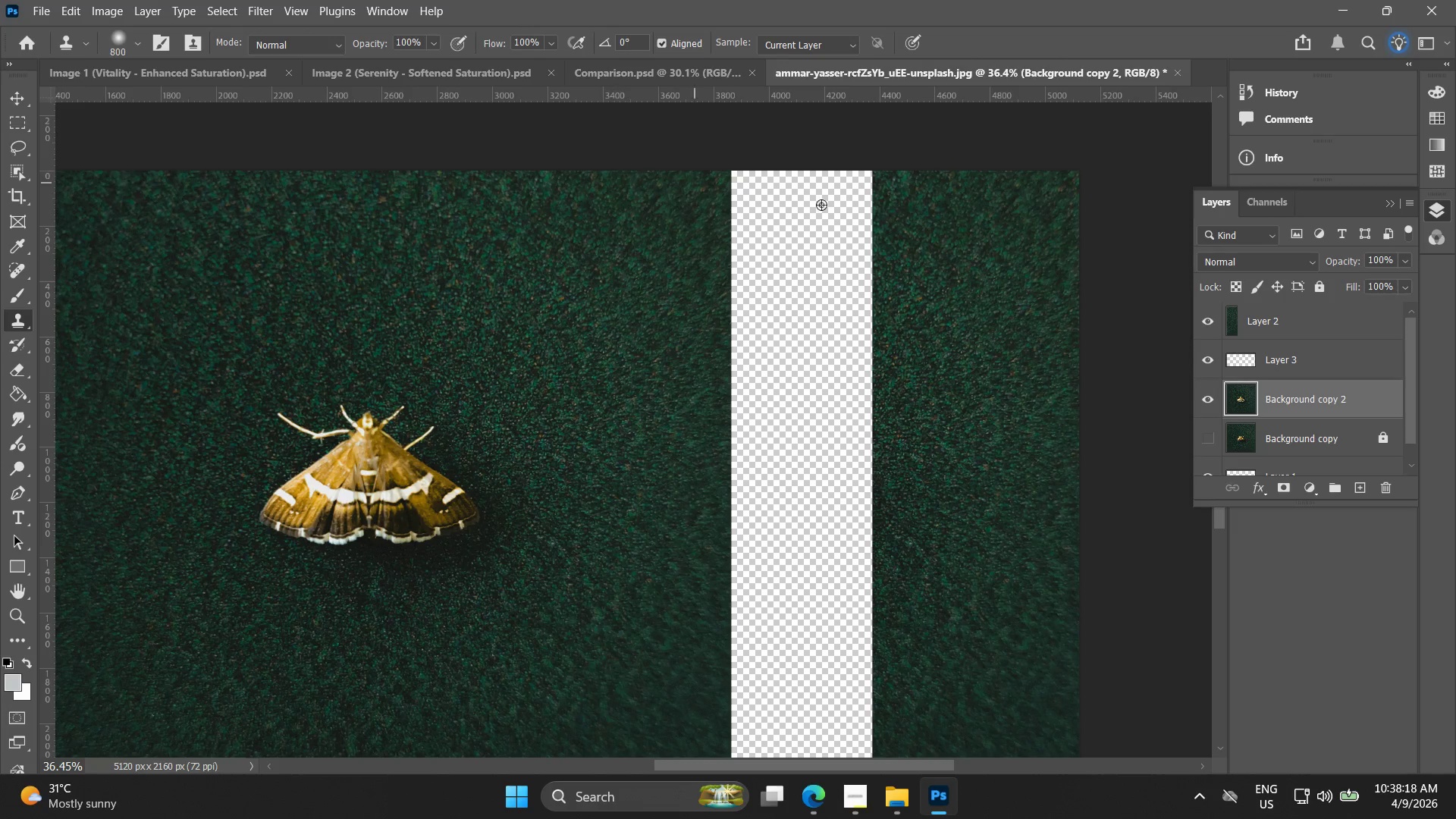 
key(Alt+AltLeft)
 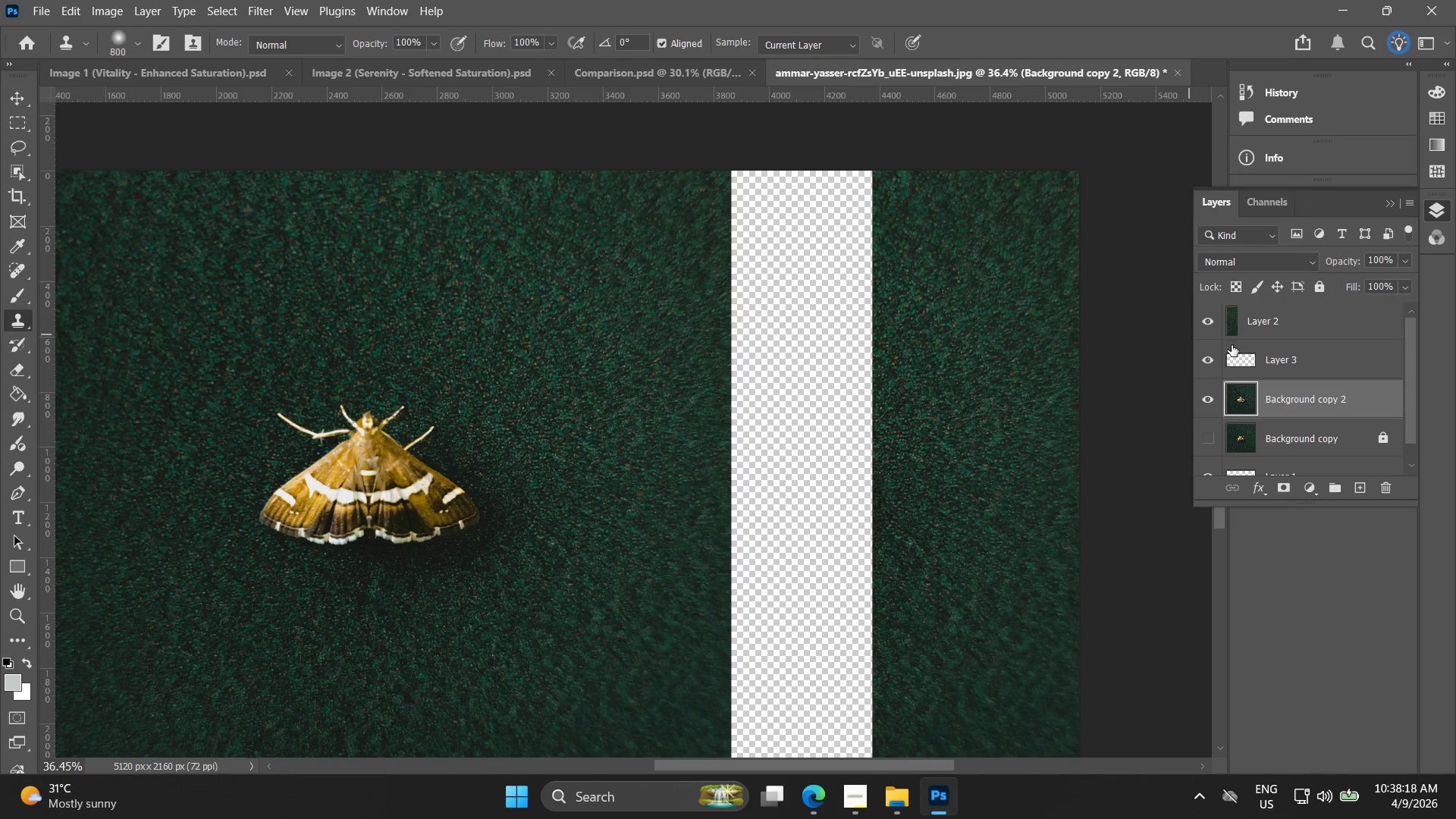 
left_click_drag(start_coordinate=[1235, 350], to_coordinate=[1235, 353])
 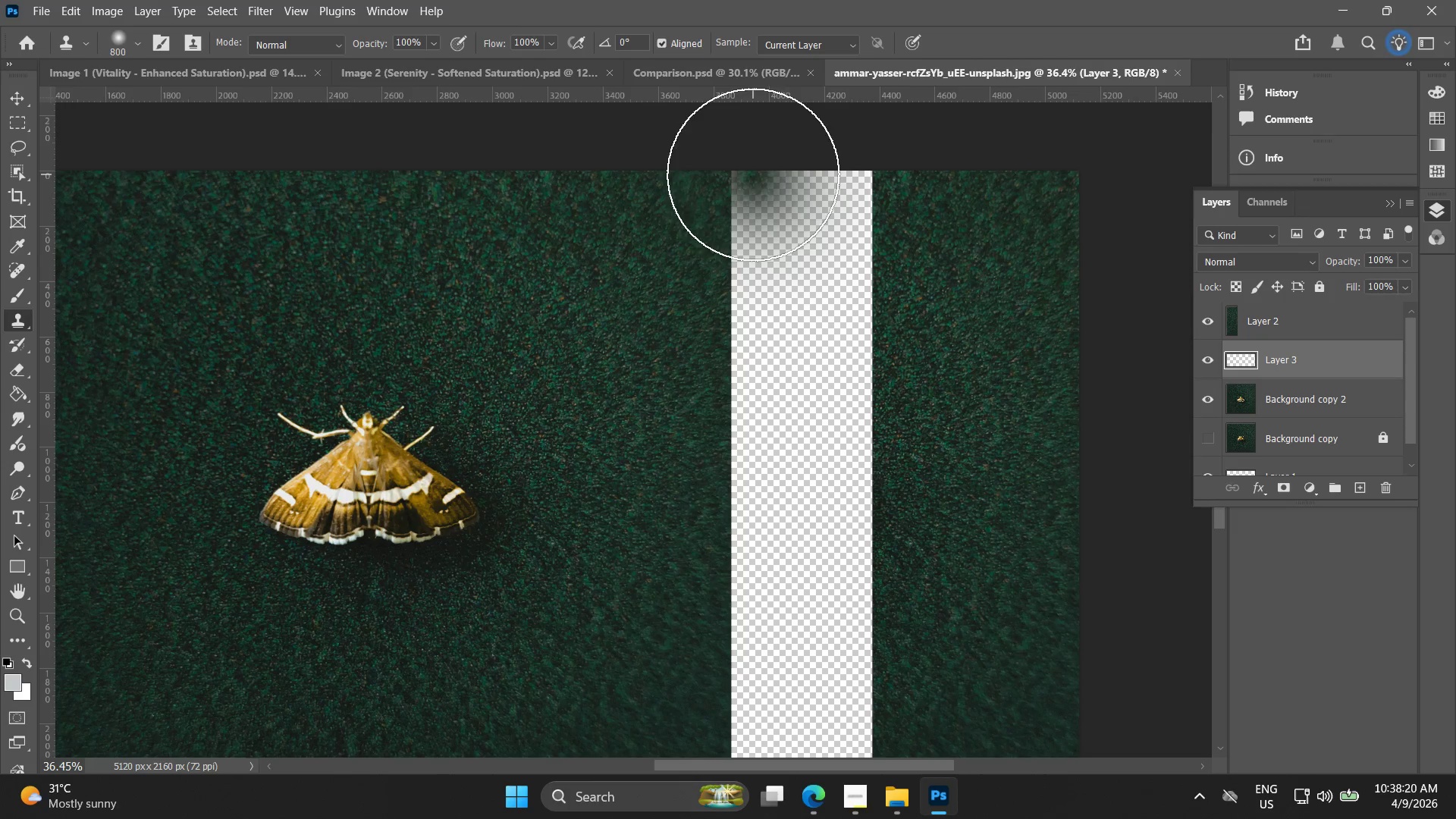 
left_click_drag(start_coordinate=[753, 175], to_coordinate=[850, 176])
 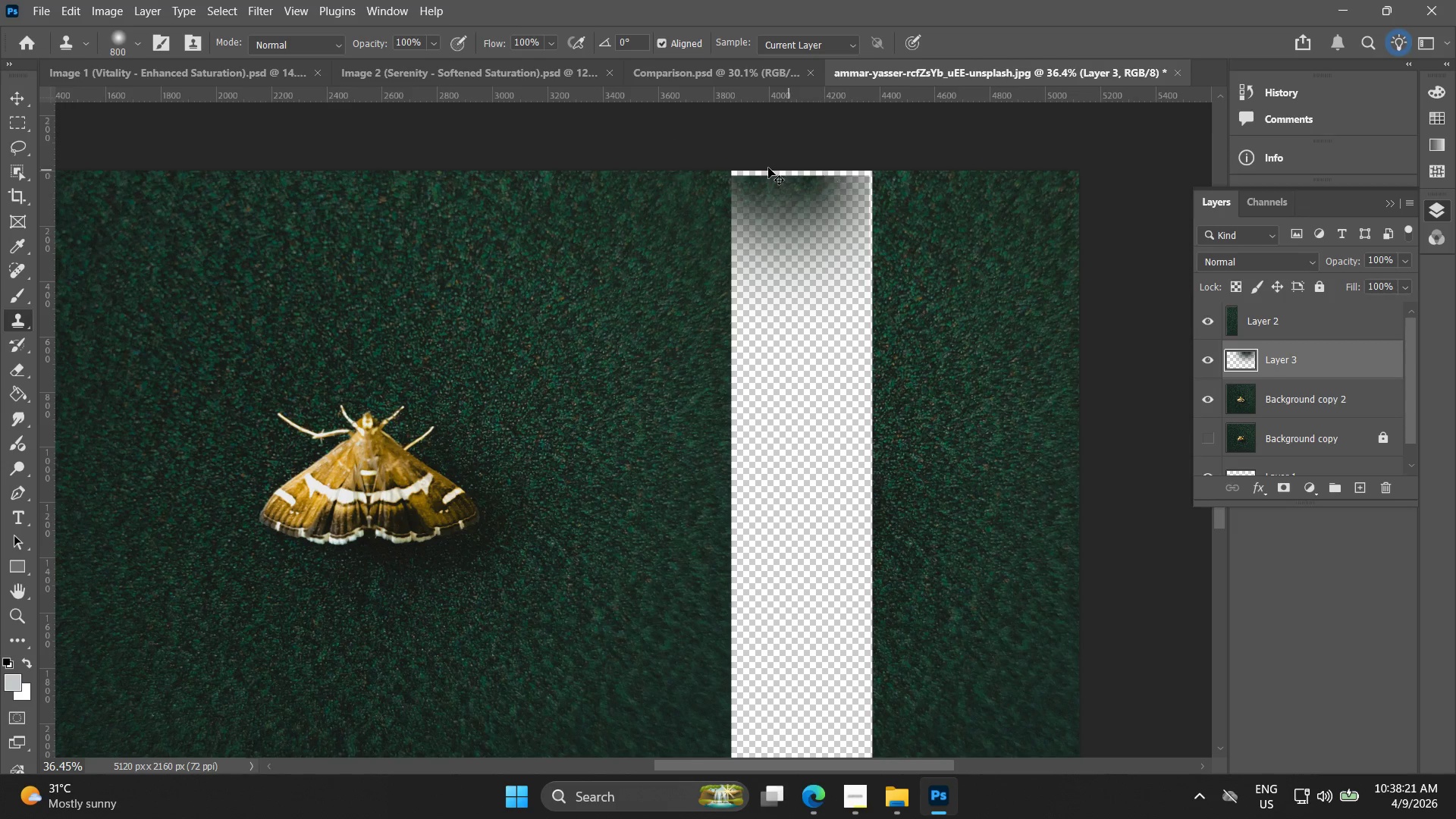 
key(Control+ControlLeft)
 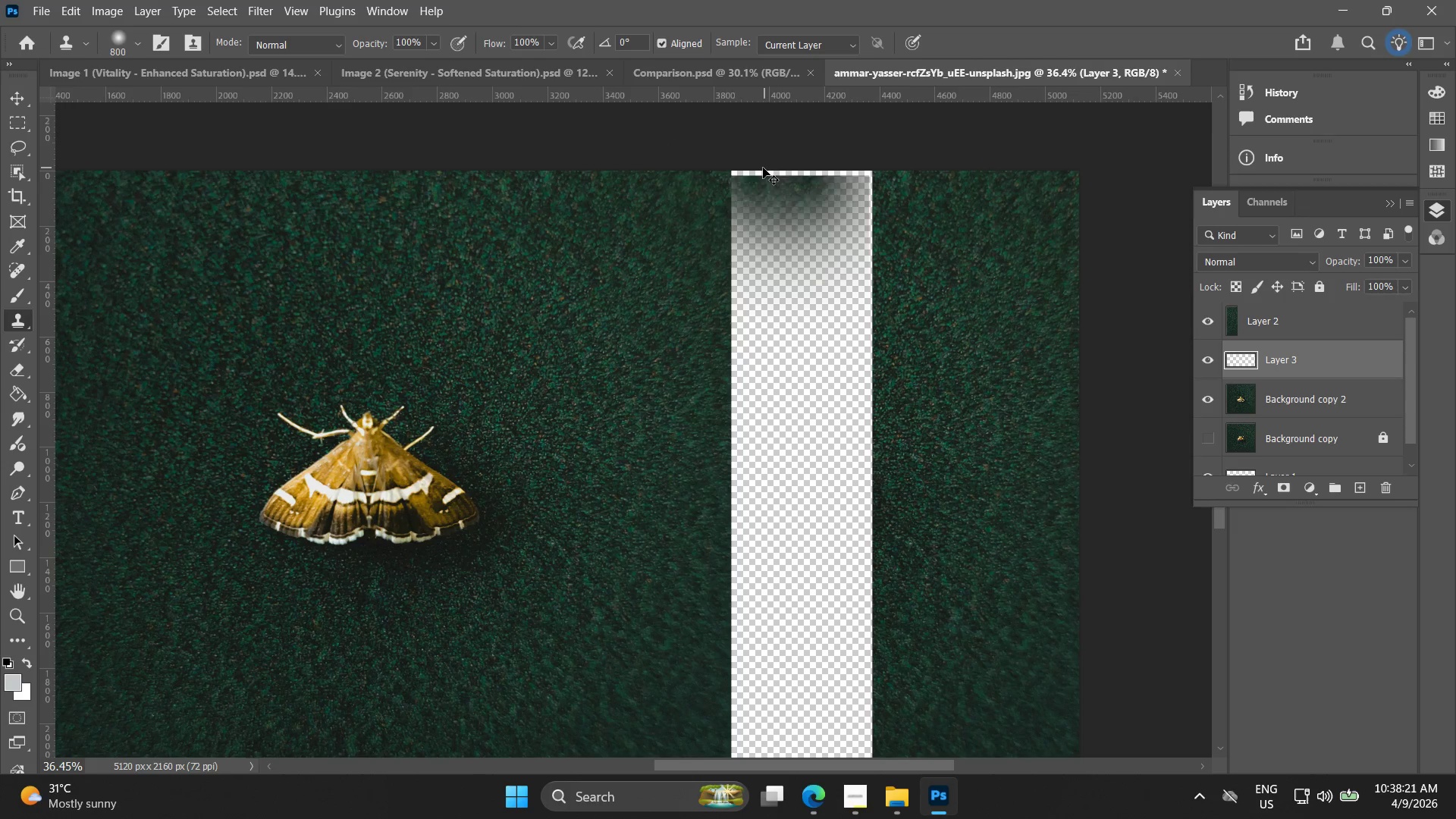 
key(Control+Z)
 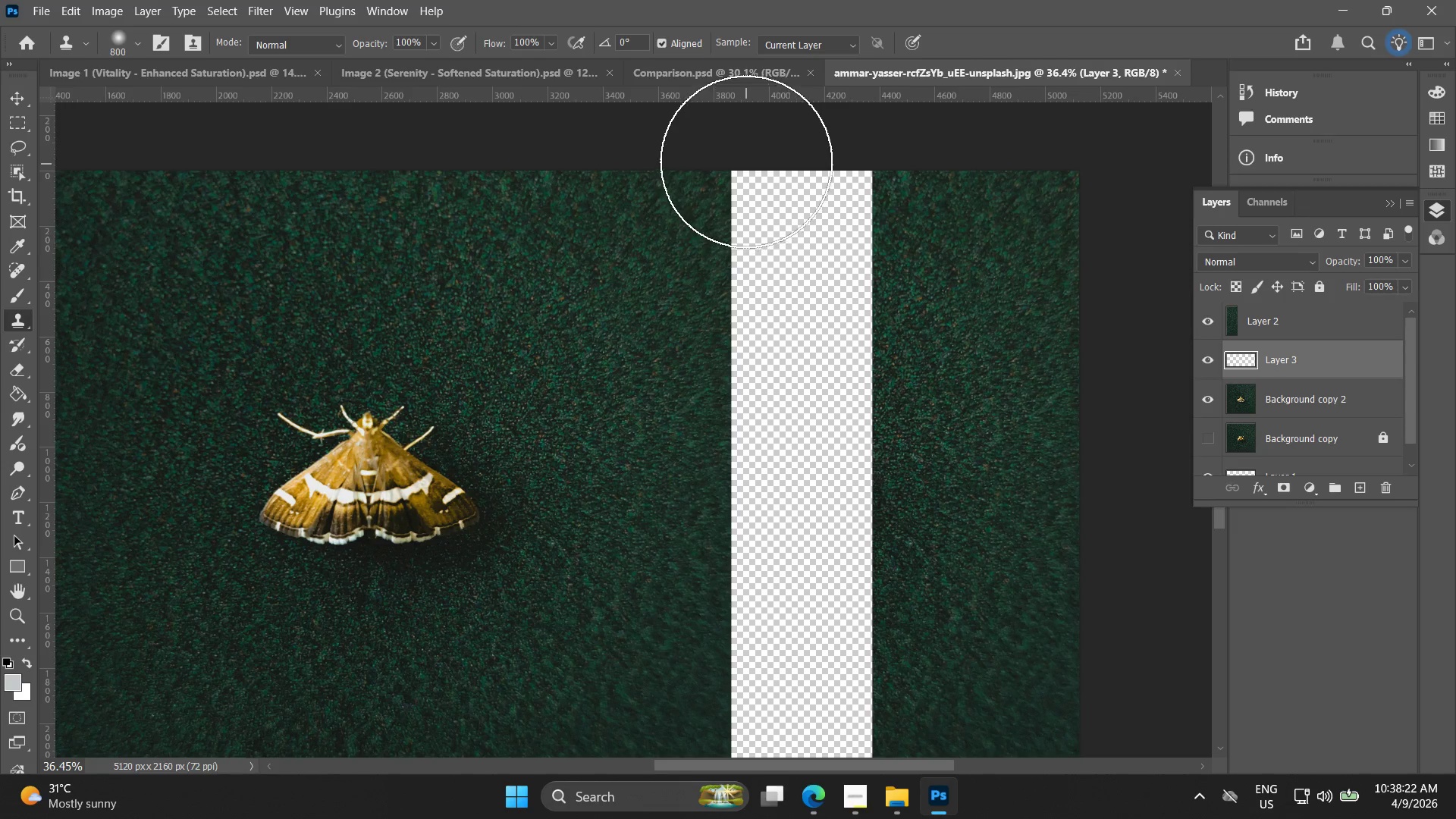 
left_click_drag(start_coordinate=[746, 160], to_coordinate=[790, 163])
 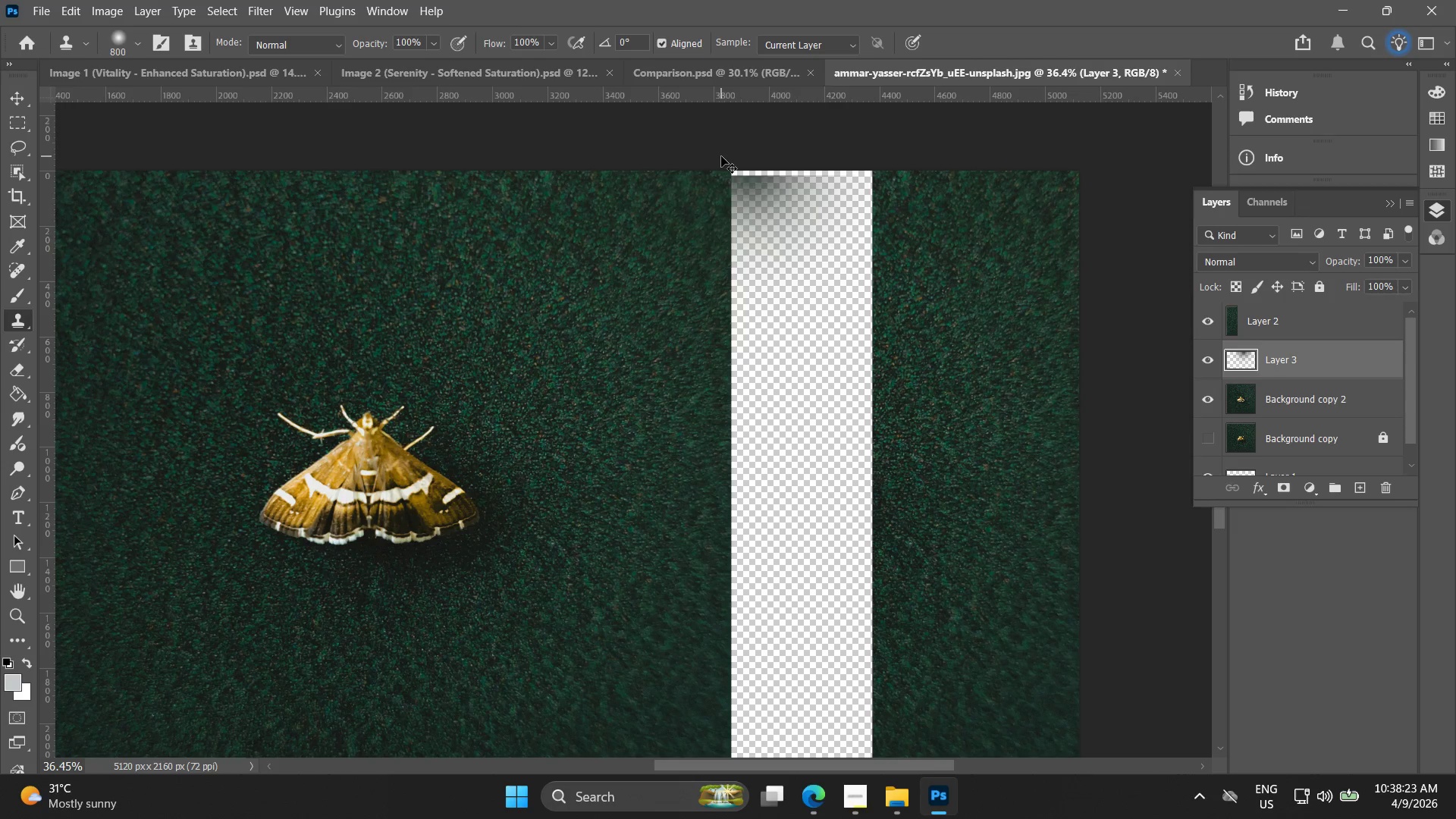 
key(Control+ControlLeft)
 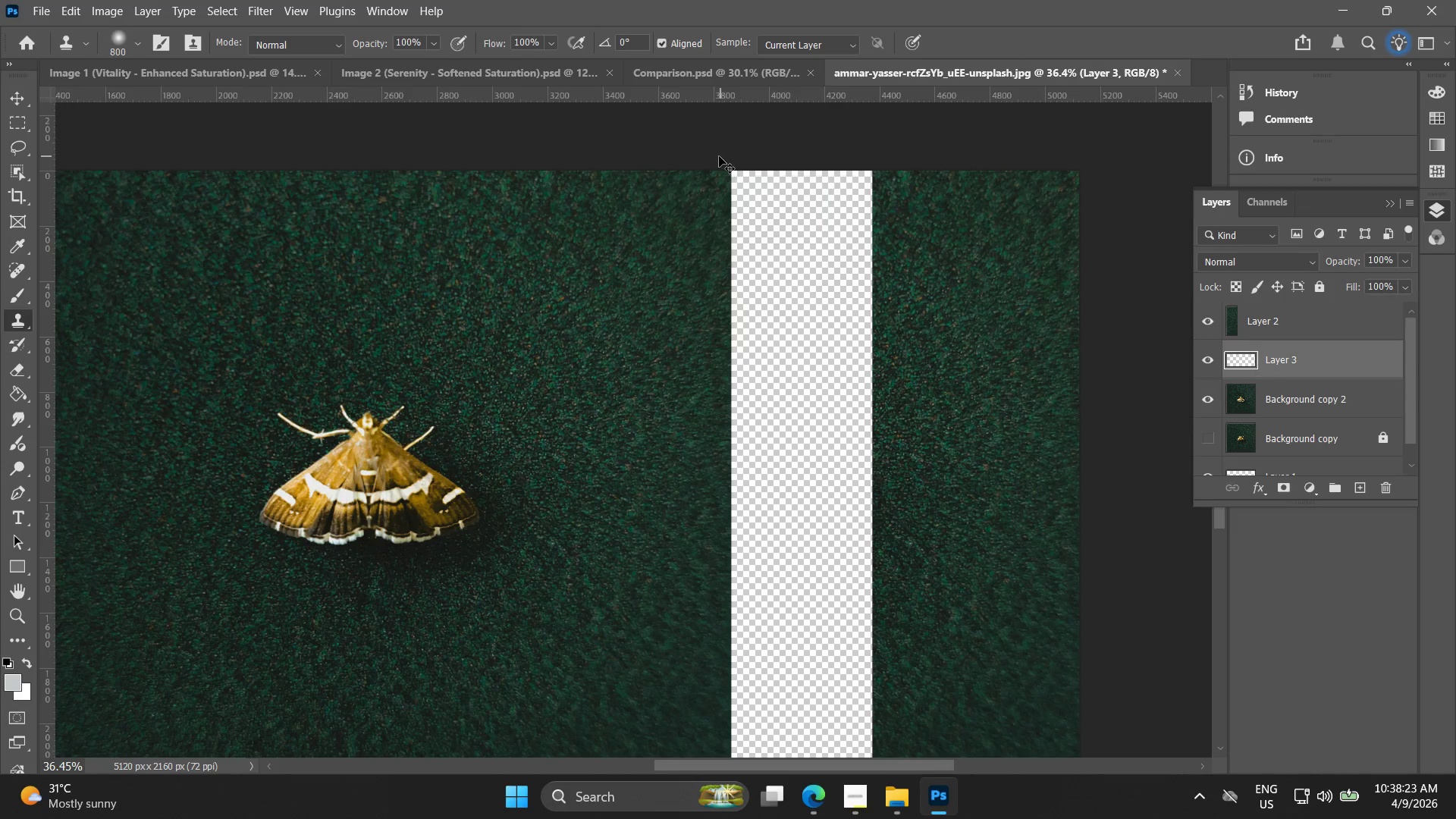 
key(Control+Z)
 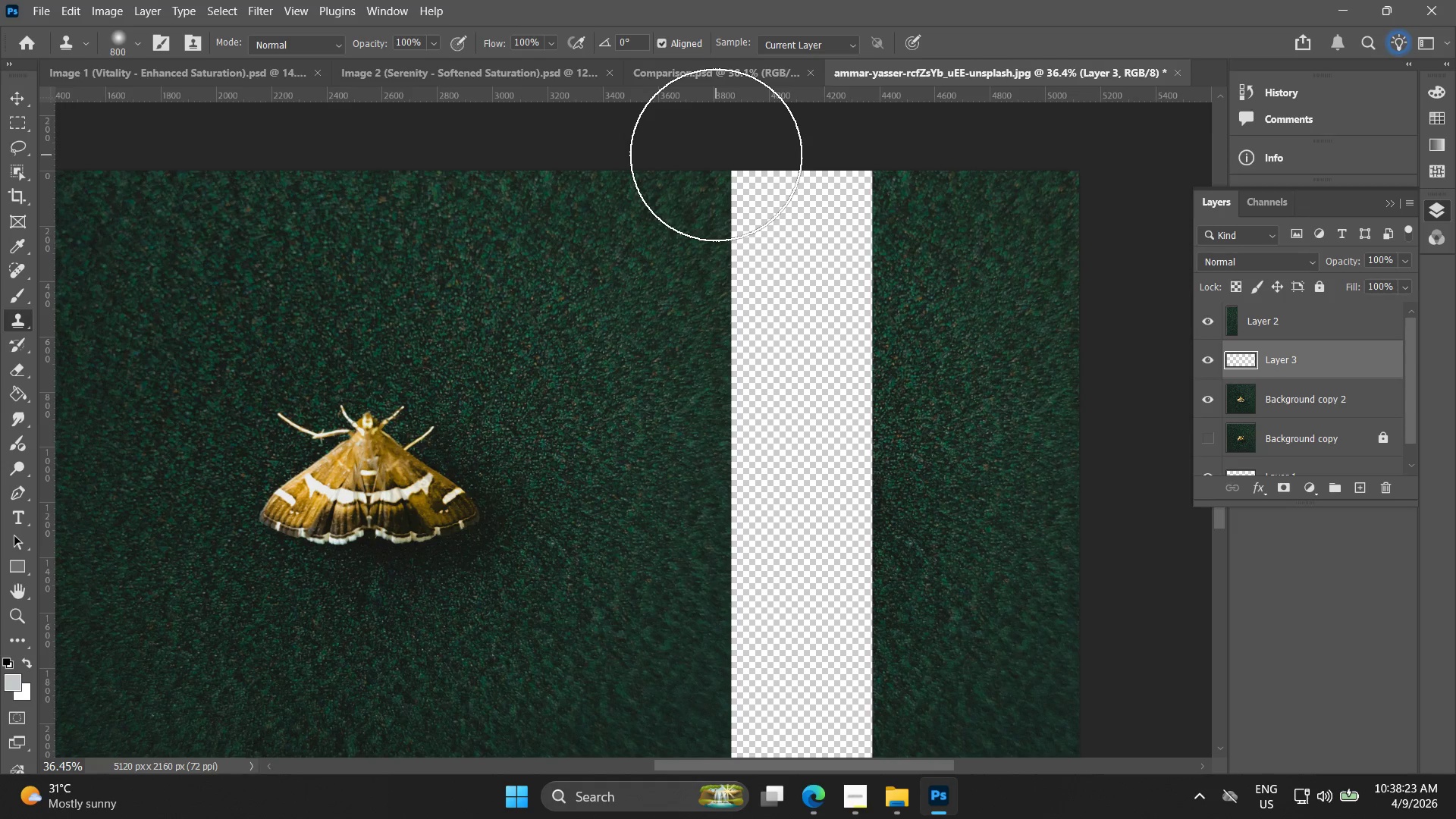 
left_click([716, 155])
 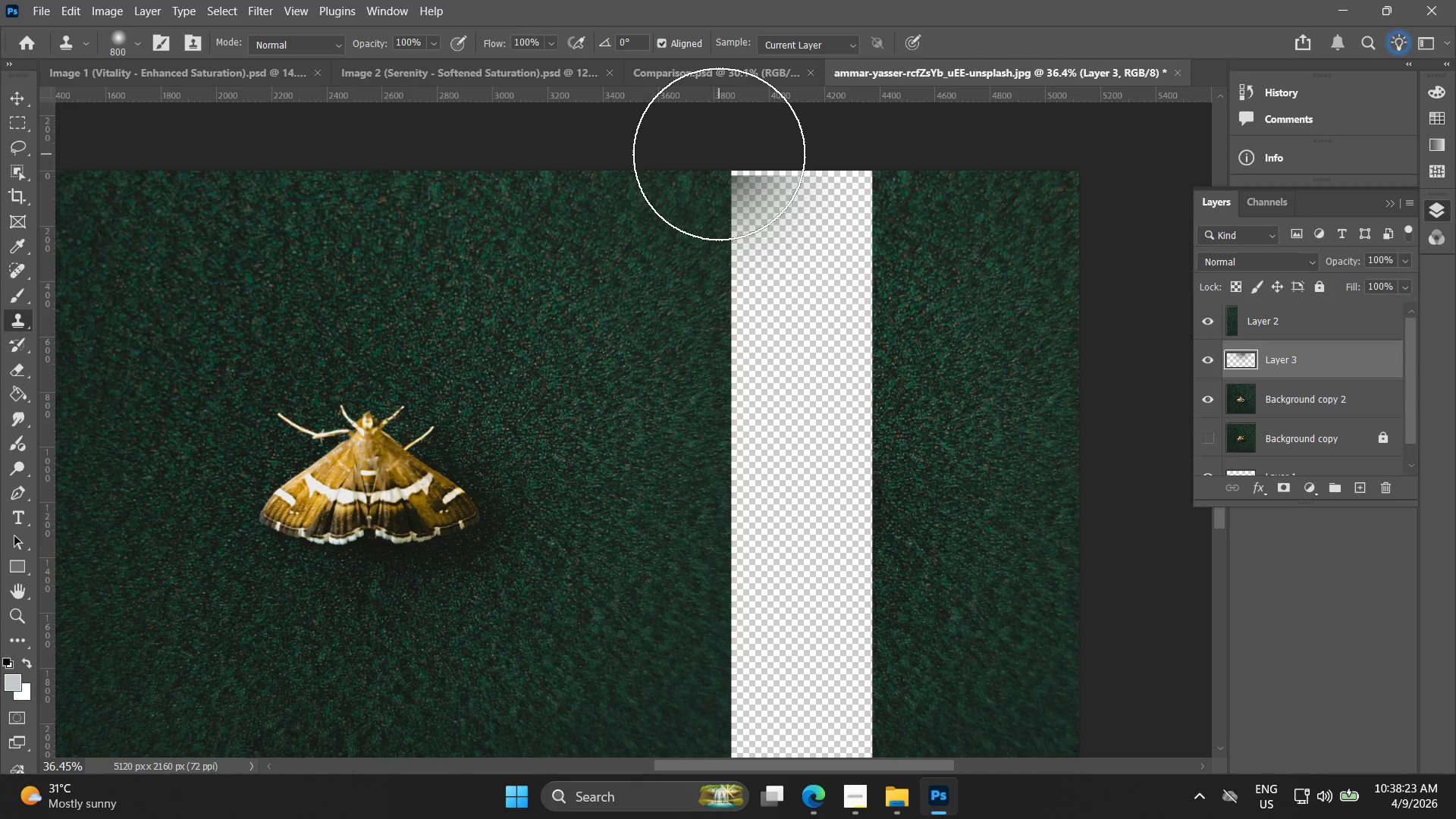 
key(Control+ControlLeft)
 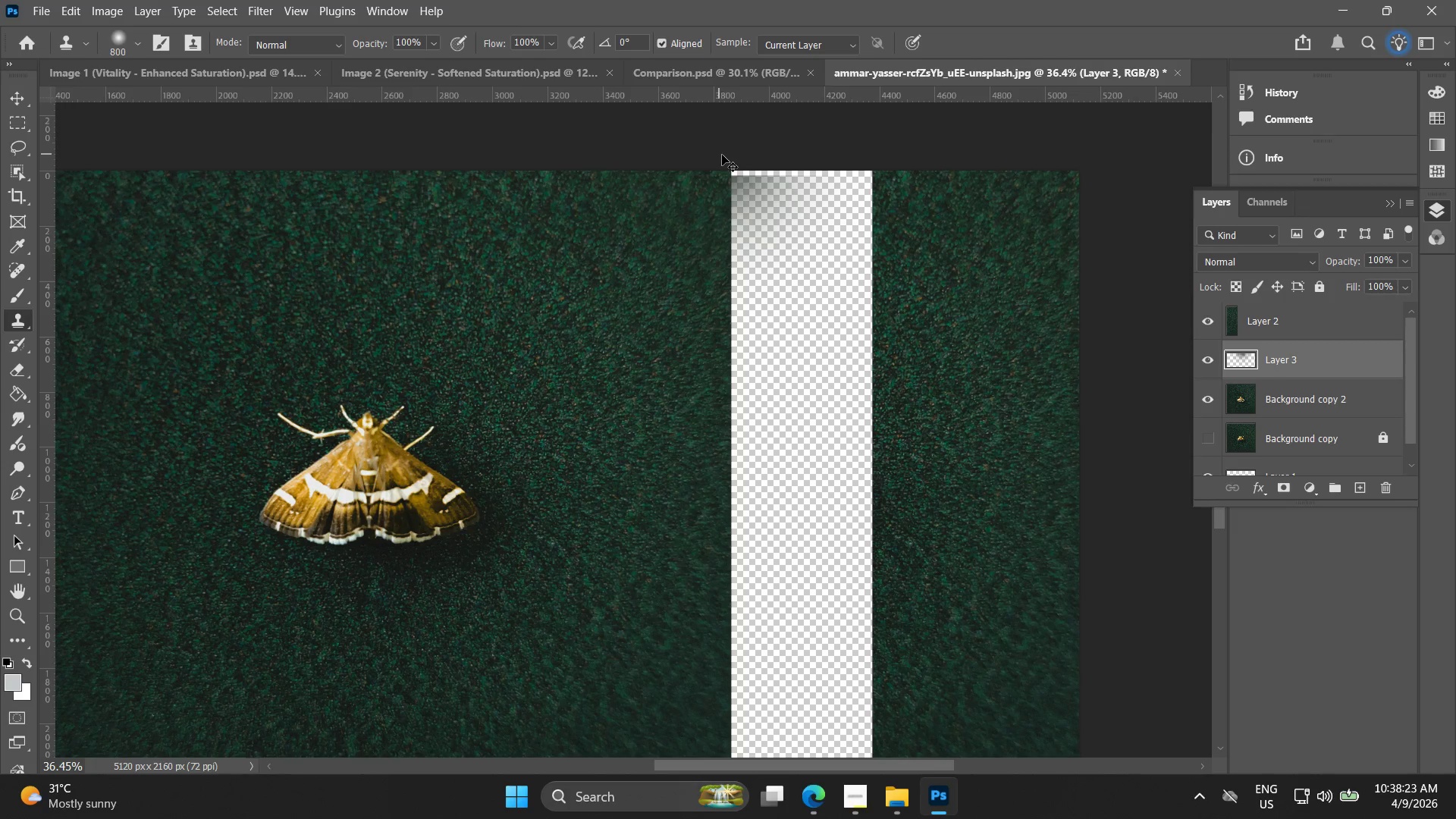 
key(Control+Z)
 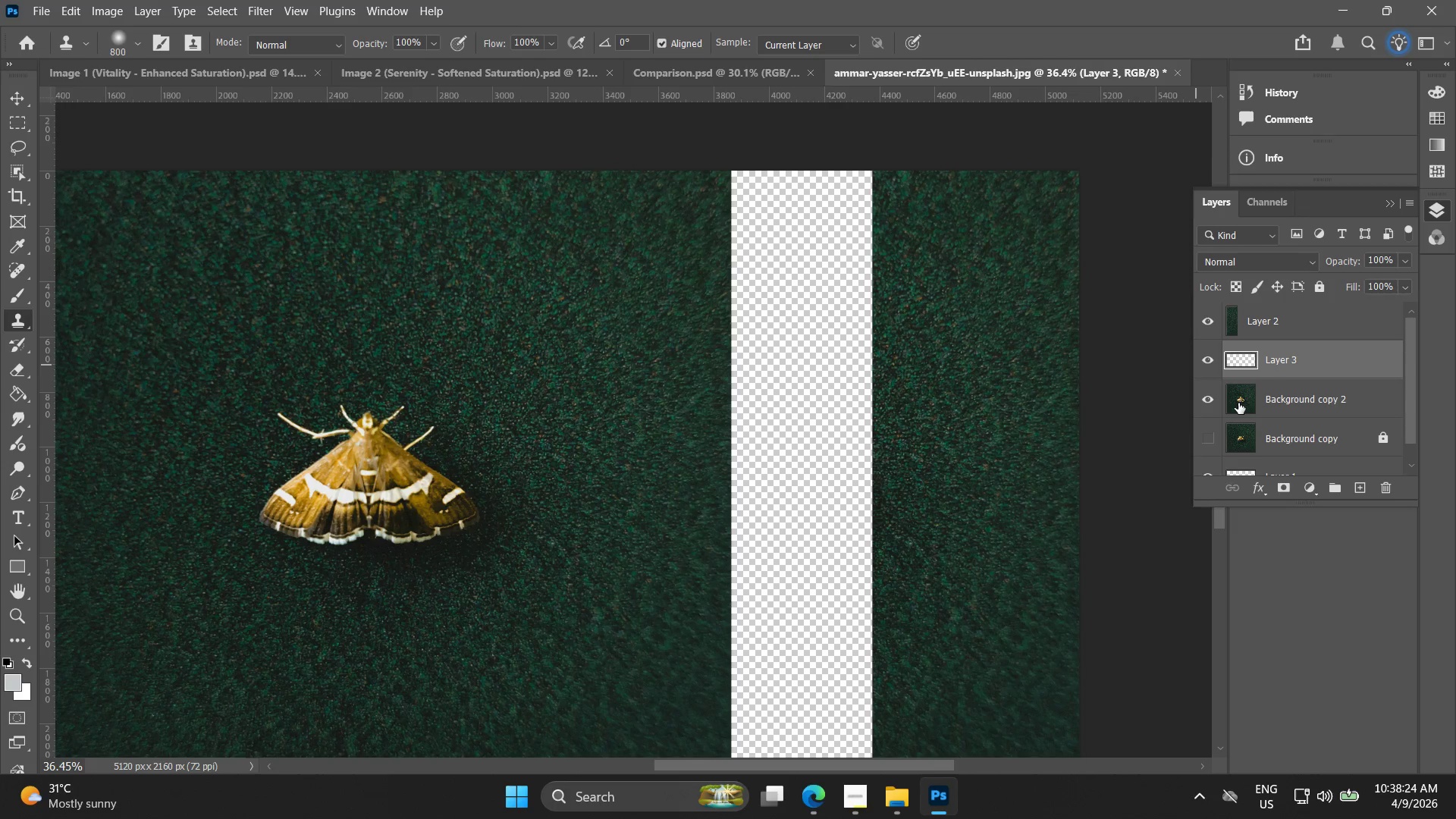 
left_click([1239, 403])
 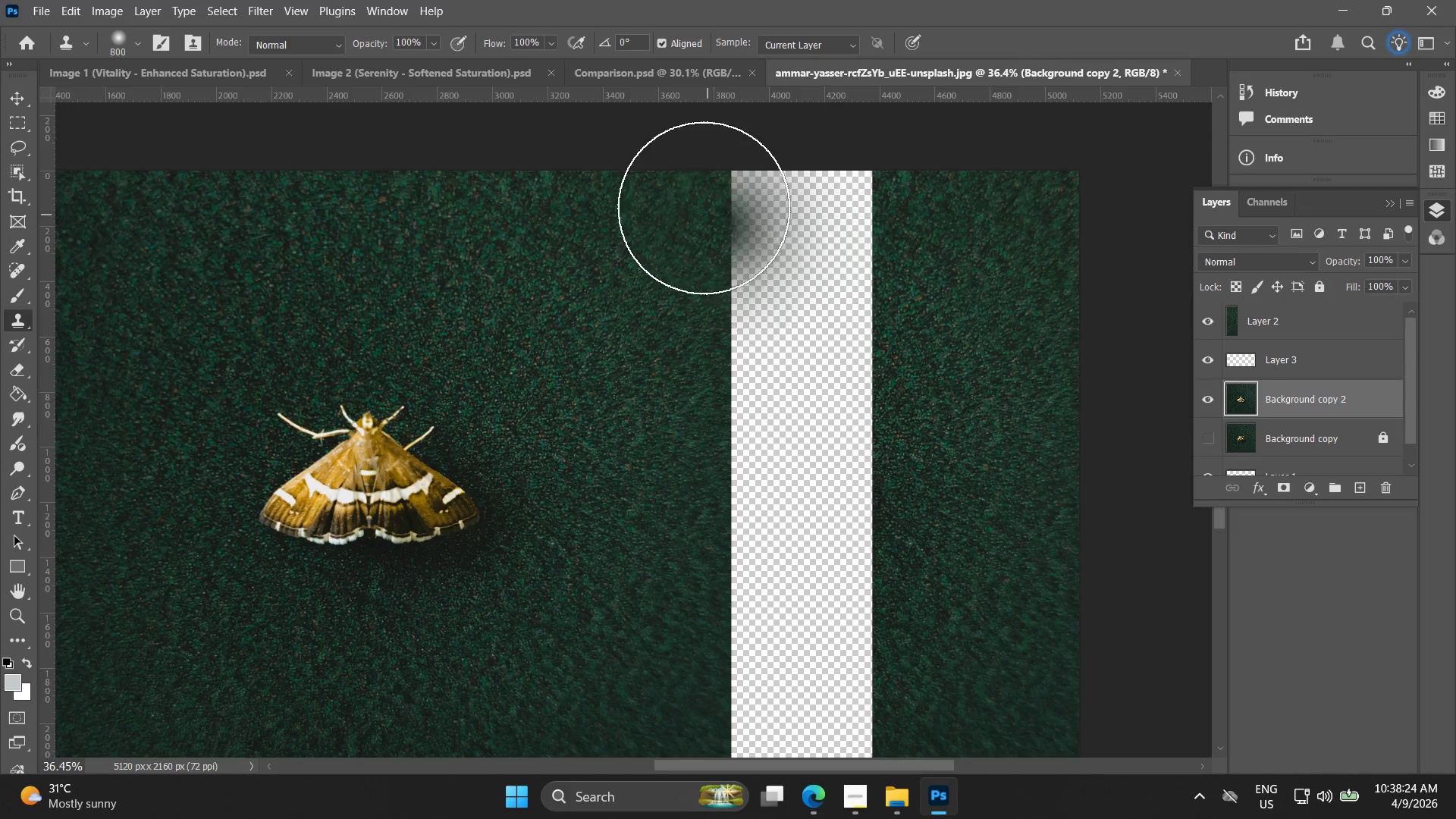 
hold_key(key=AltLeft, duration=1.5)
scroll: coordinate [715, 168], scroll_direction: up, amount: 7.0
 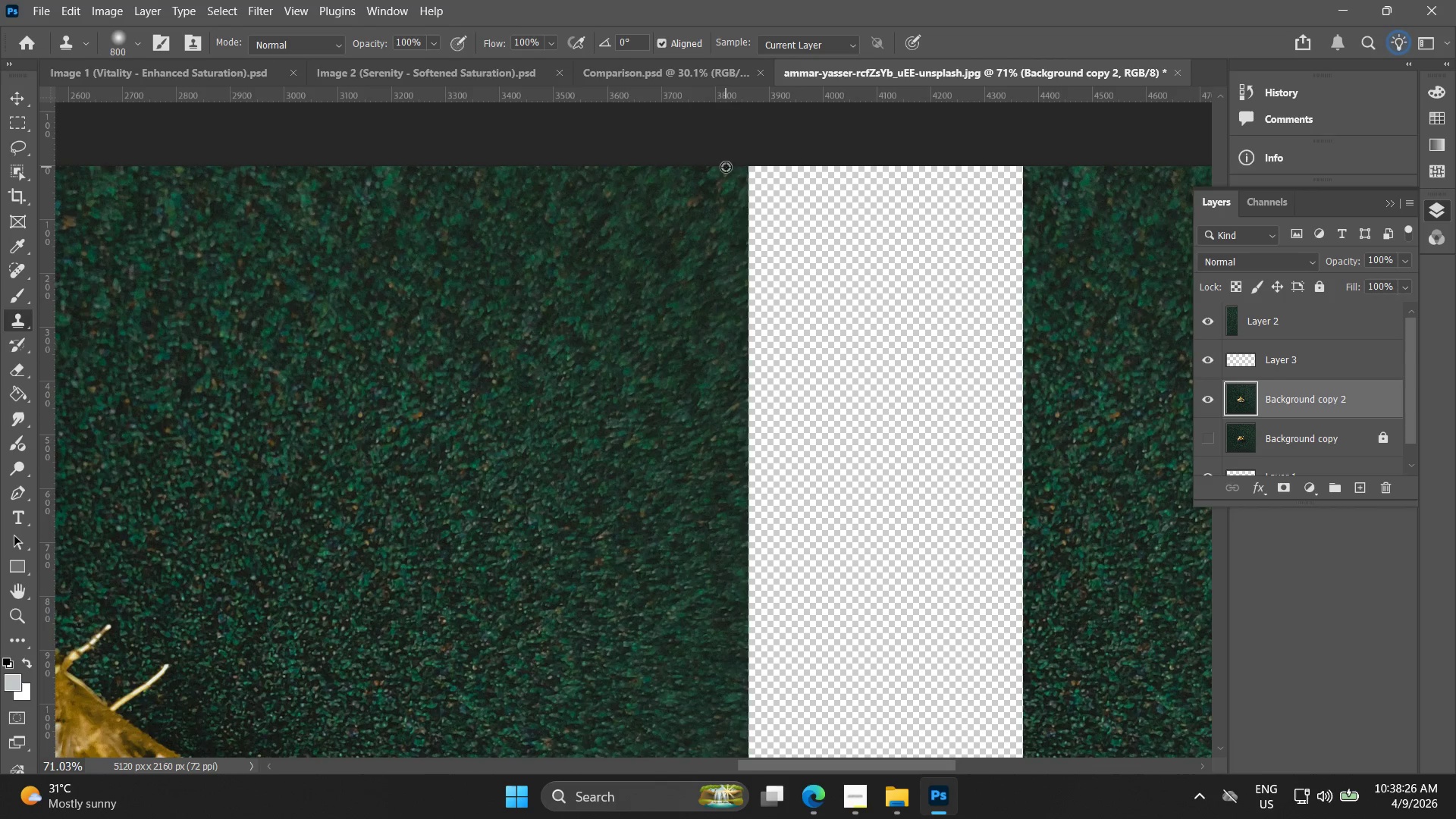 
hold_key(key=AltLeft, duration=0.36)
left_click([727, 166])
 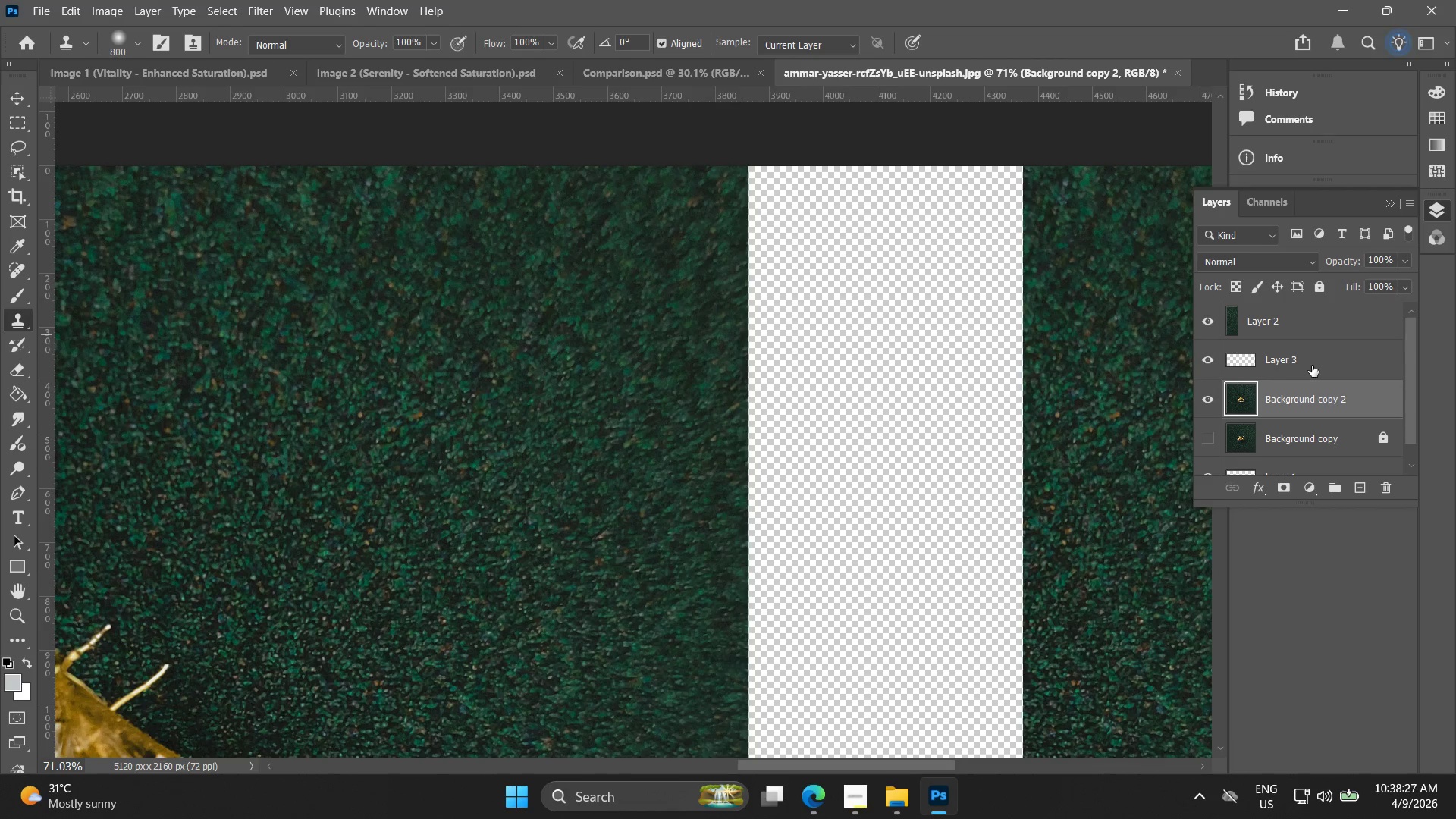 
left_click([1281, 346])
 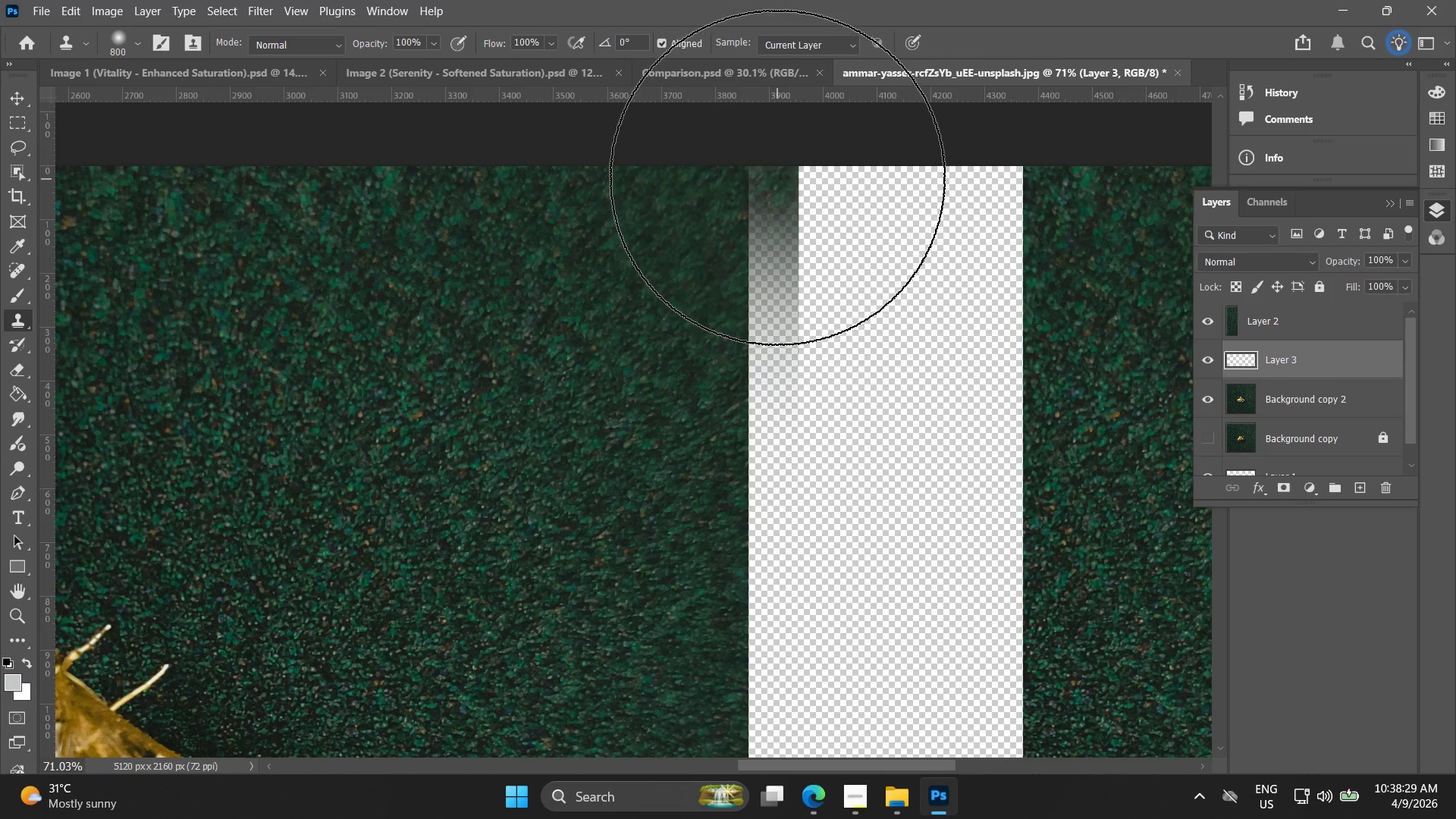 
left_click_drag(start_coordinate=[777, 168], to_coordinate=[895, 165])
 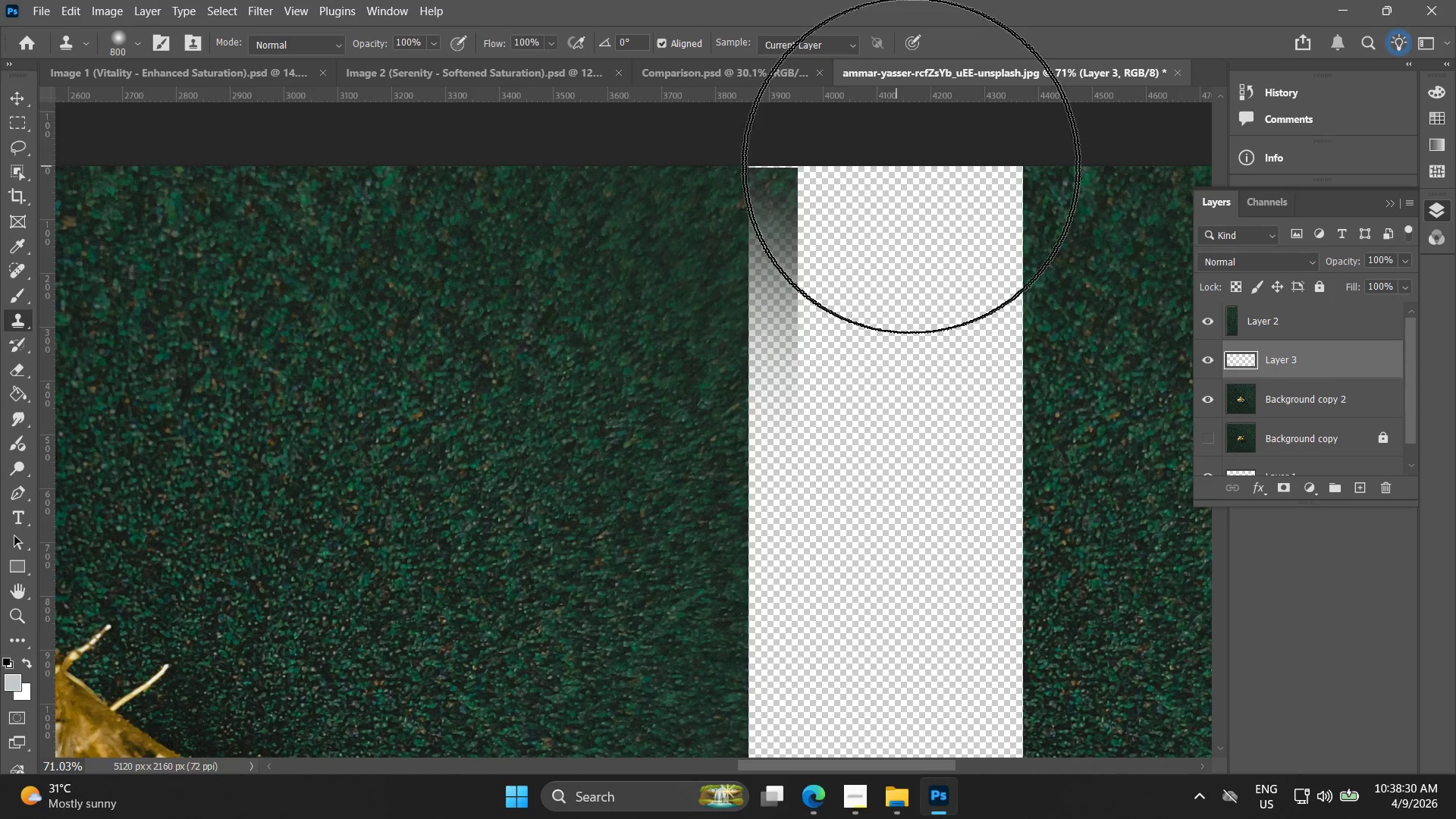 
key(Control+ControlLeft)
 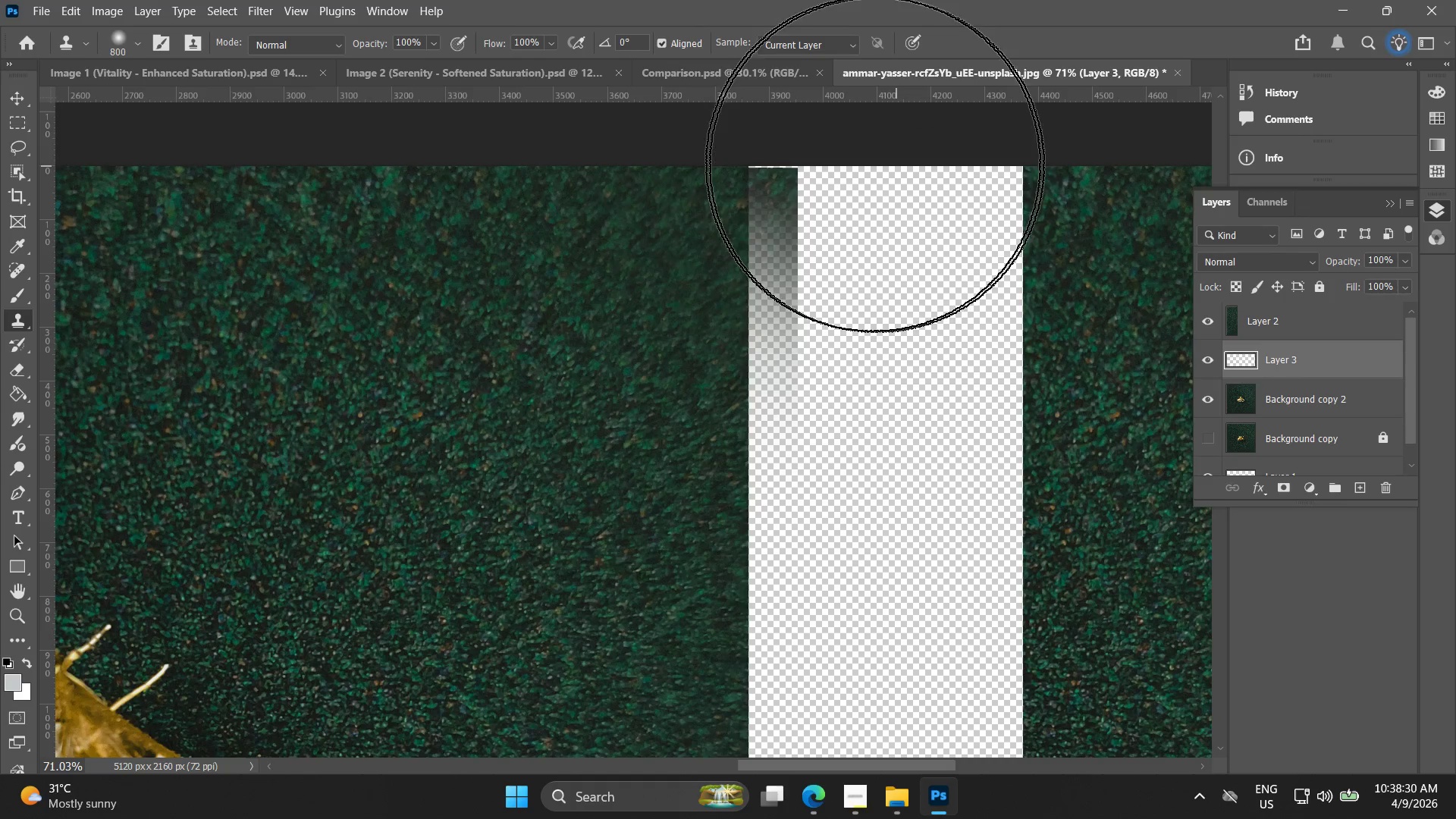 
key(Control+Z)
 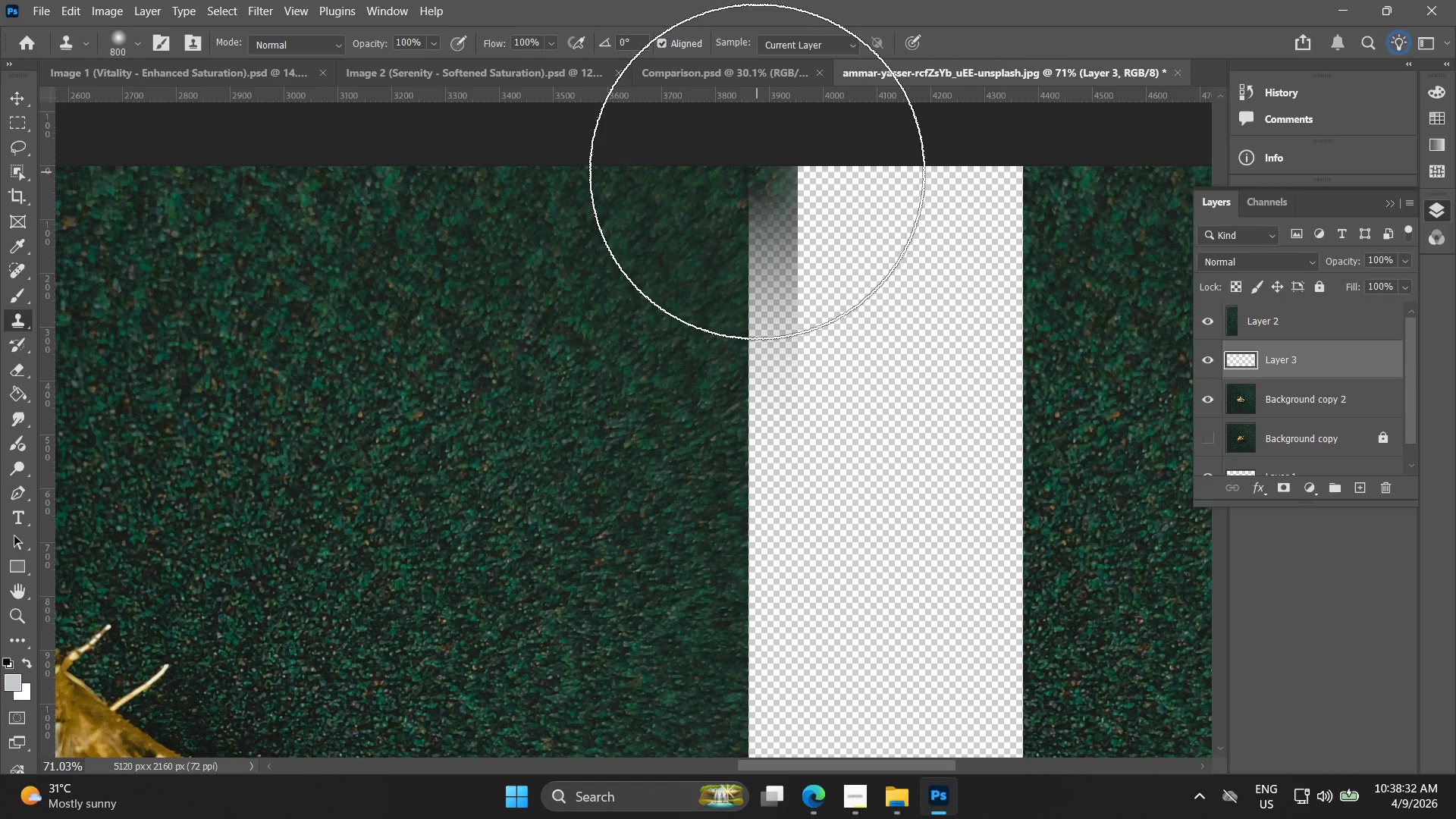 
left_click_drag(start_coordinate=[758, 168], to_coordinate=[808, 362])
 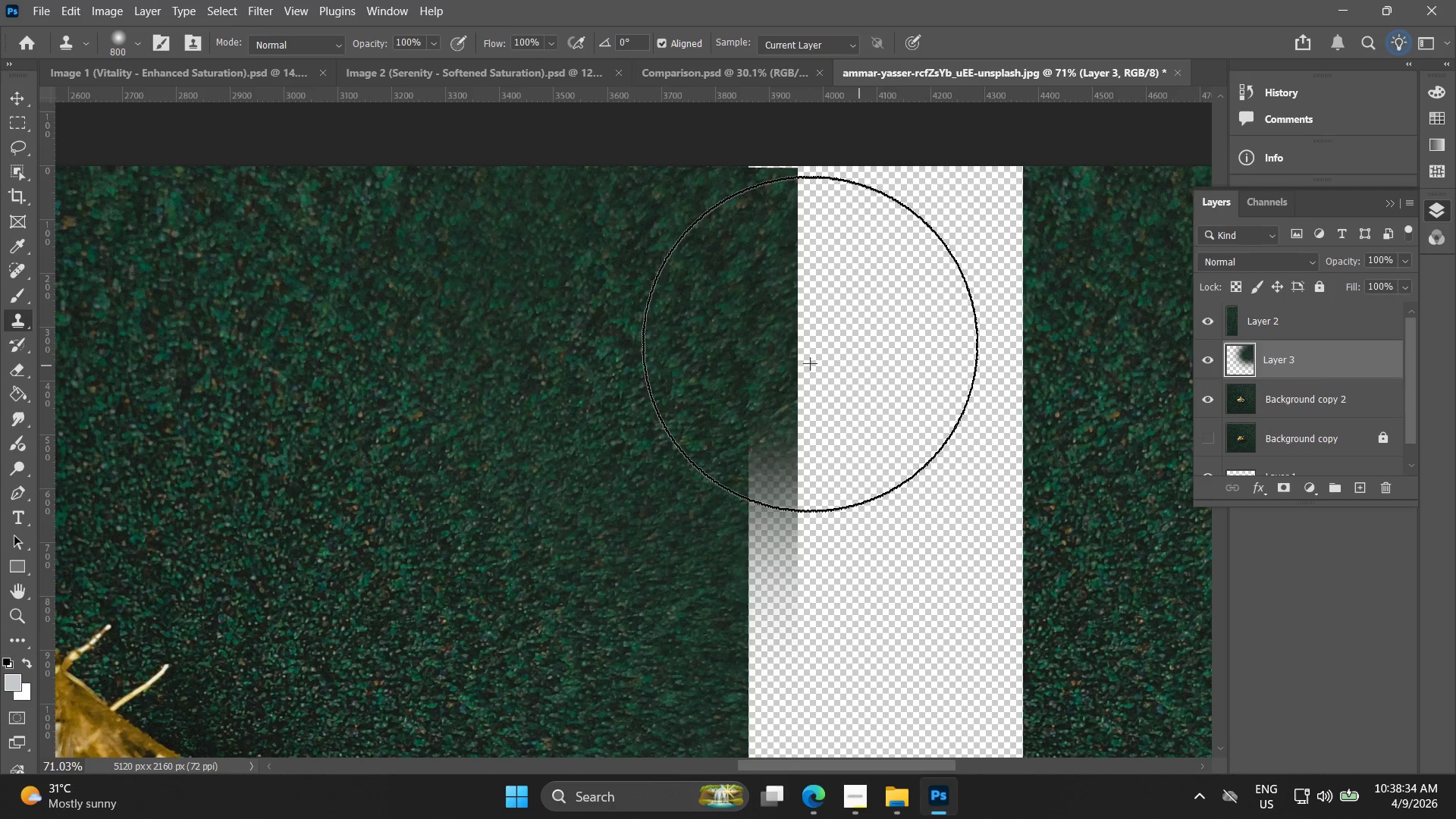 
key(Control+ControlLeft)
 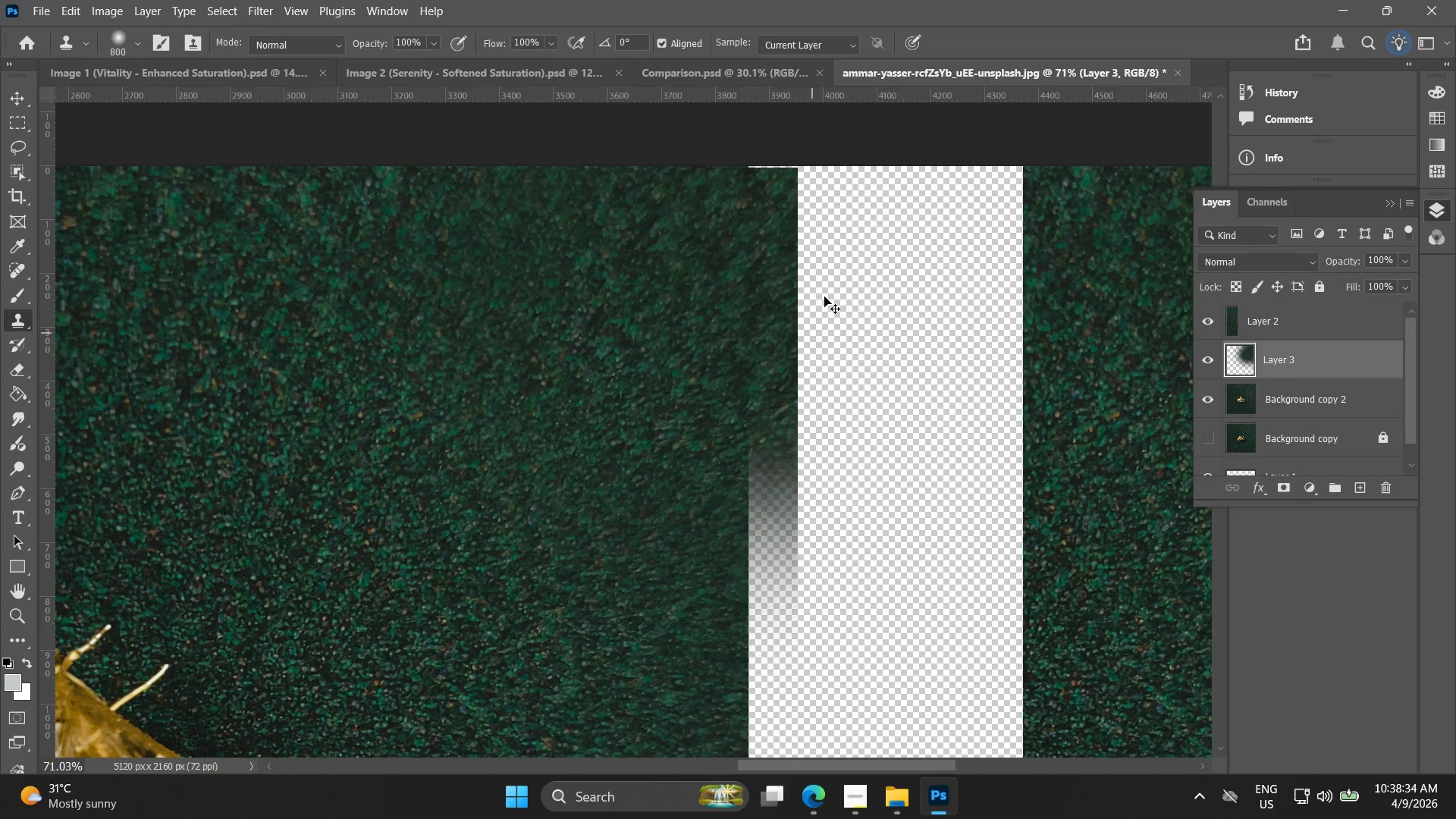 
key(Control+Z)
 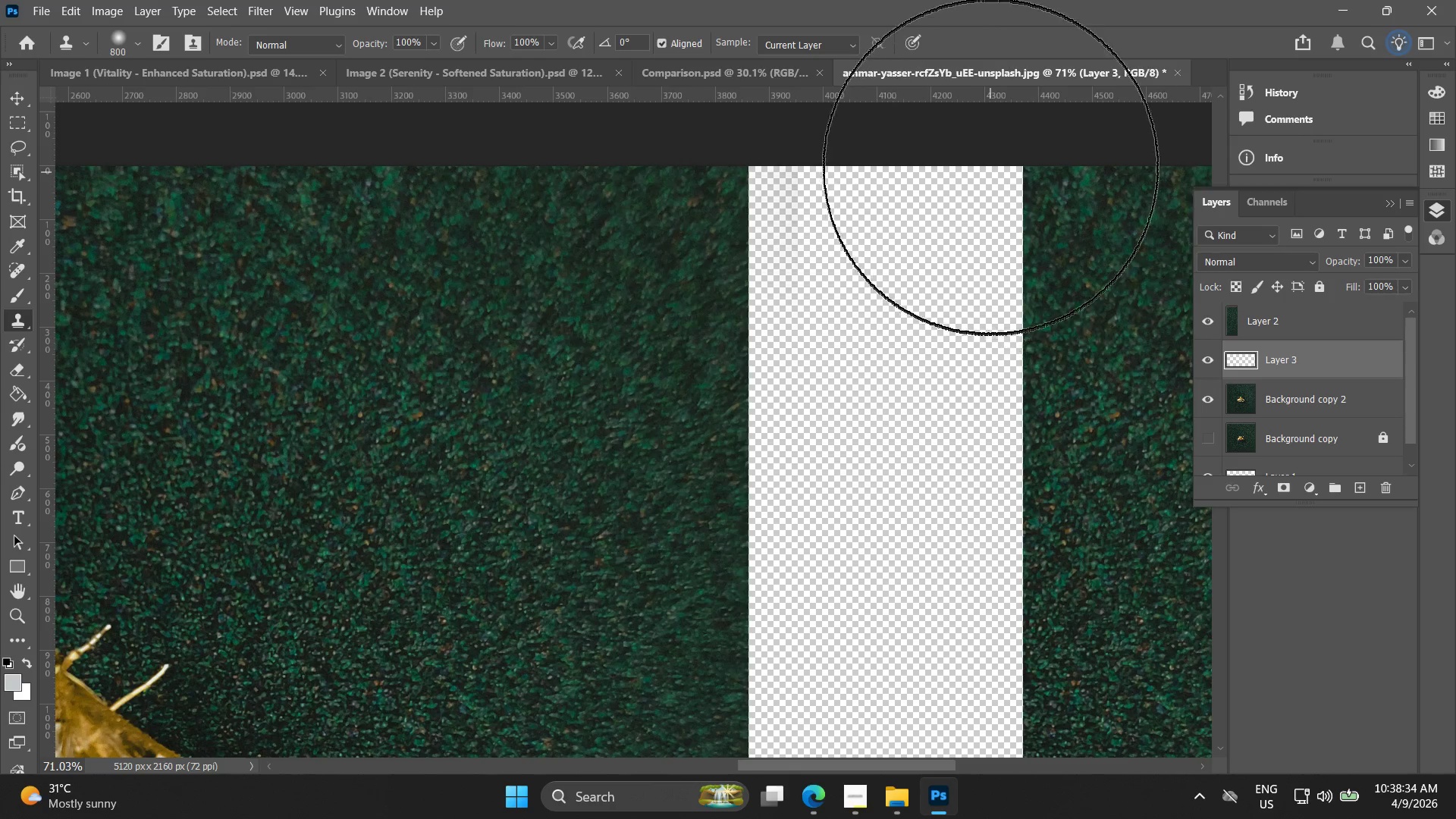 
left_click_drag(start_coordinate=[992, 162], to_coordinate=[918, 174])
 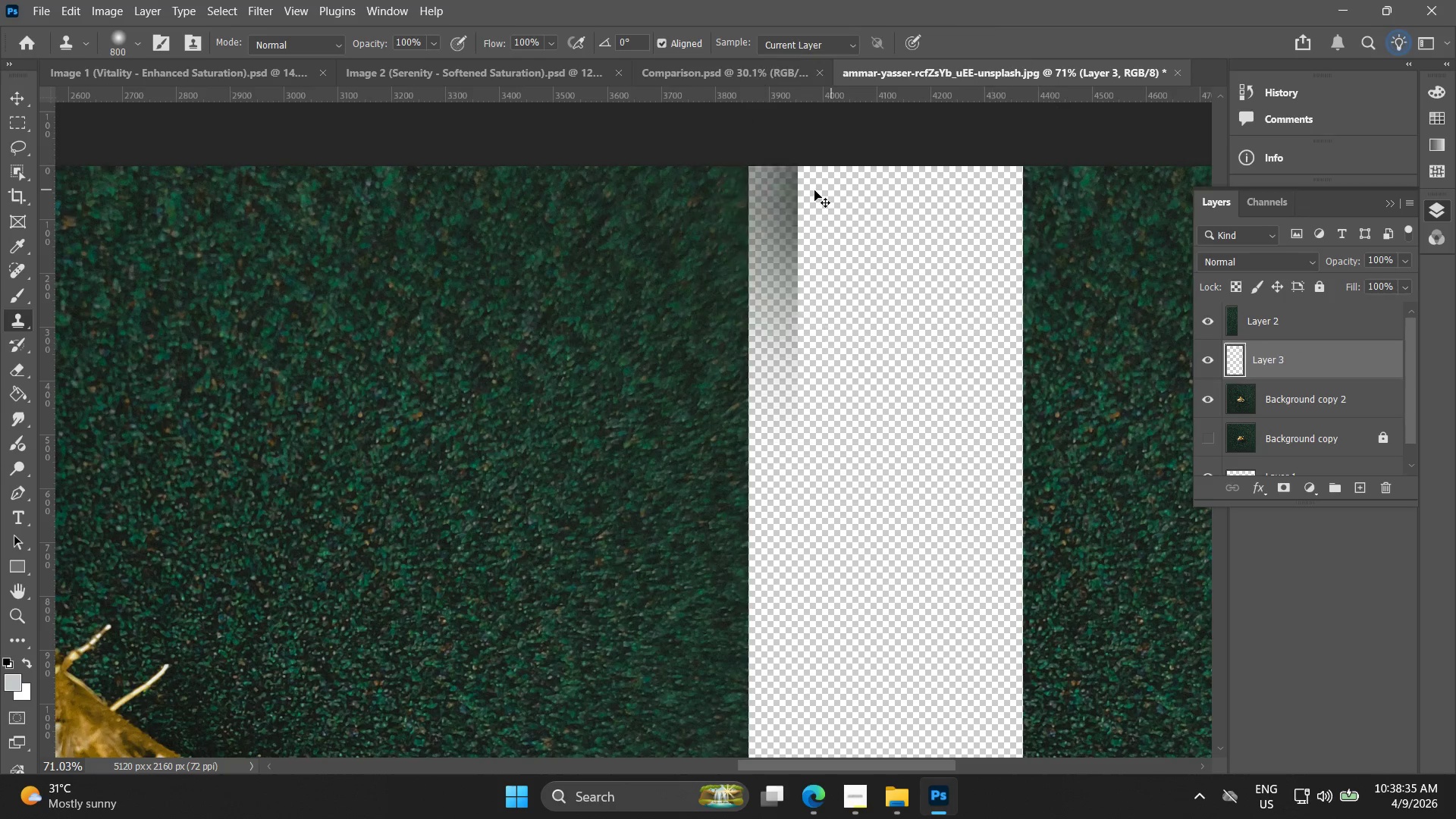 
key(Control+ControlLeft)
 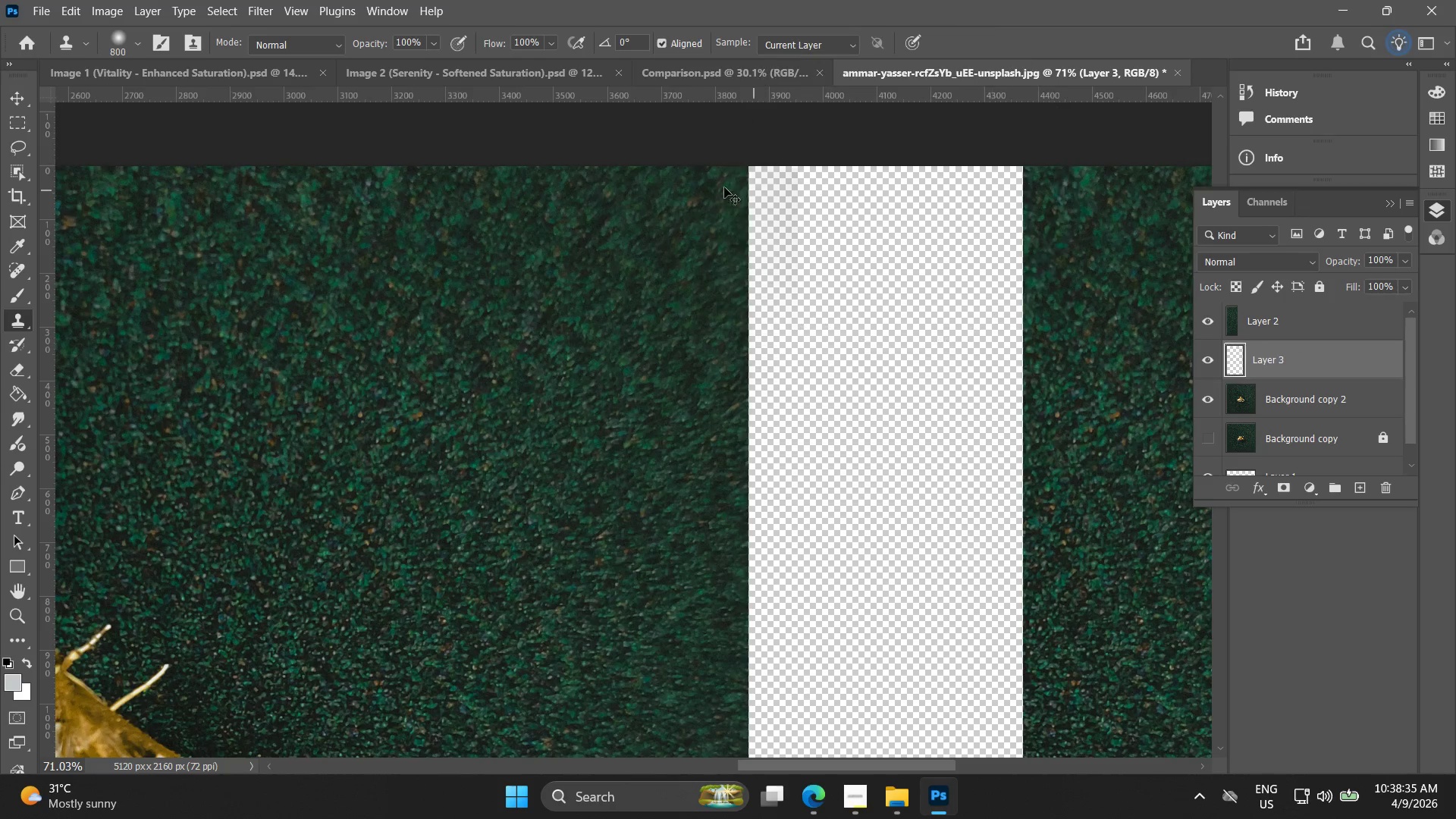 
key(Control+Z)
 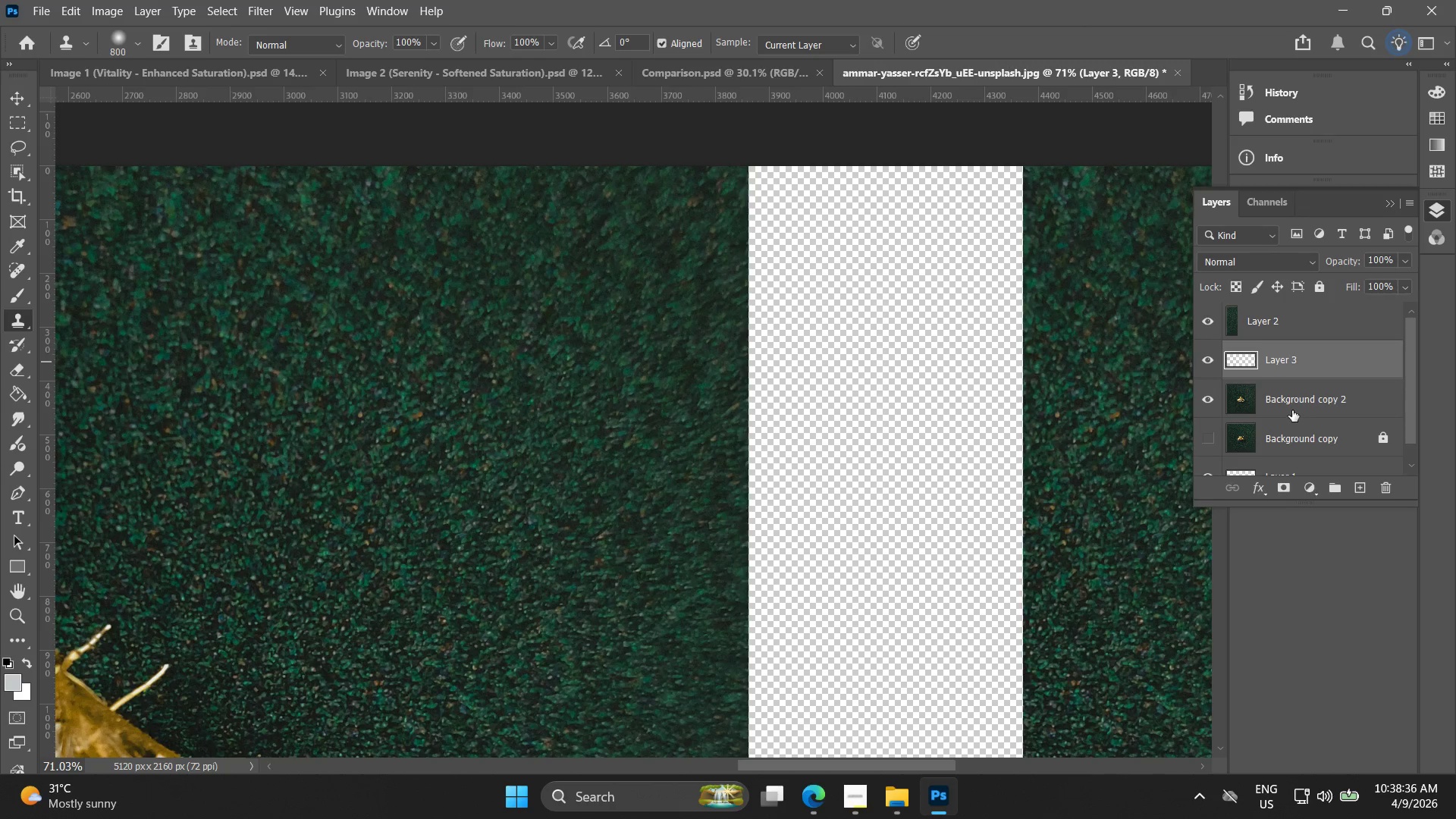 
hold_key(key=AltLeft, duration=1.5)
left_click([327, 166])
 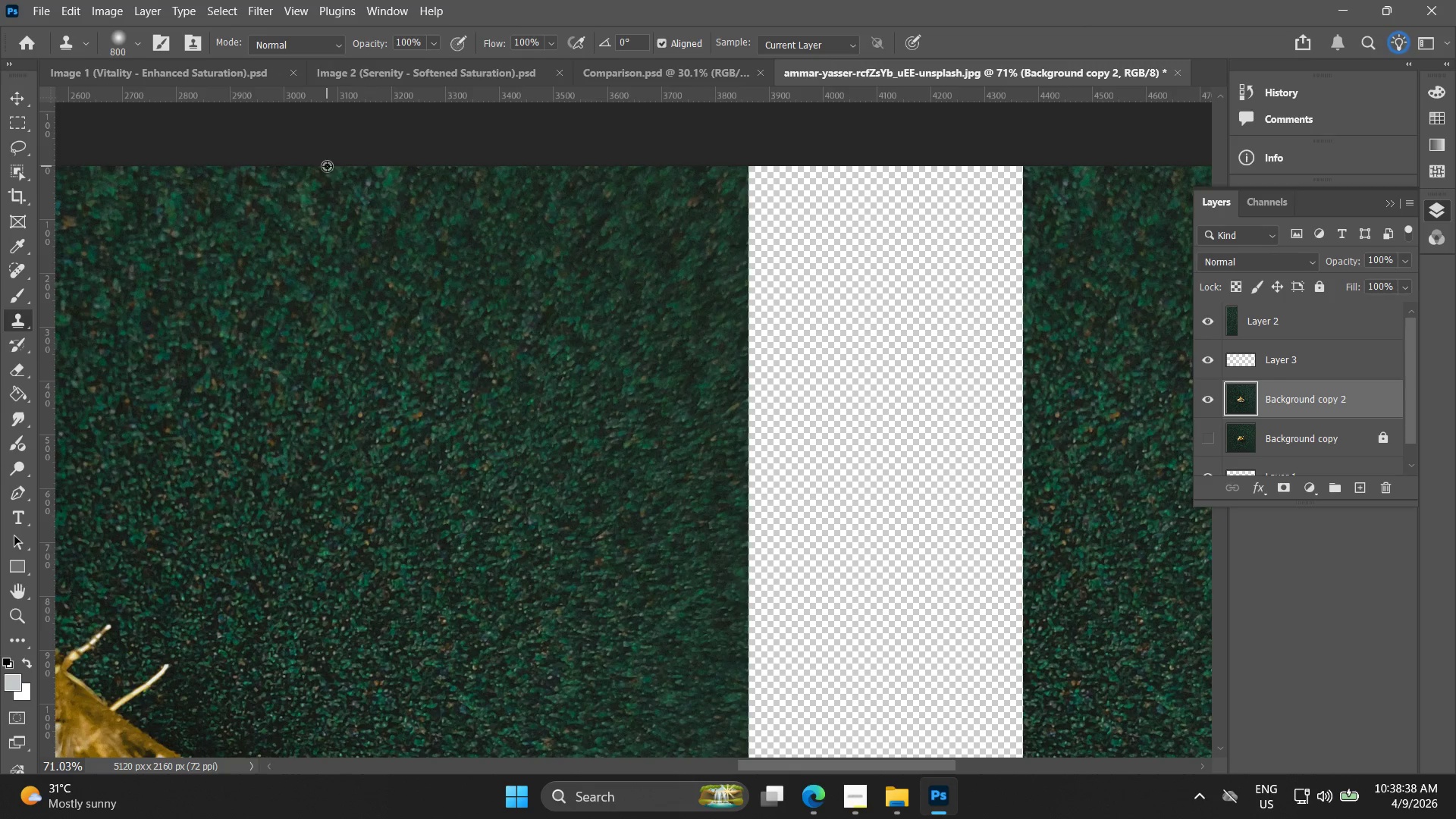 
key(Alt+AltLeft)
 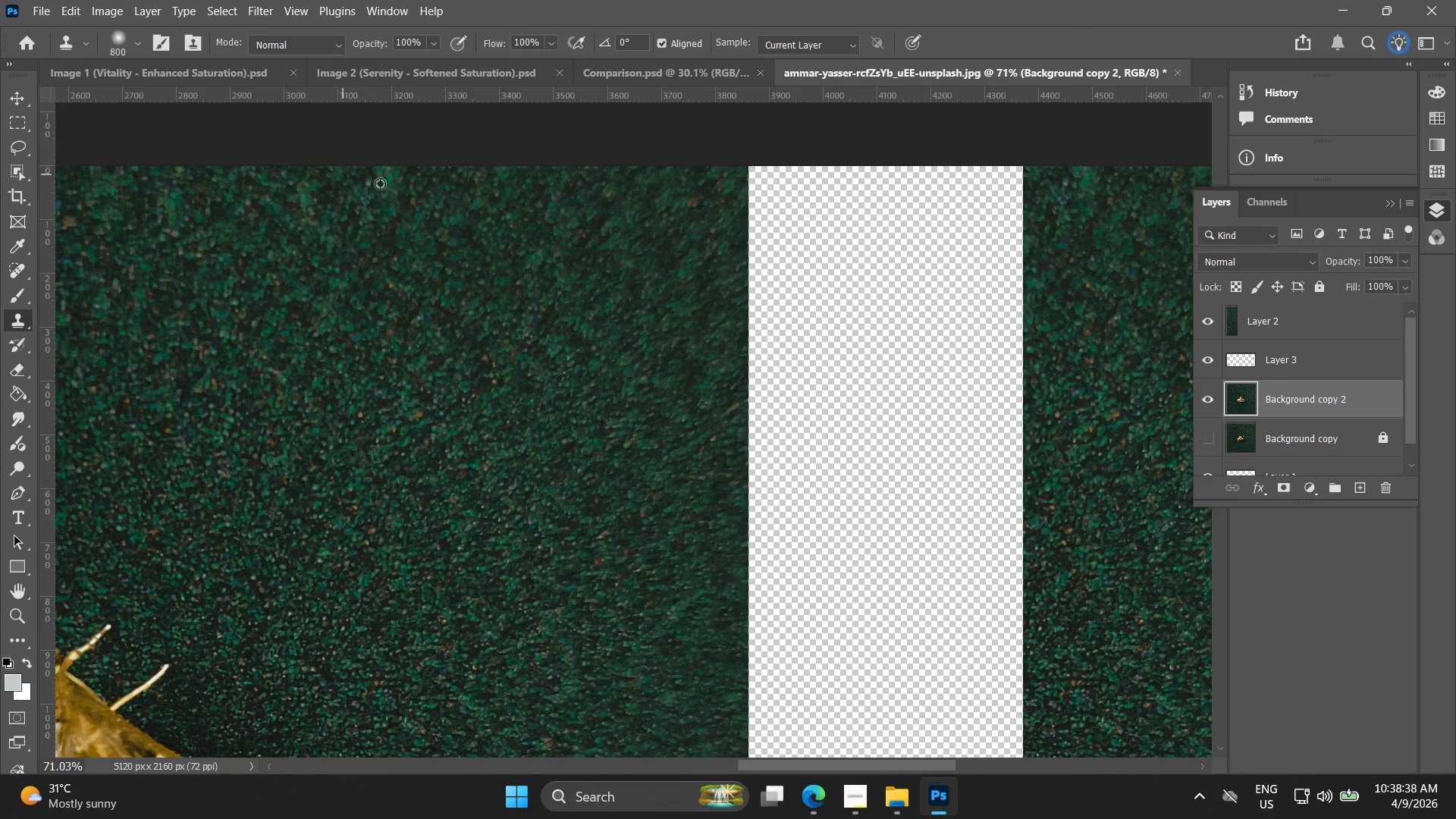 
key(Alt+AltLeft)
 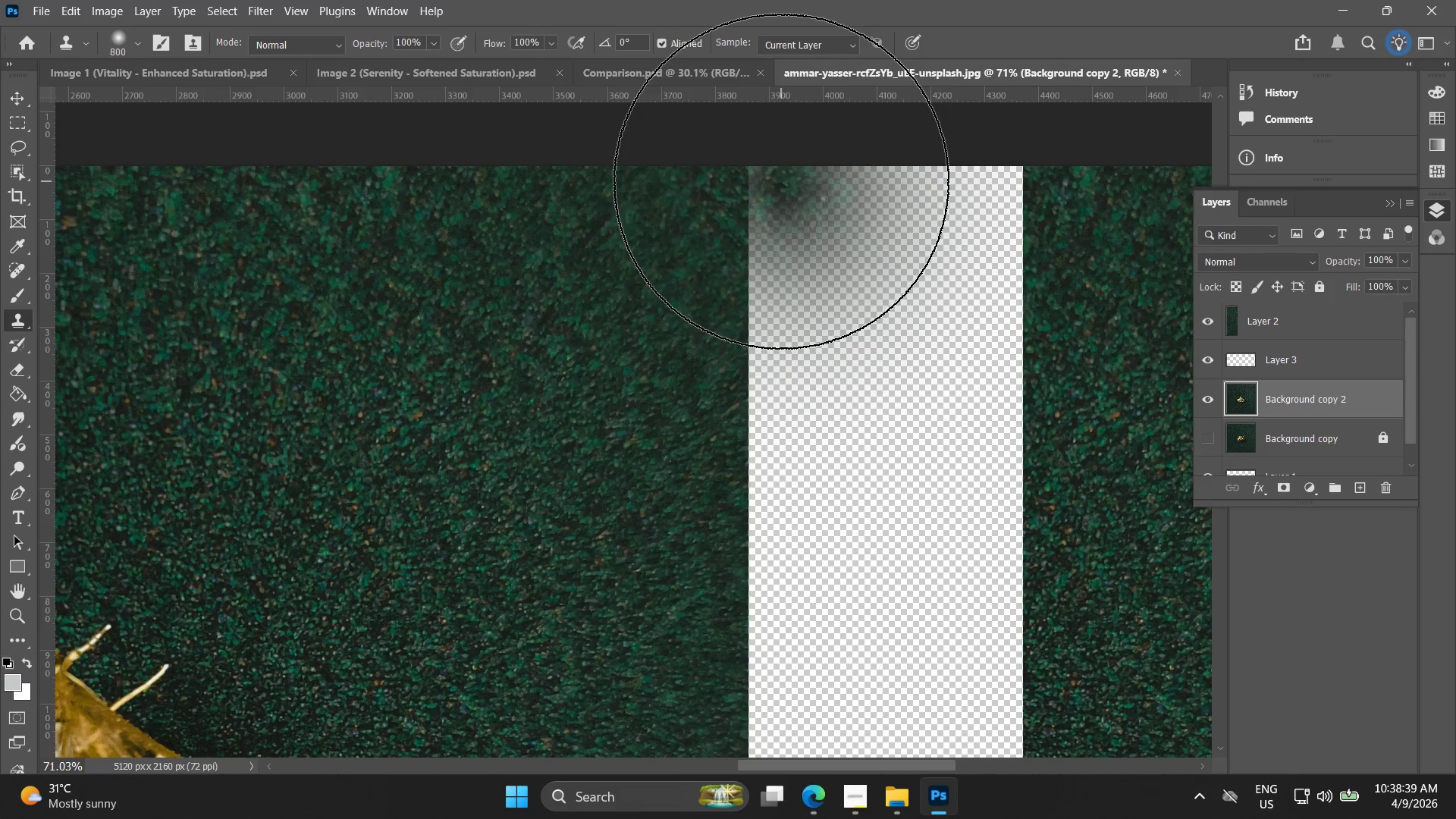 
left_click_drag(start_coordinate=[781, 181], to_coordinate=[865, 187])
 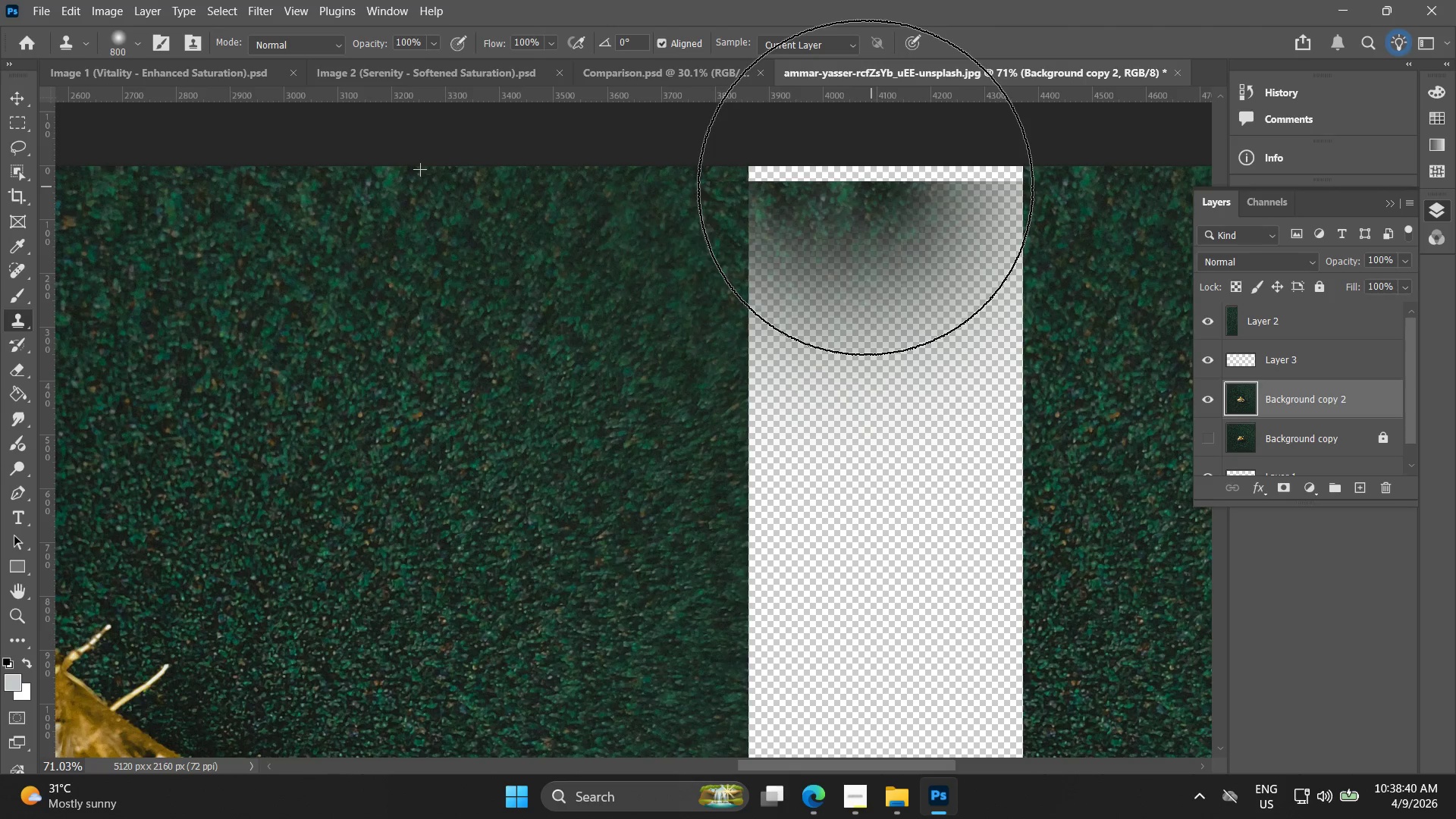 
key(Control+ControlLeft)
 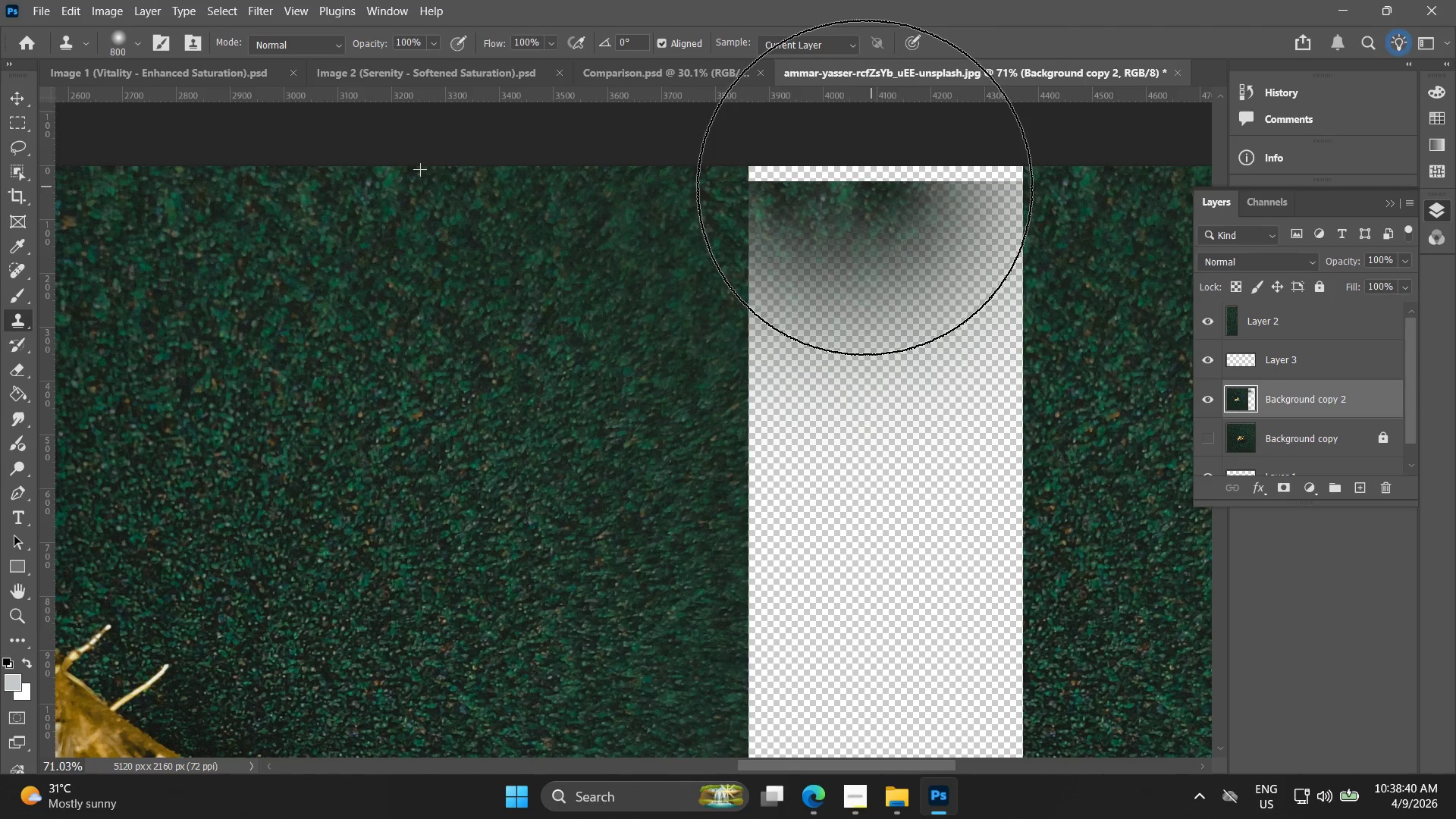 
key(Control+Z)
 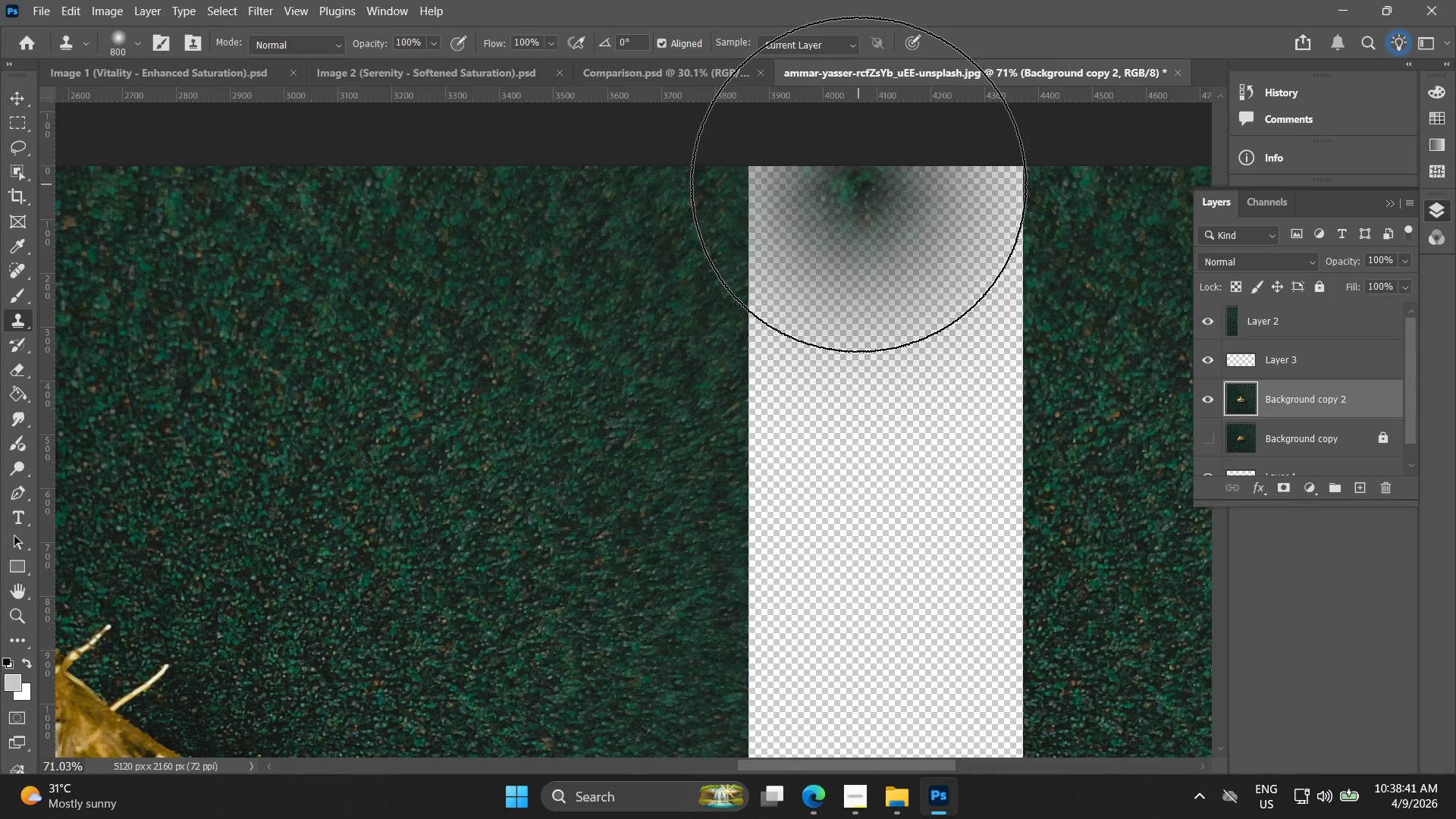 
hold_key(key=AltLeft, duration=0.67)
scroll: coordinate [835, 206], scroll_direction: down, amount: 9.0
 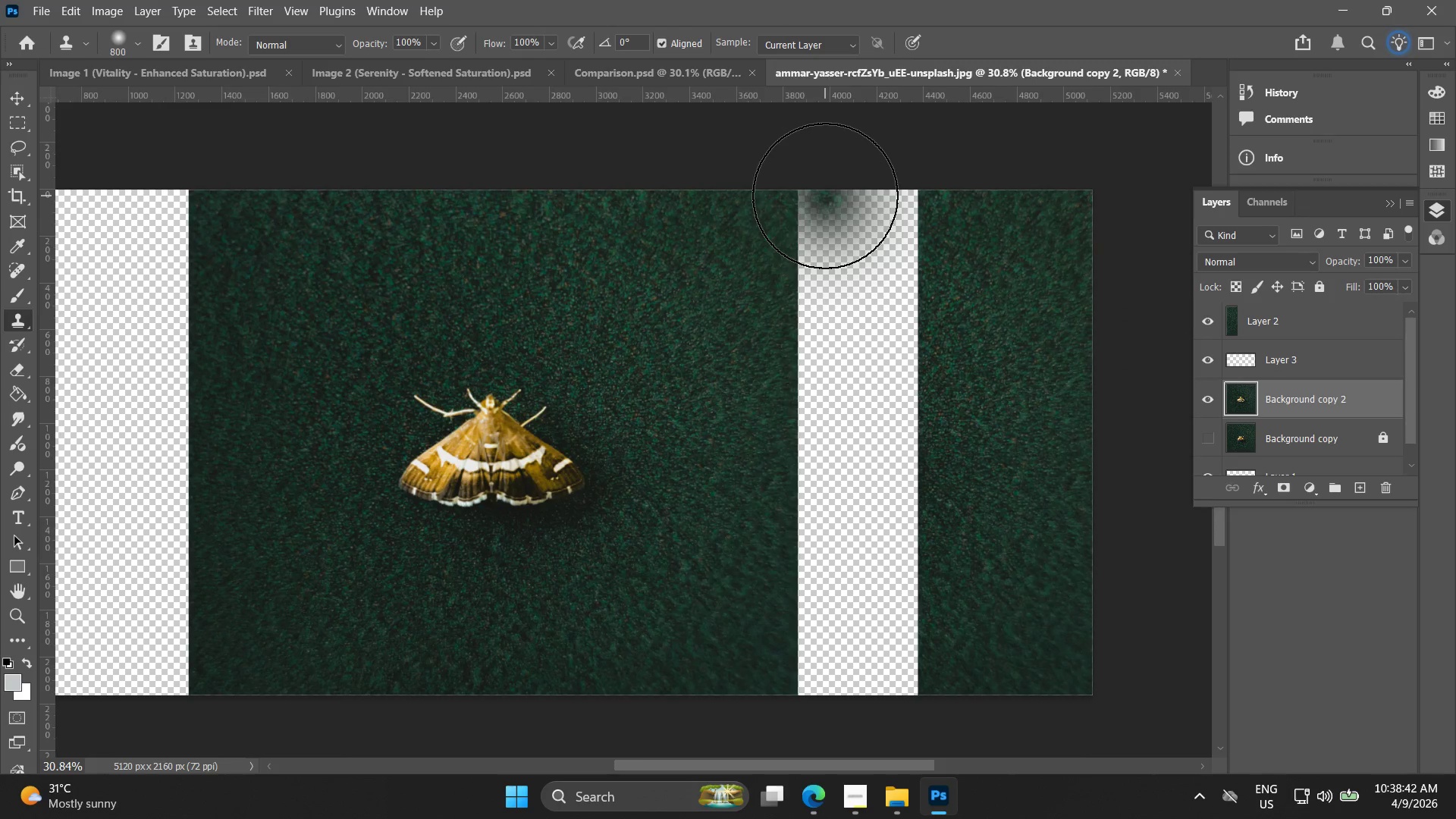 
left_click_drag(start_coordinate=[814, 198], to_coordinate=[824, 229])
 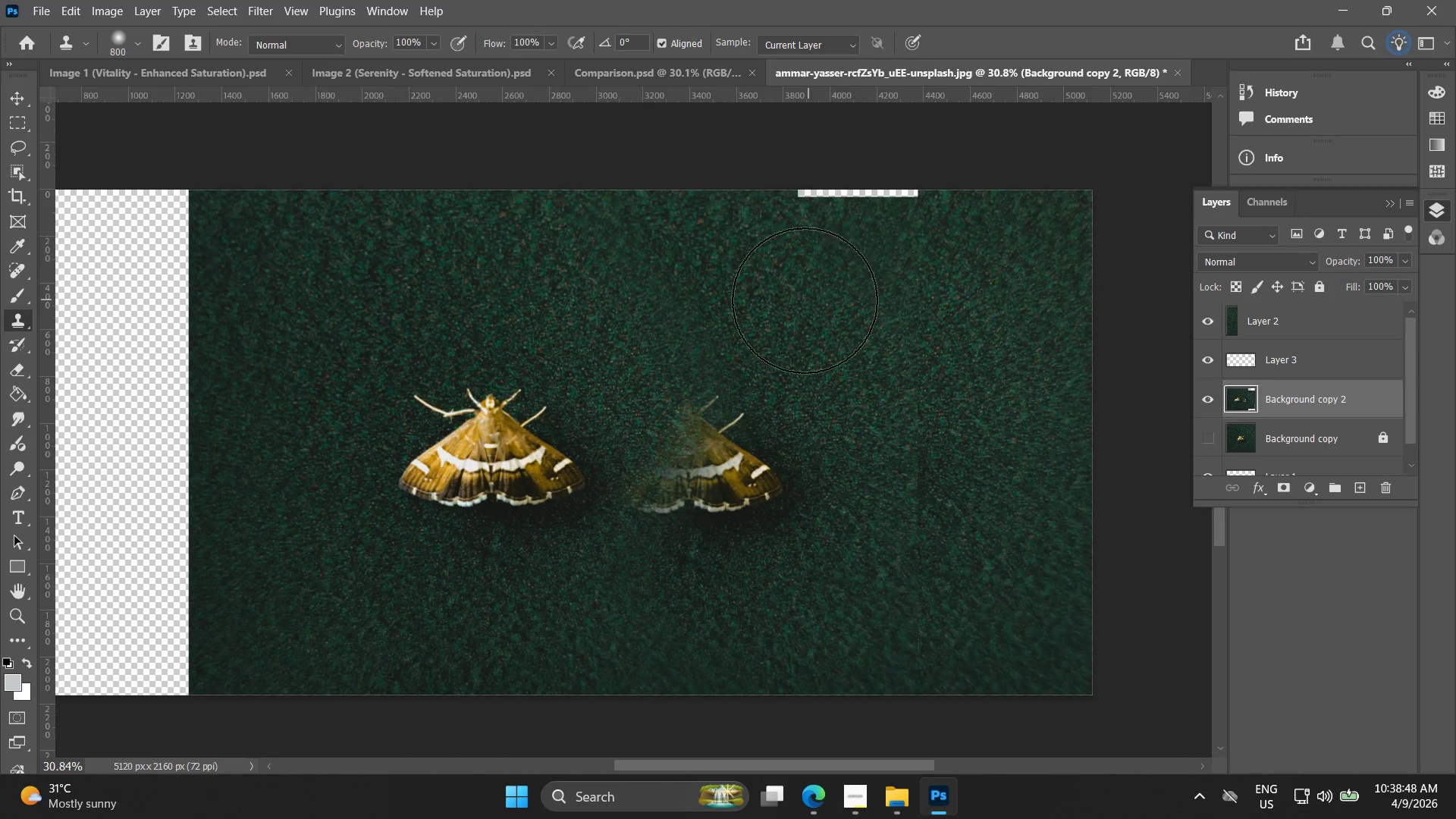 
hold_key(key=AltLeft, duration=0.41)
 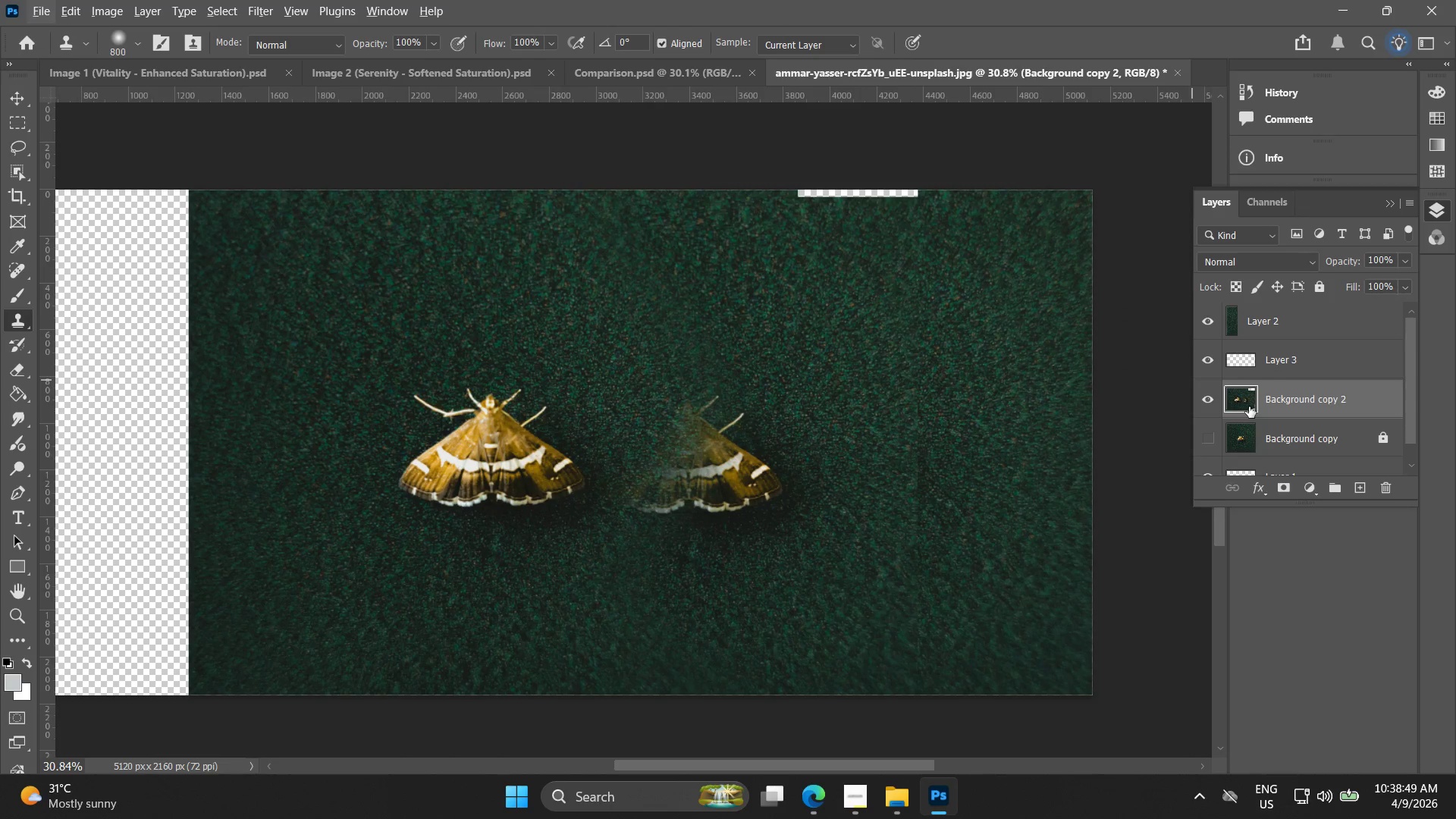 
key(Control+ControlLeft)
 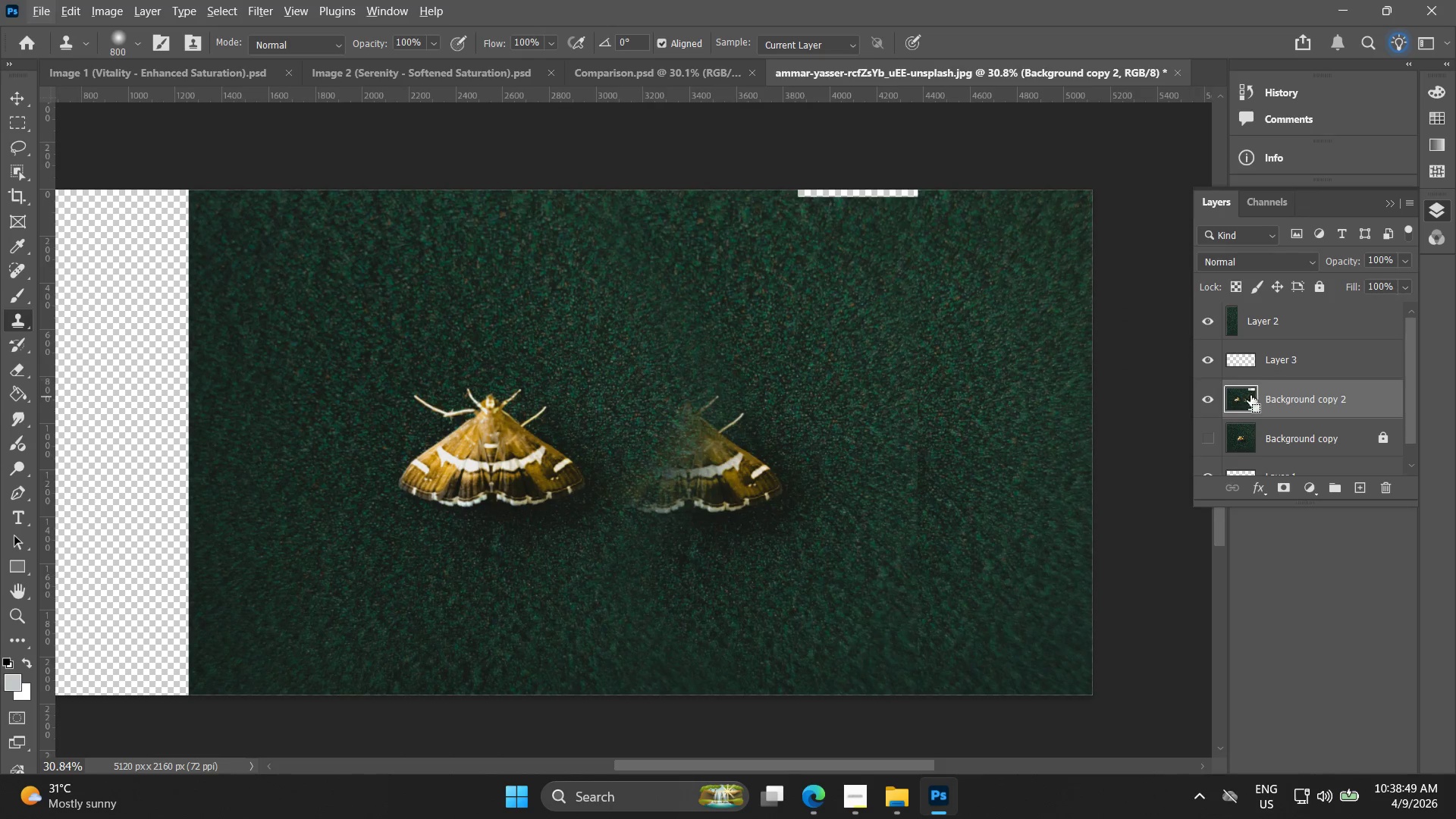 
key(Control+Z)
 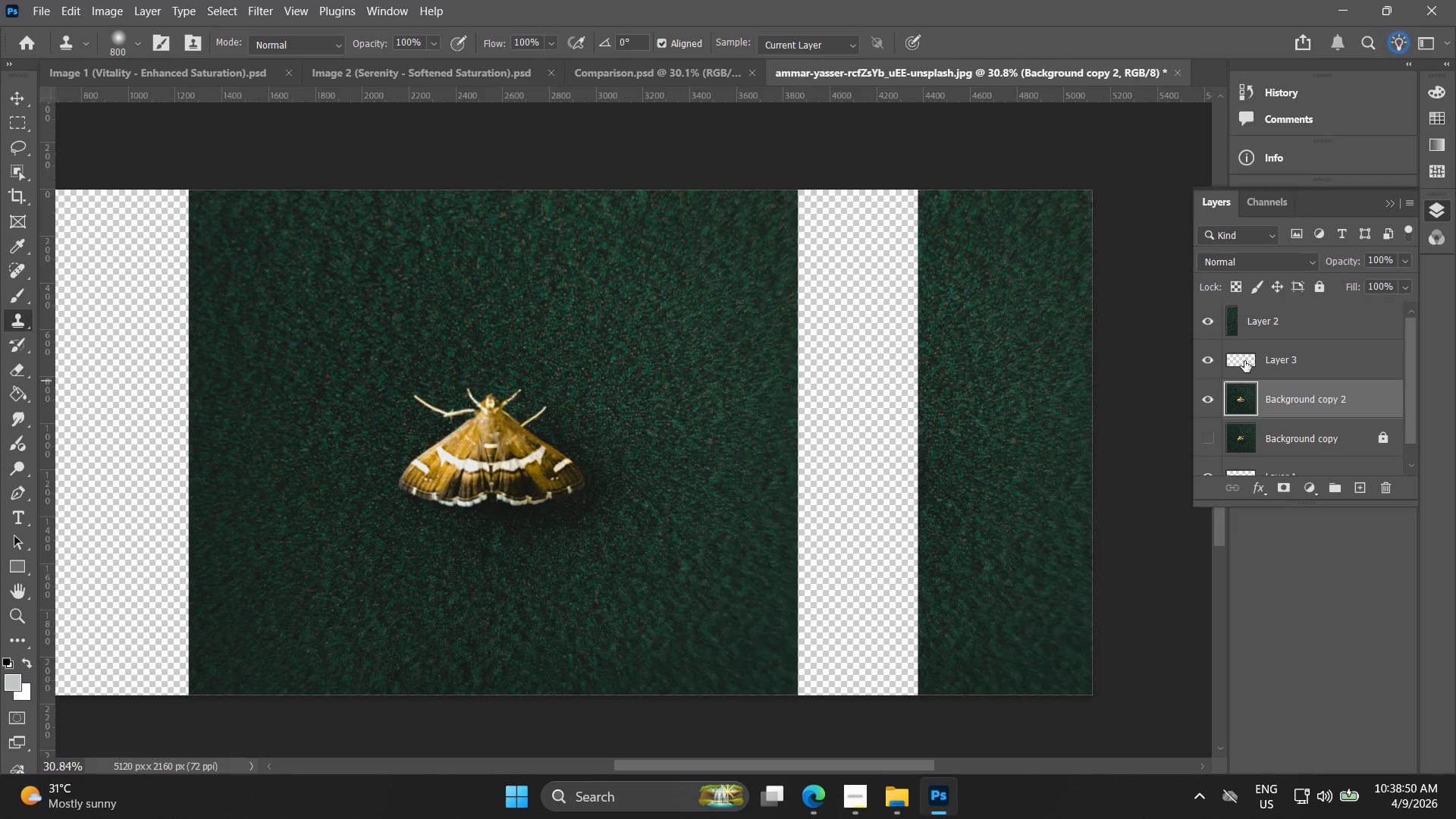 
left_click([1244, 359])
 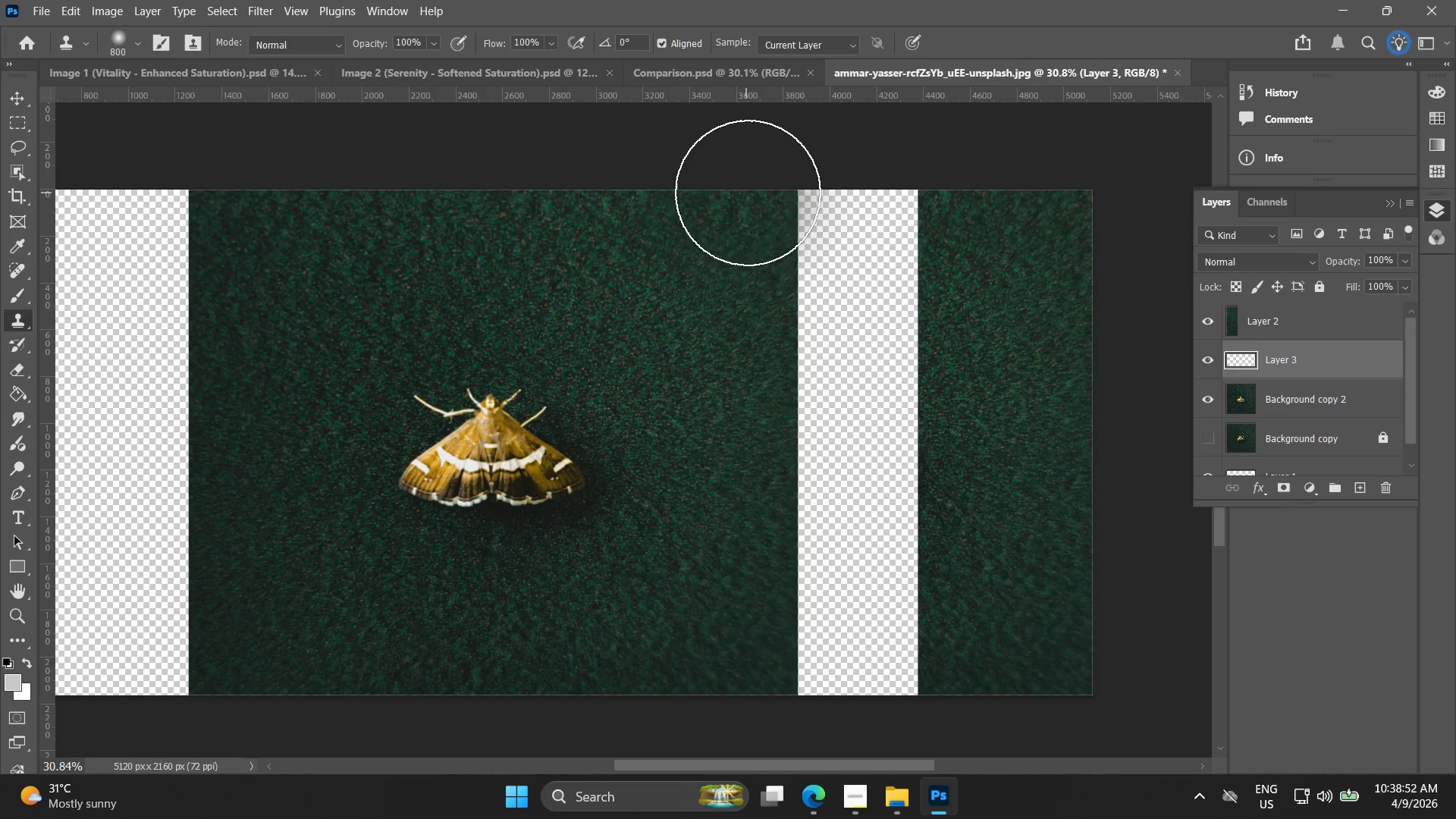 
left_click_drag(start_coordinate=[740, 191], to_coordinate=[793, 210])
 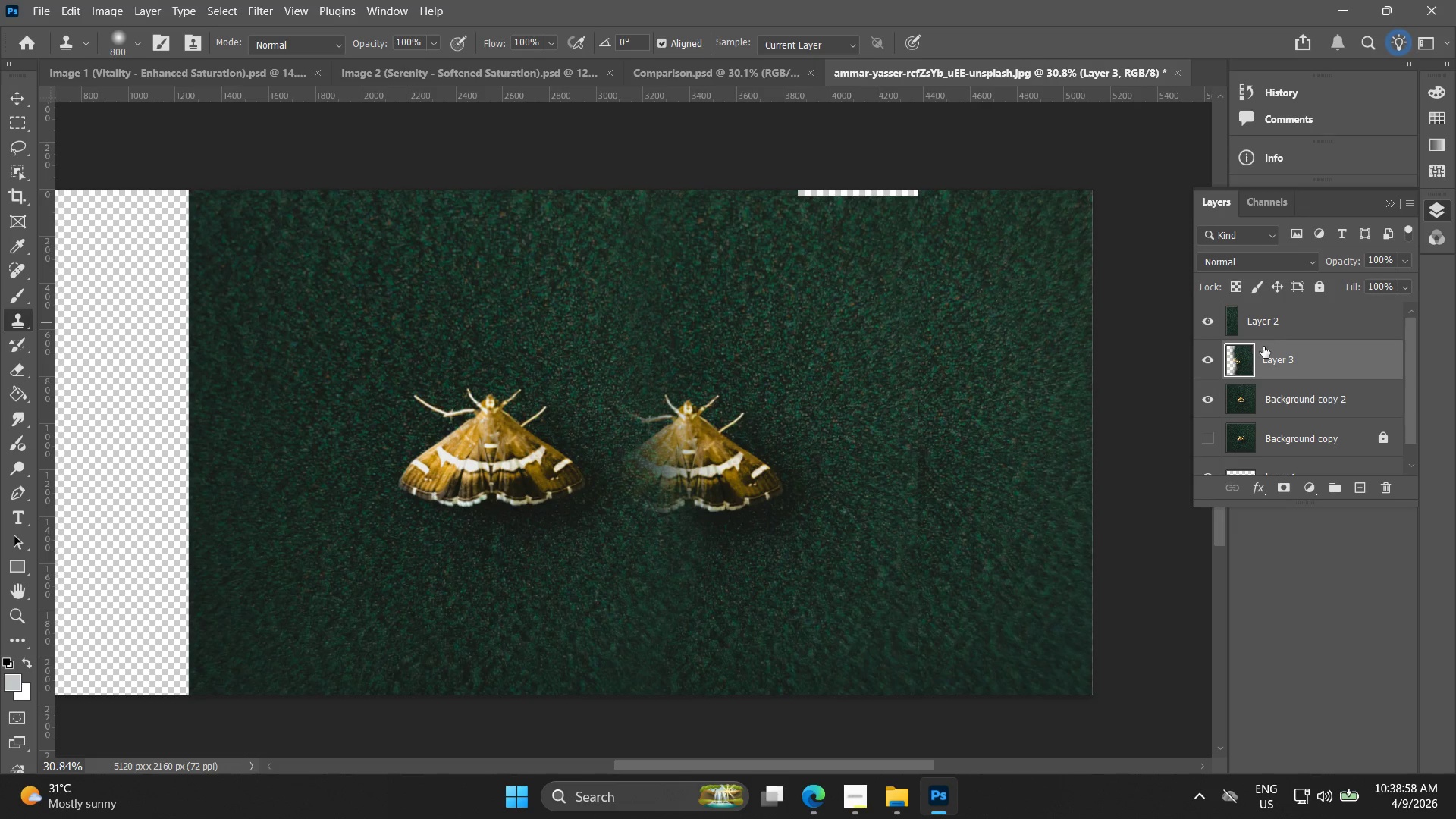 
key(Alt+AltLeft)
 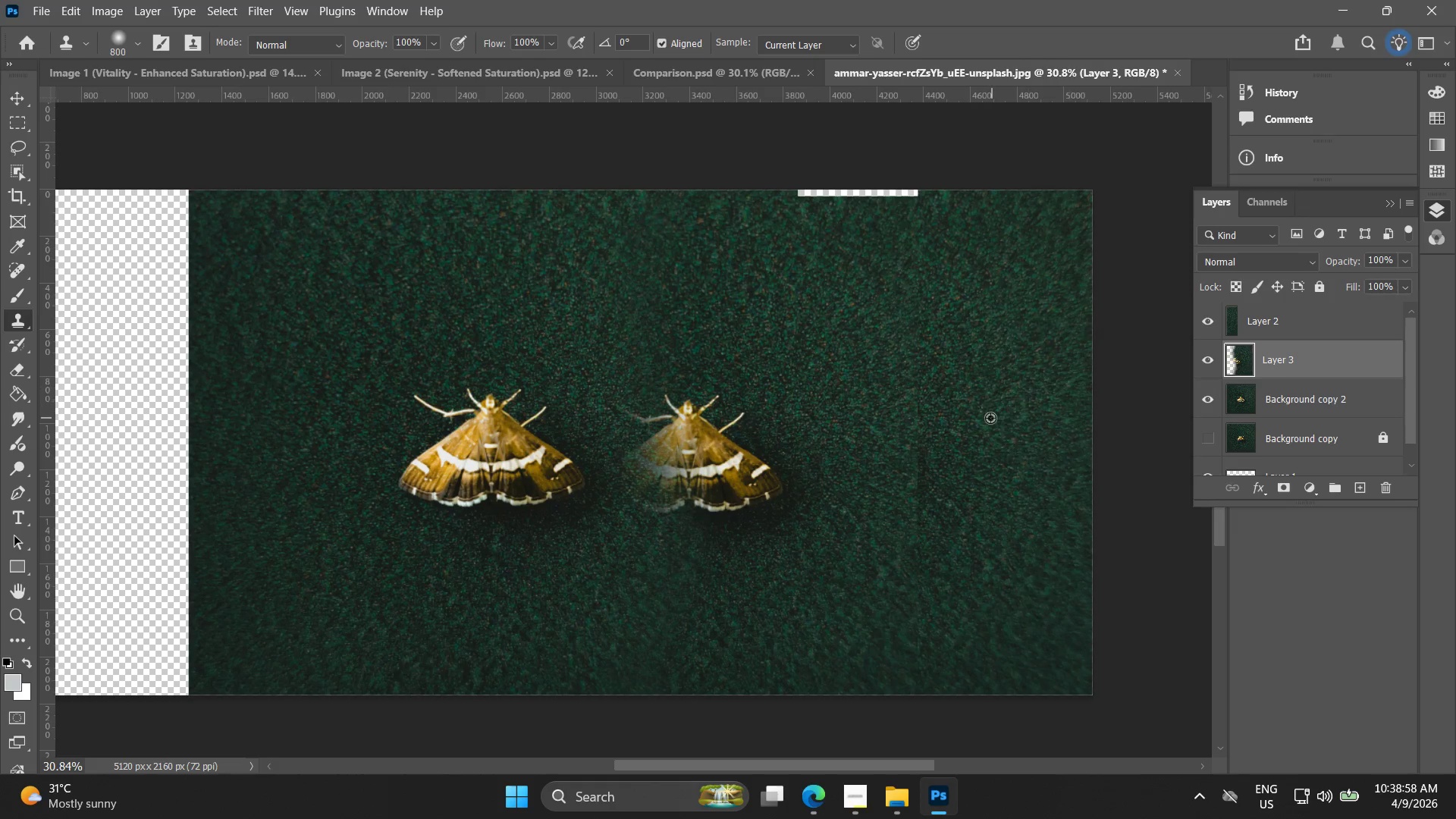 
key(Alt+AltLeft)
 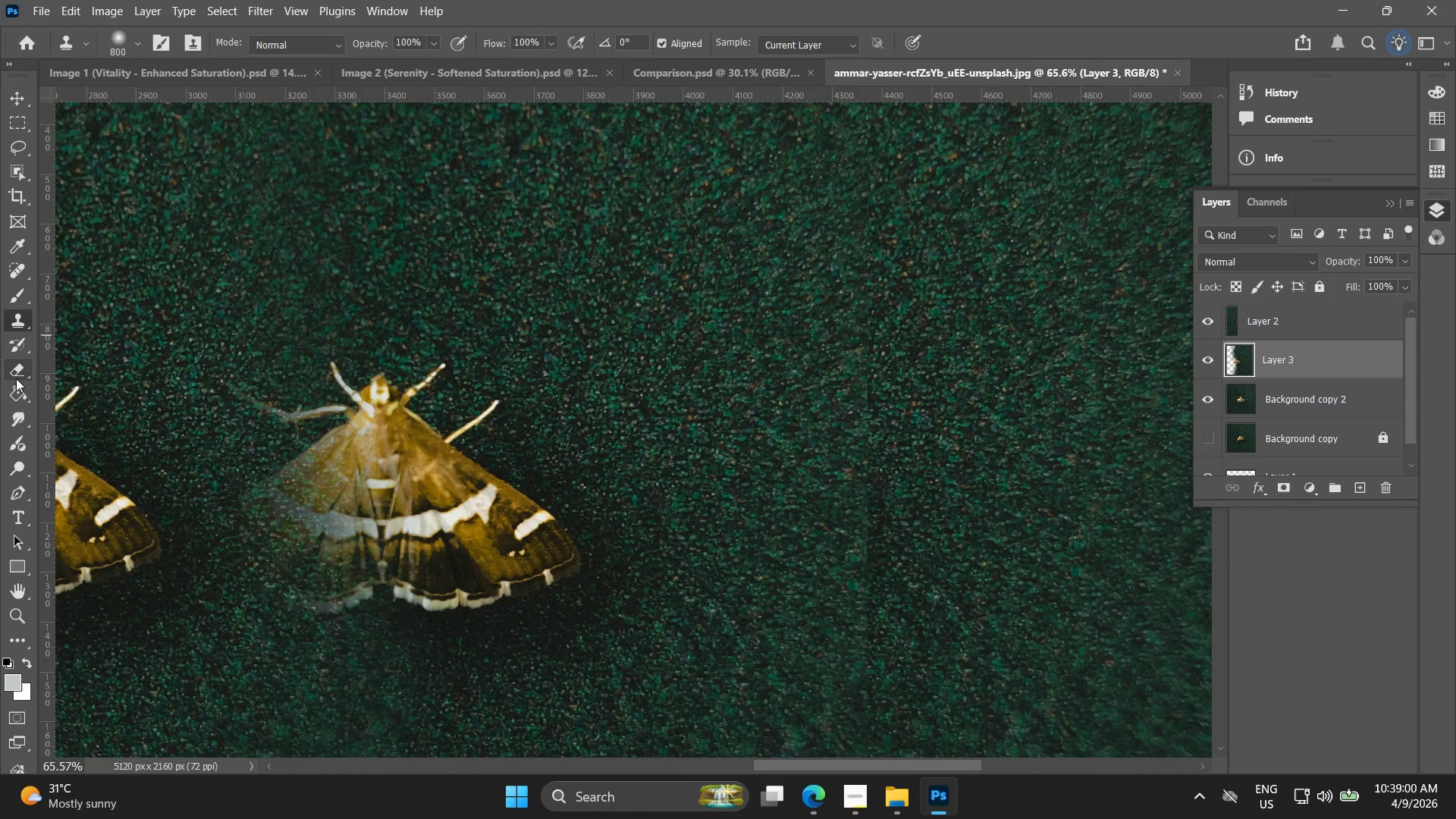 
scroll: coordinate [932, 430], scroll_direction: up, amount: 8.0
 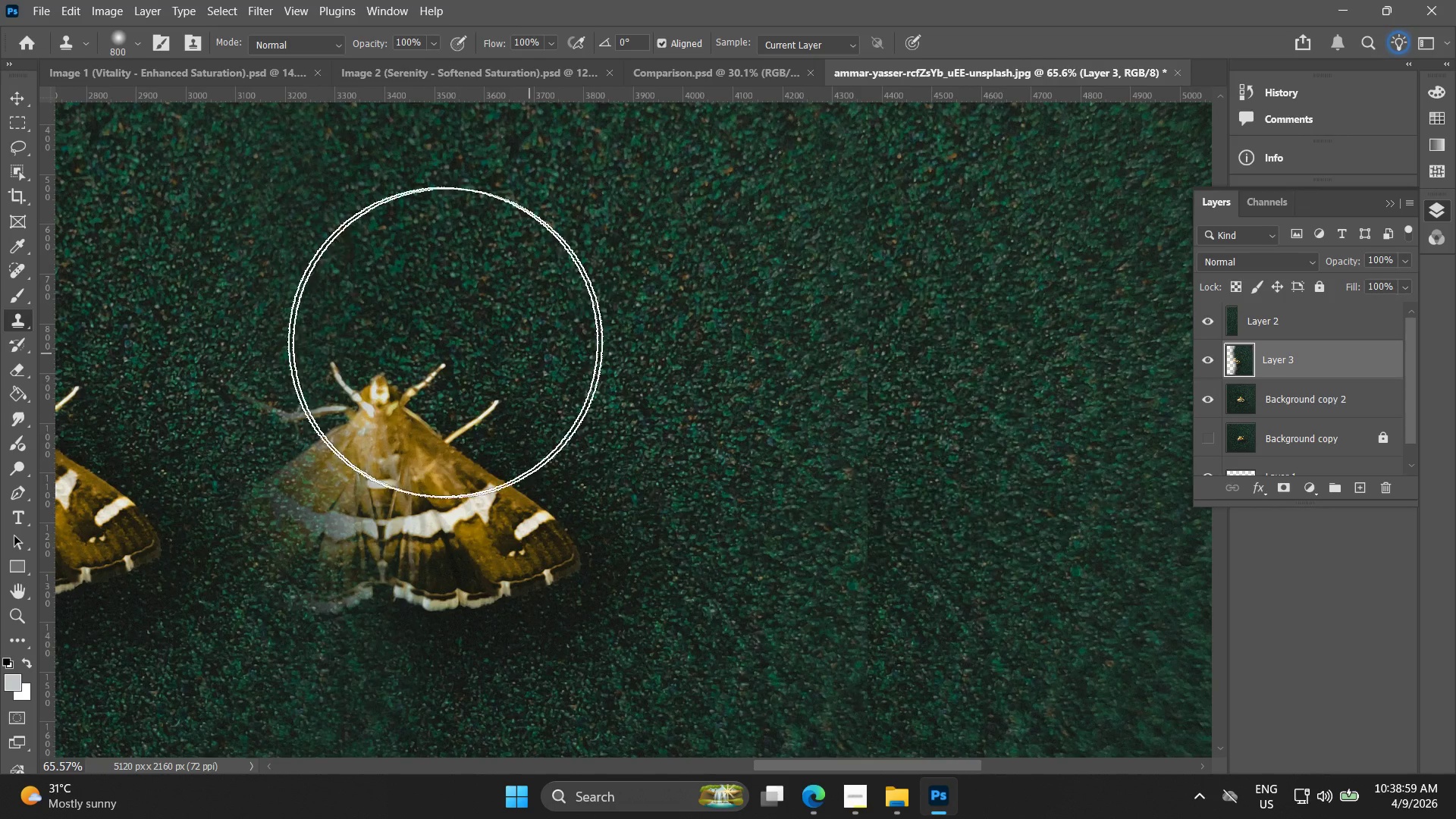 
left_click_drag(start_coordinate=[911, 479], to_coordinate=[968, 583])
 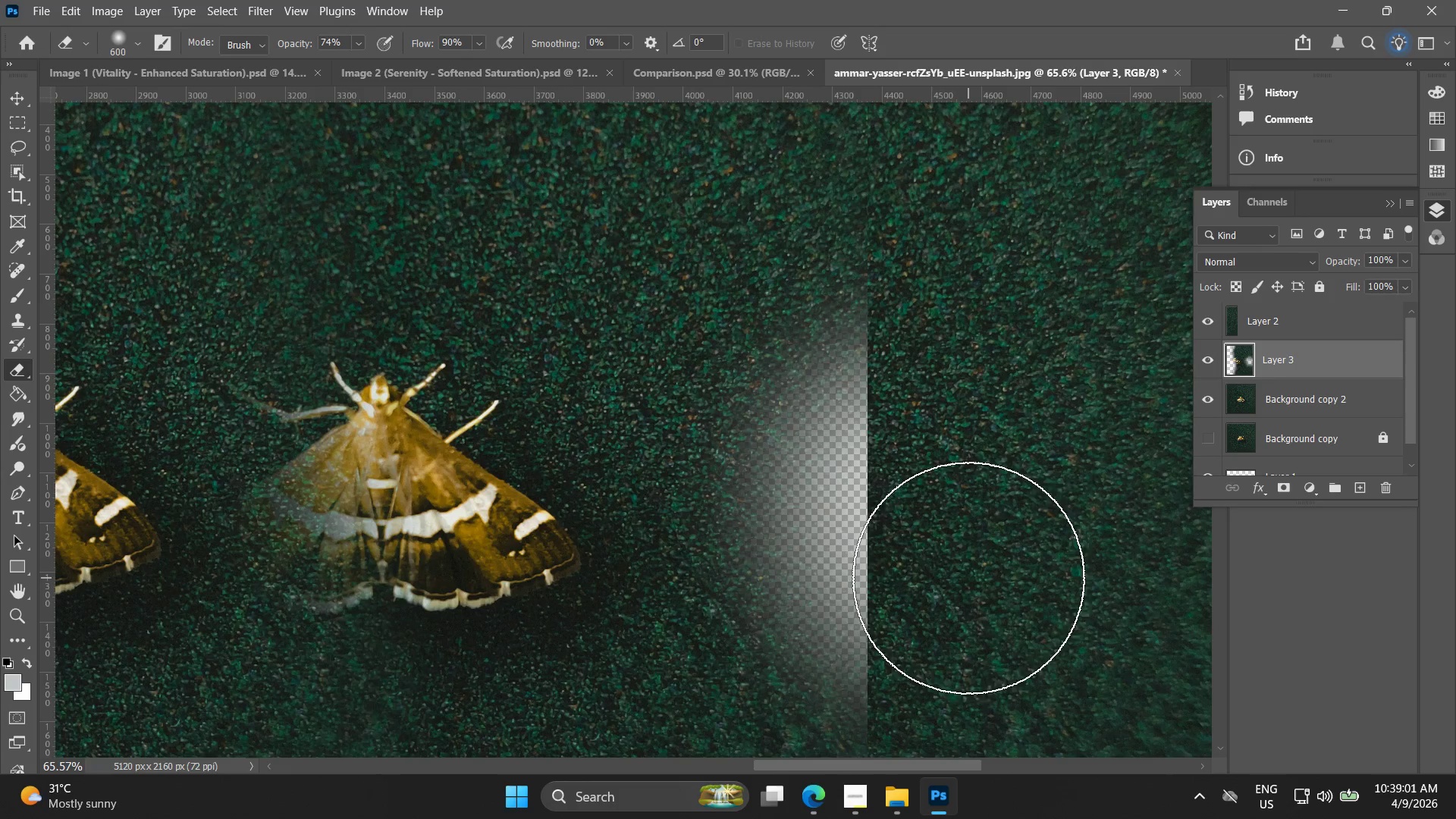 
key(Control+ControlLeft)
 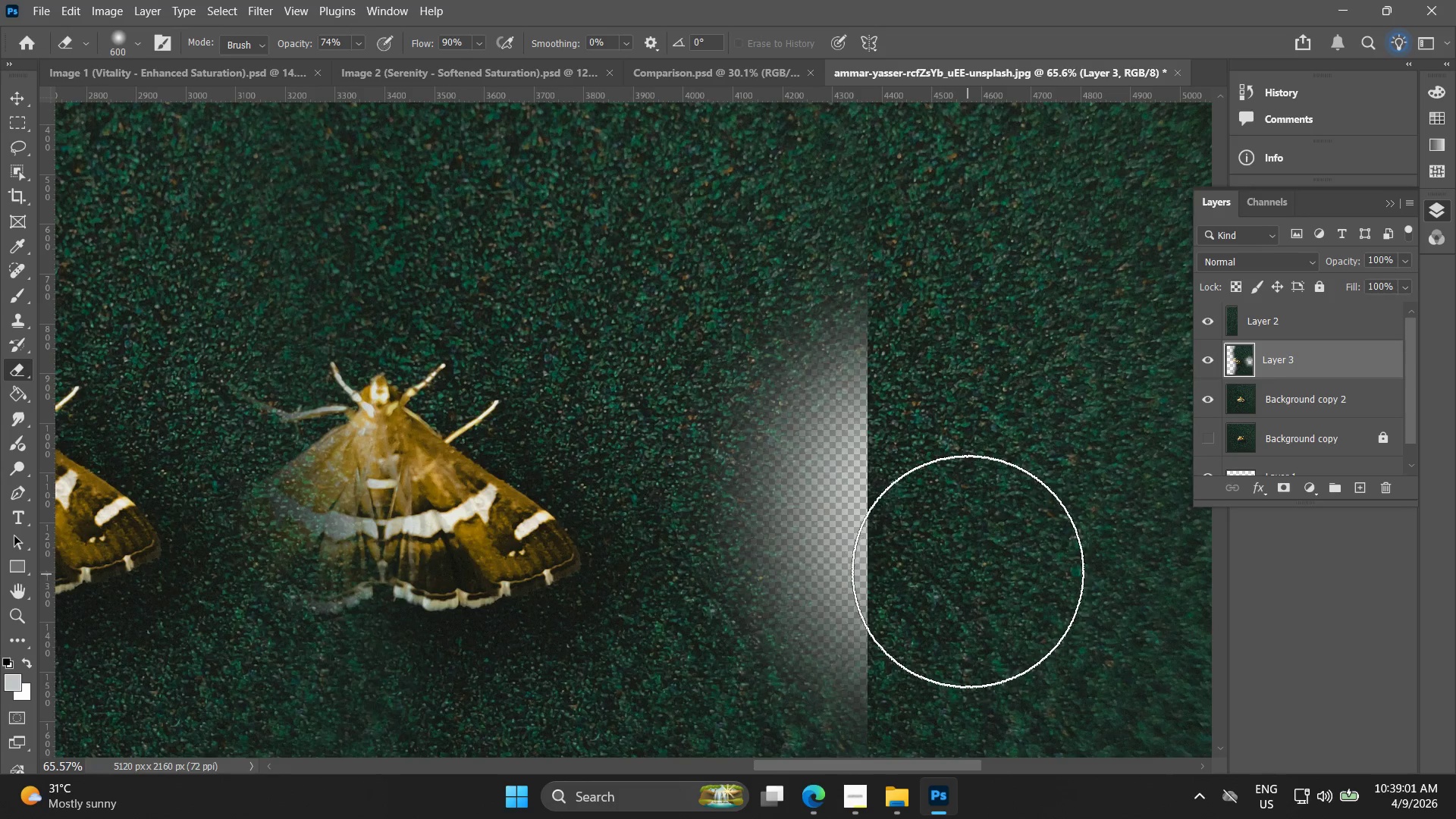 
key(Control+Z)
 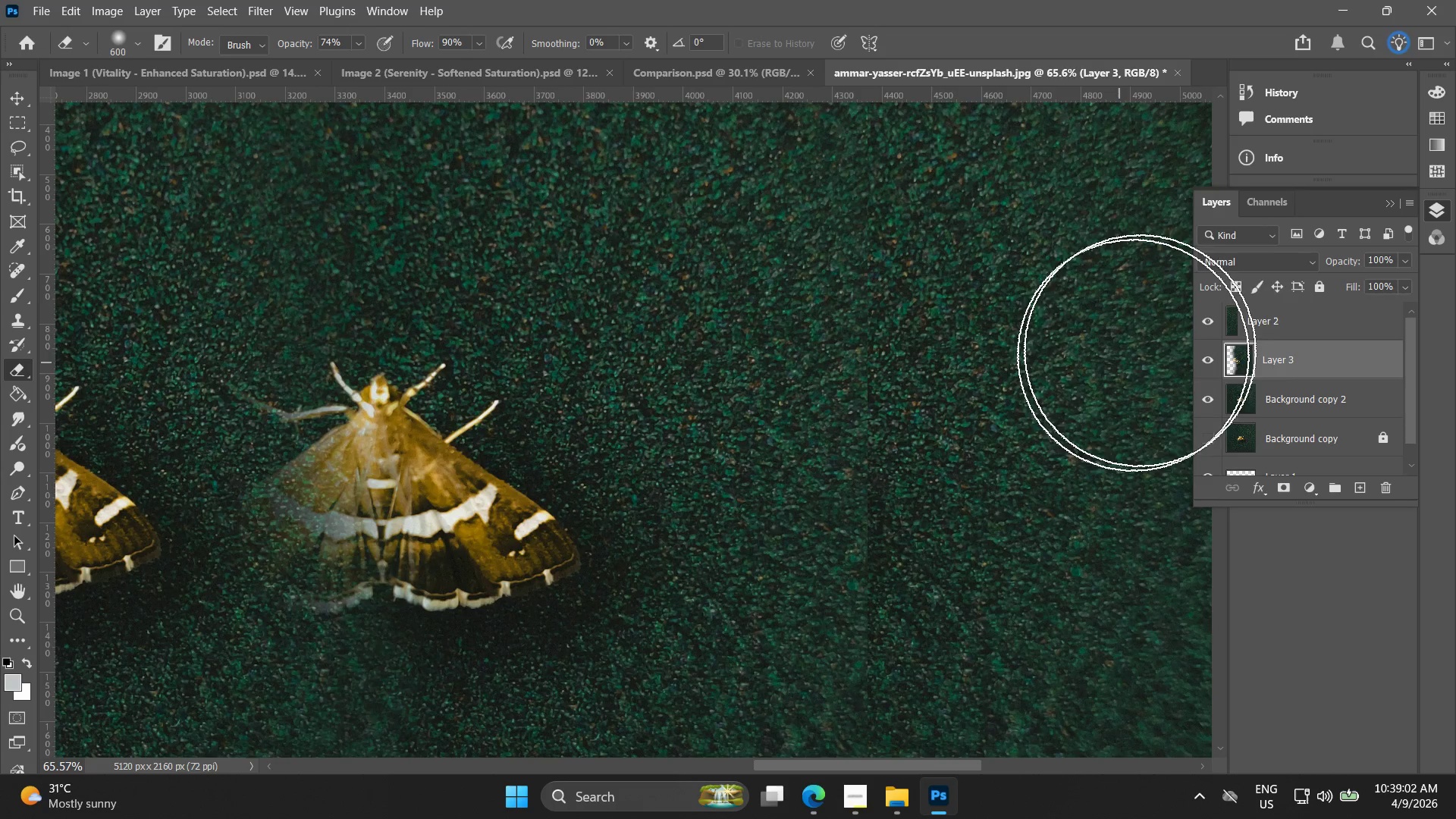 
left_click([1254, 323])
 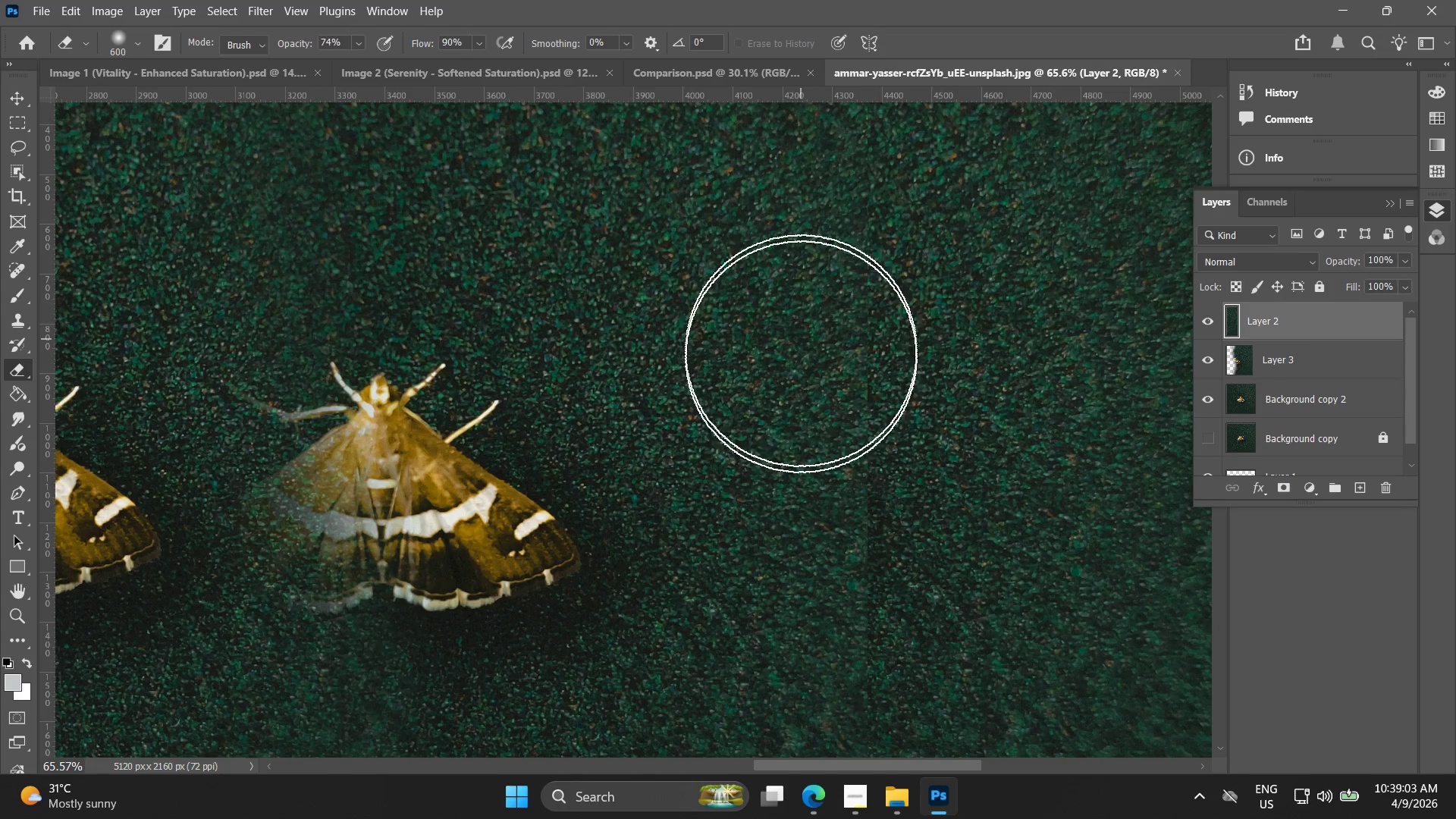 
left_click_drag(start_coordinate=[817, 463], to_coordinate=[805, 607])
 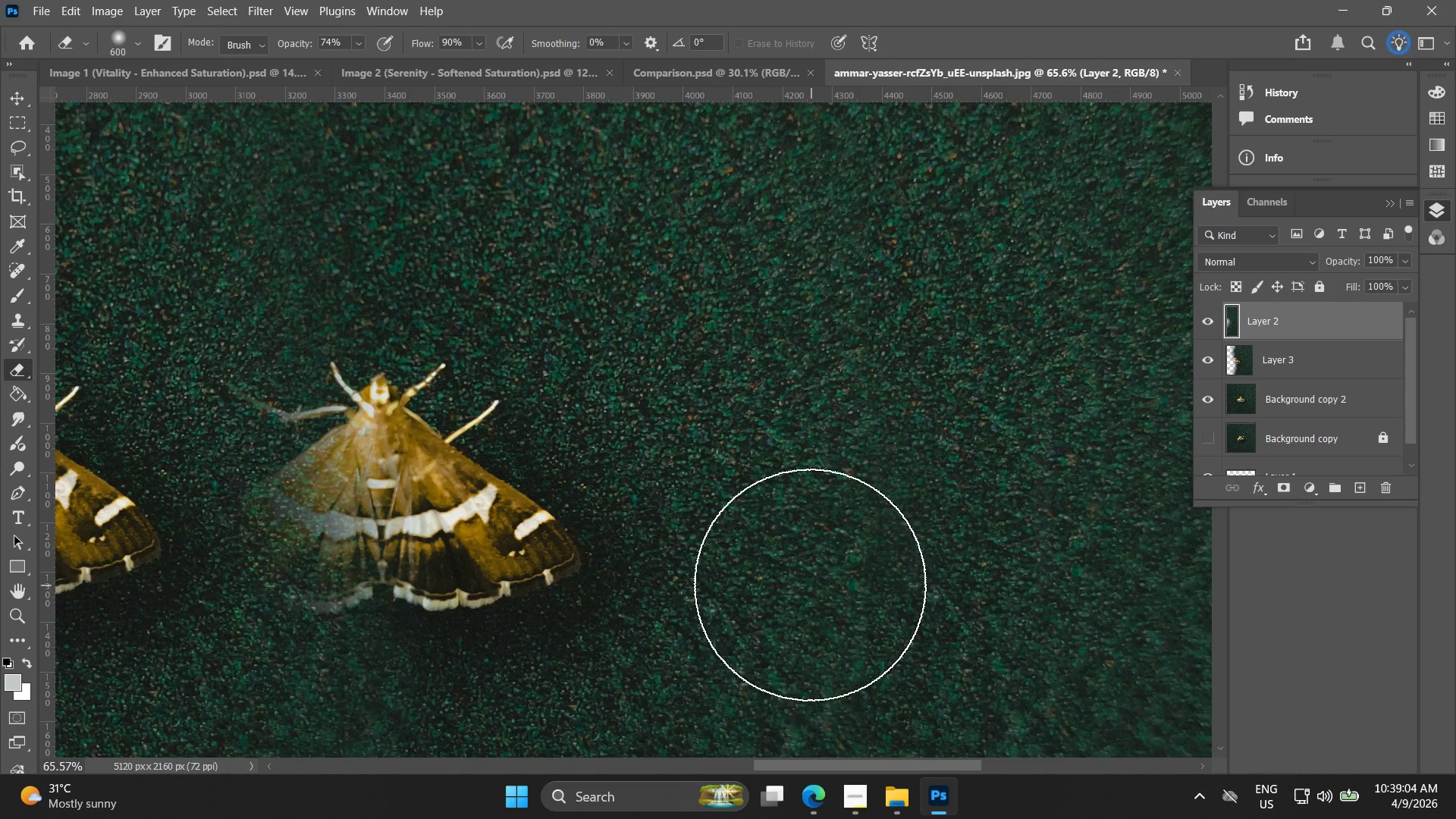 
left_click_drag(start_coordinate=[789, 618], to_coordinate=[740, 661])
 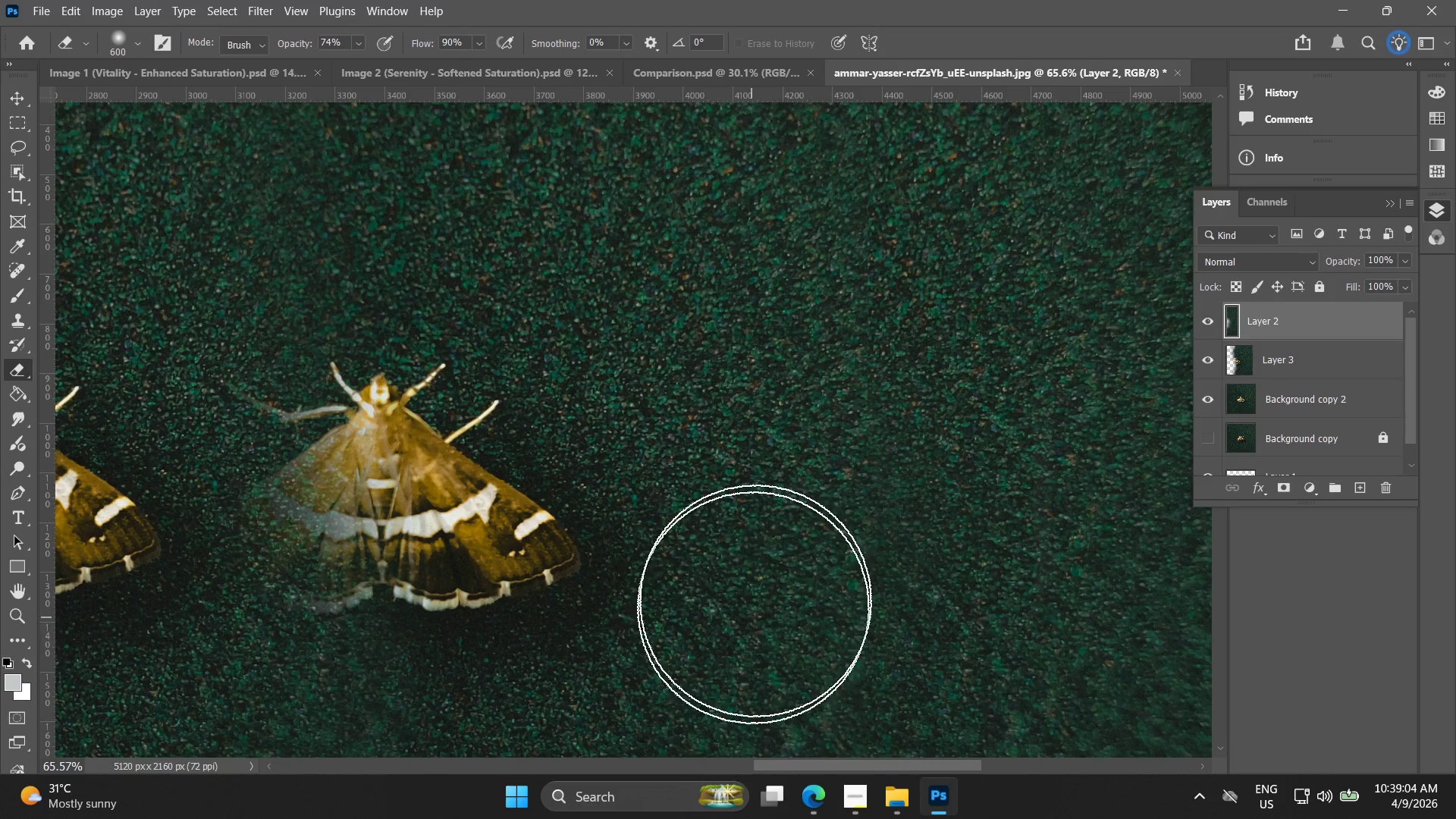 
key(Alt+AltLeft)
 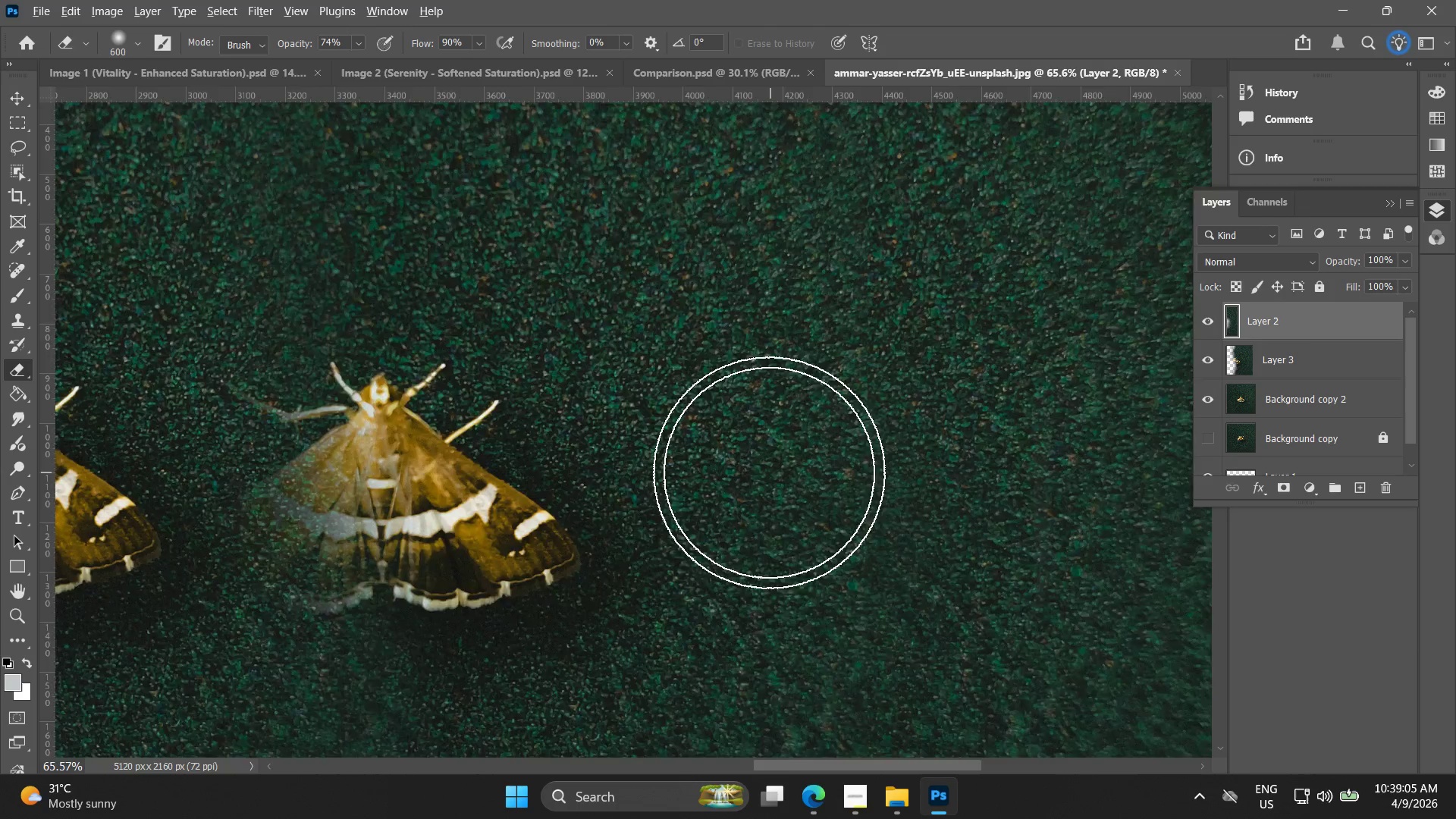 
left_click_drag(start_coordinate=[739, 353], to_coordinate=[719, 260])
 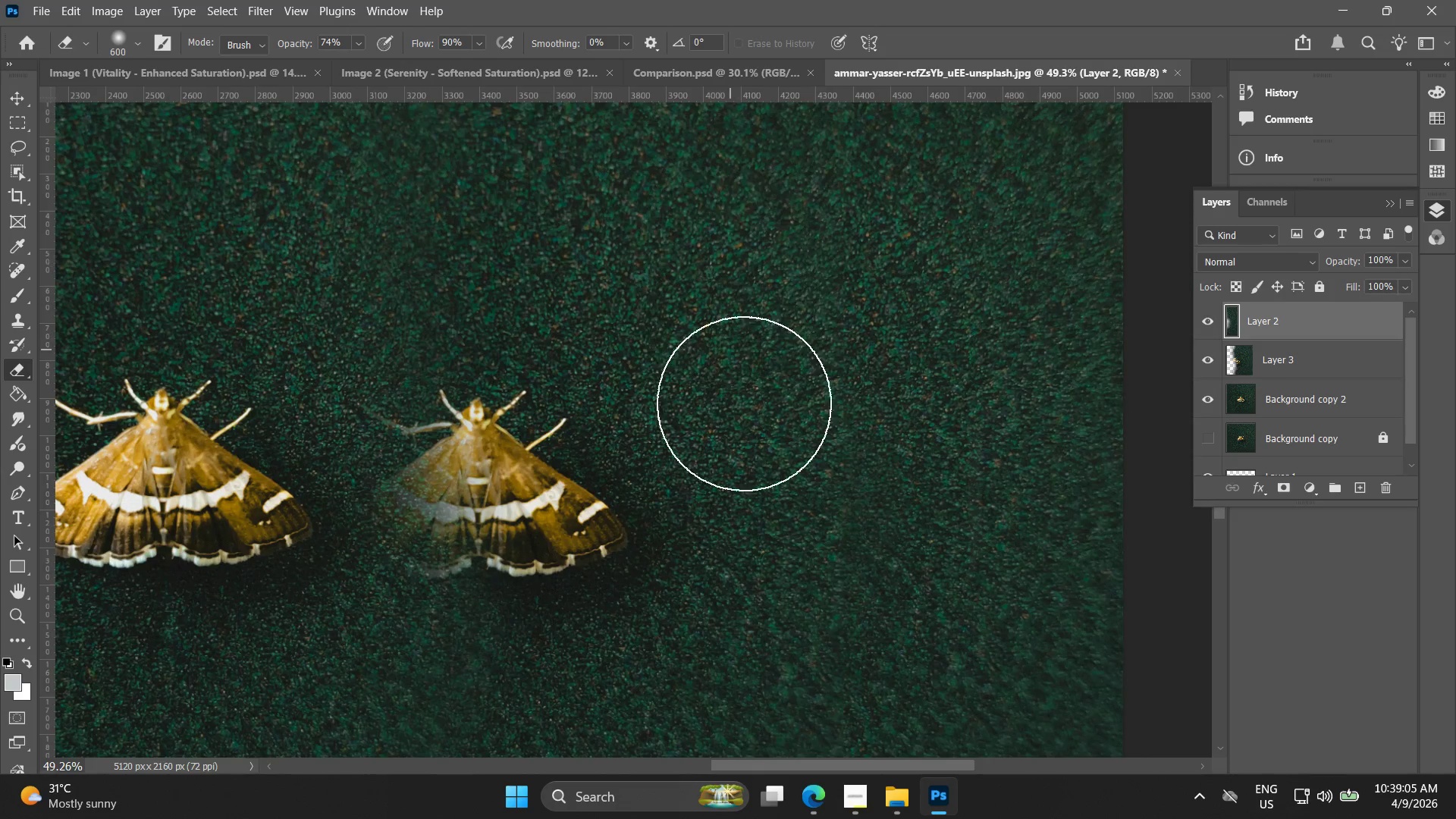 
scroll: coordinate [767, 474], scroll_direction: down, amount: 3.0
 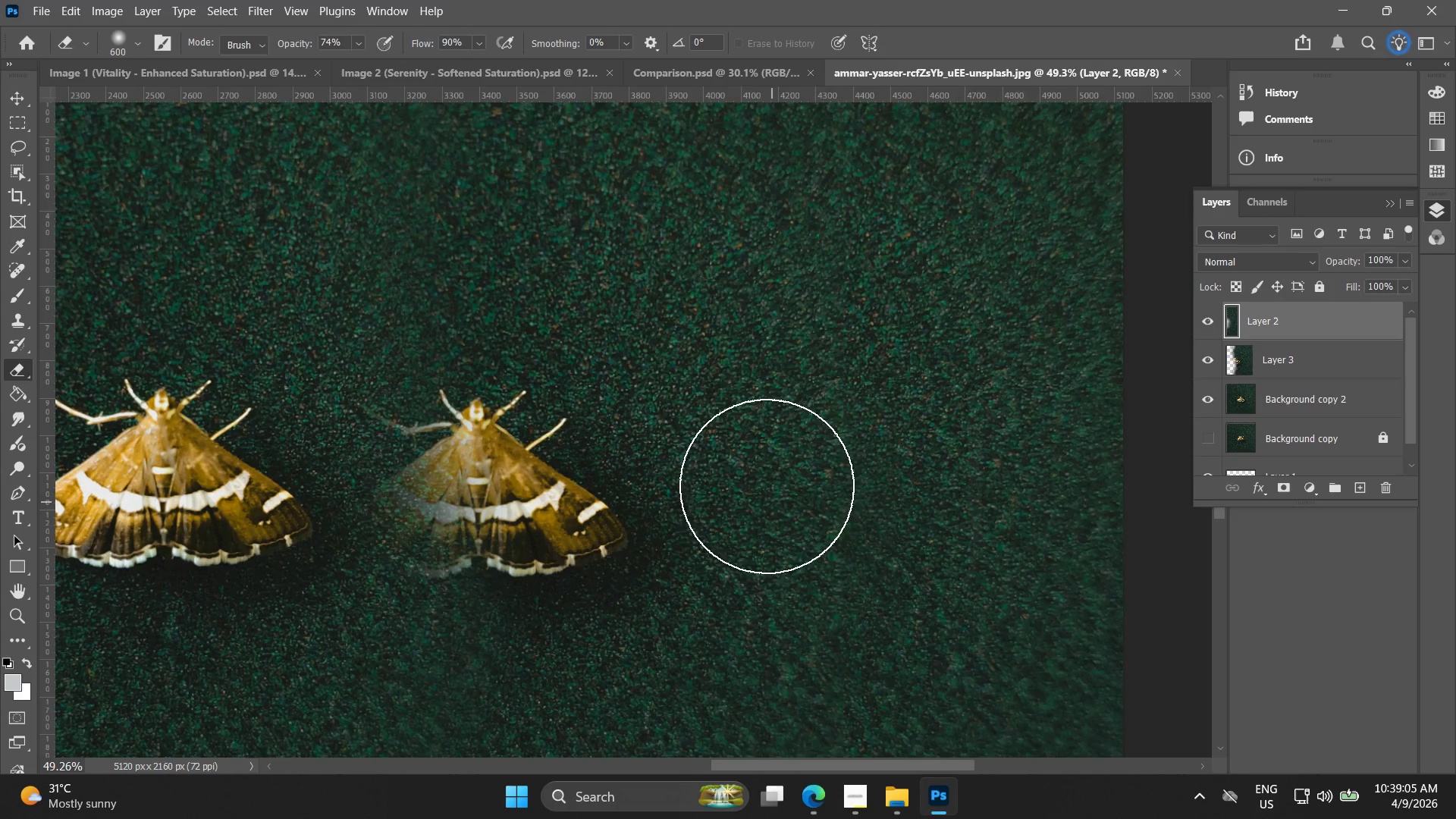 
hold_key(key=Space, duration=0.44)
 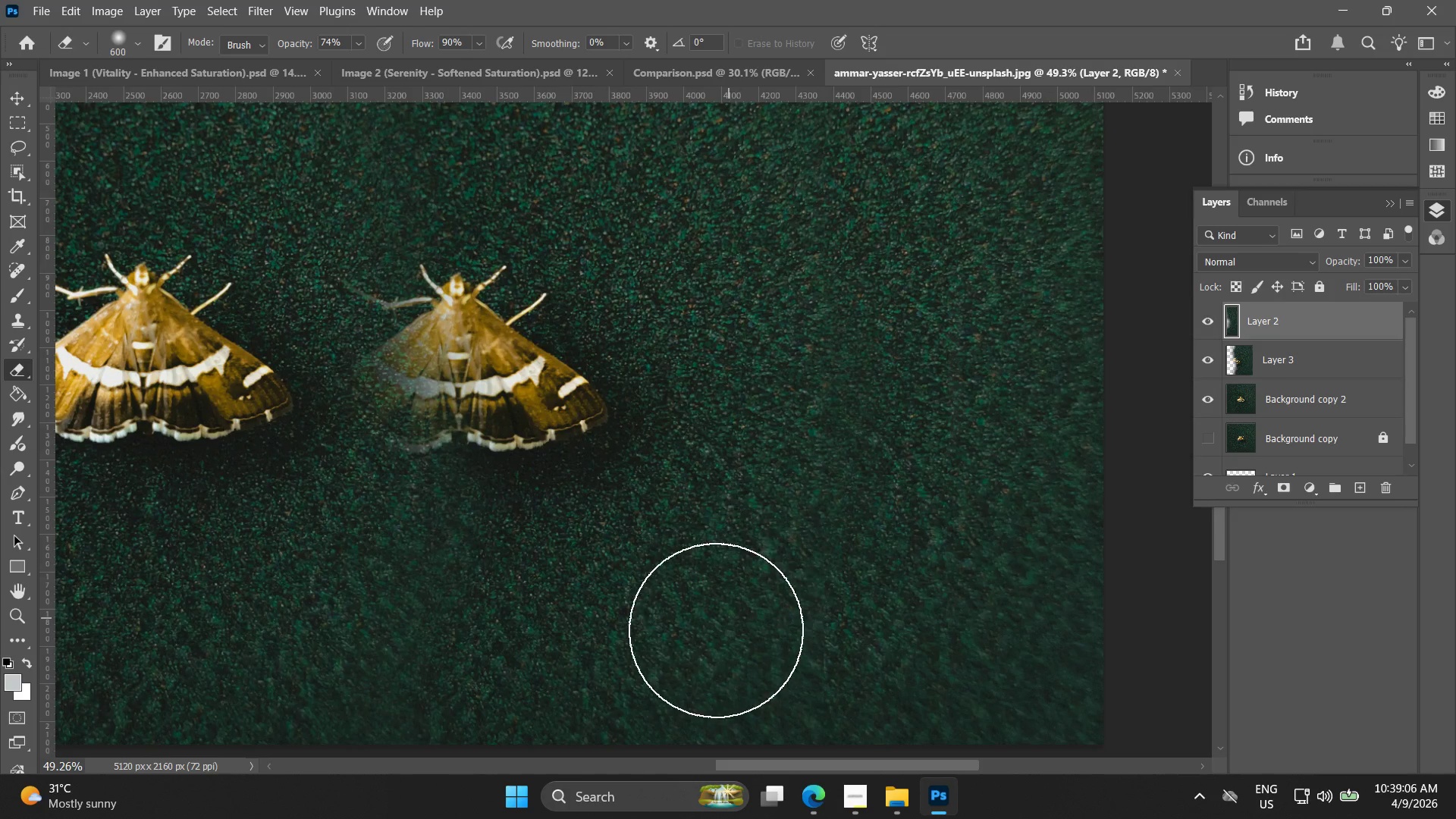 
left_click_drag(start_coordinate=[764, 403], to_coordinate=[745, 278])
 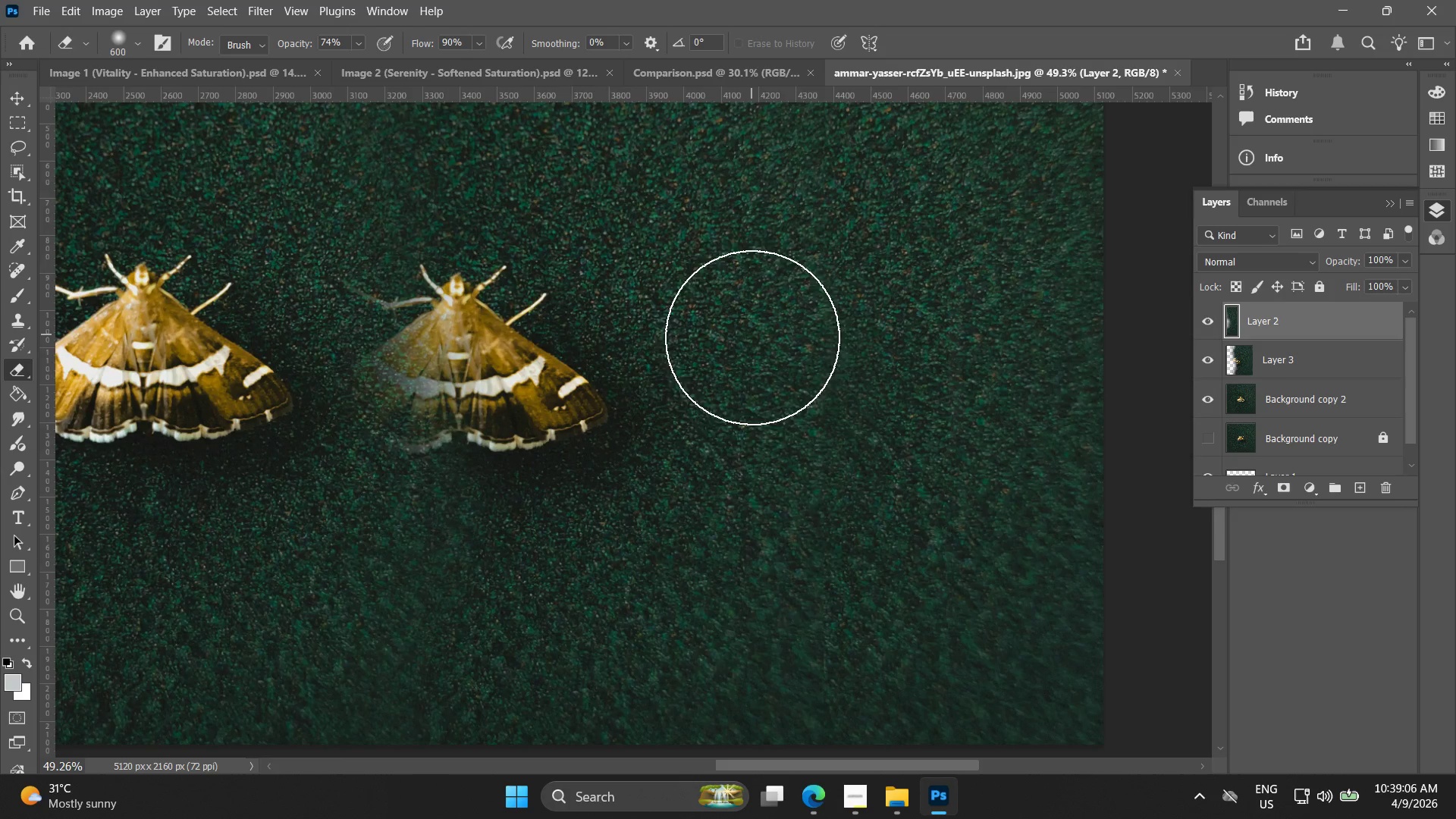 
left_click_drag(start_coordinate=[753, 363], to_coordinate=[686, 662])
 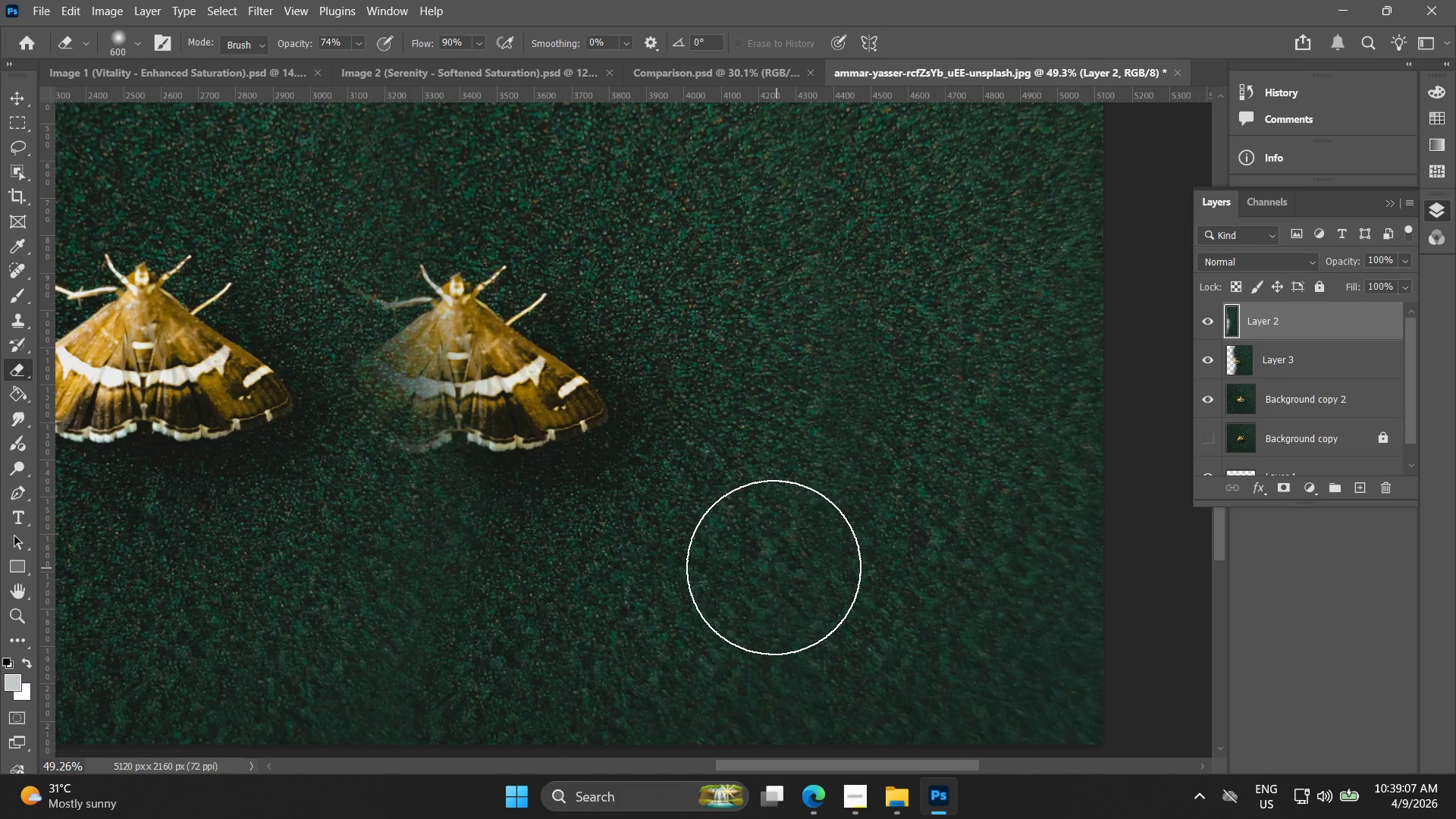 
left_click_drag(start_coordinate=[742, 595], to_coordinate=[651, 697])
 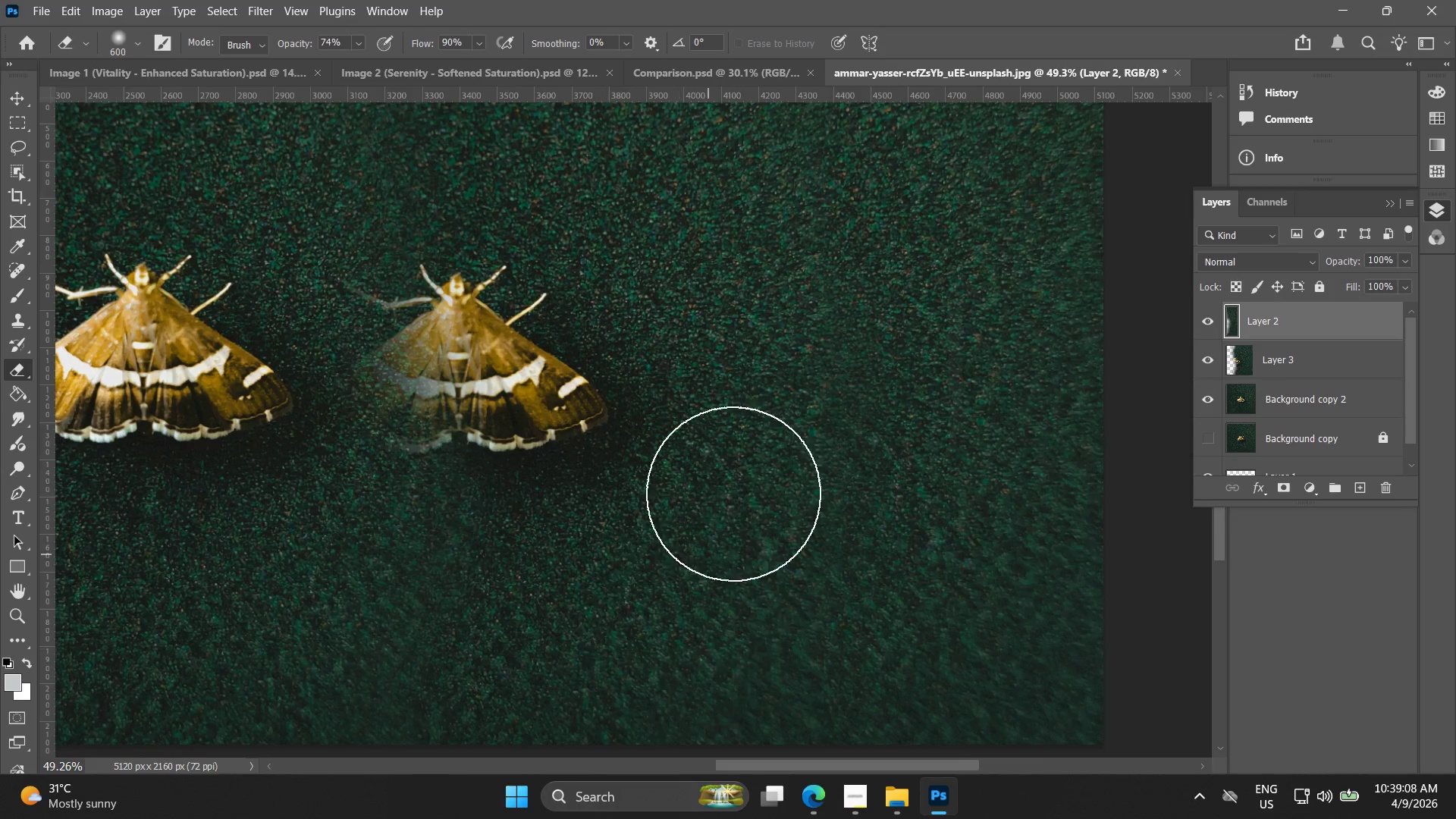 
left_click_drag(start_coordinate=[764, 377], to_coordinate=[712, 281])
 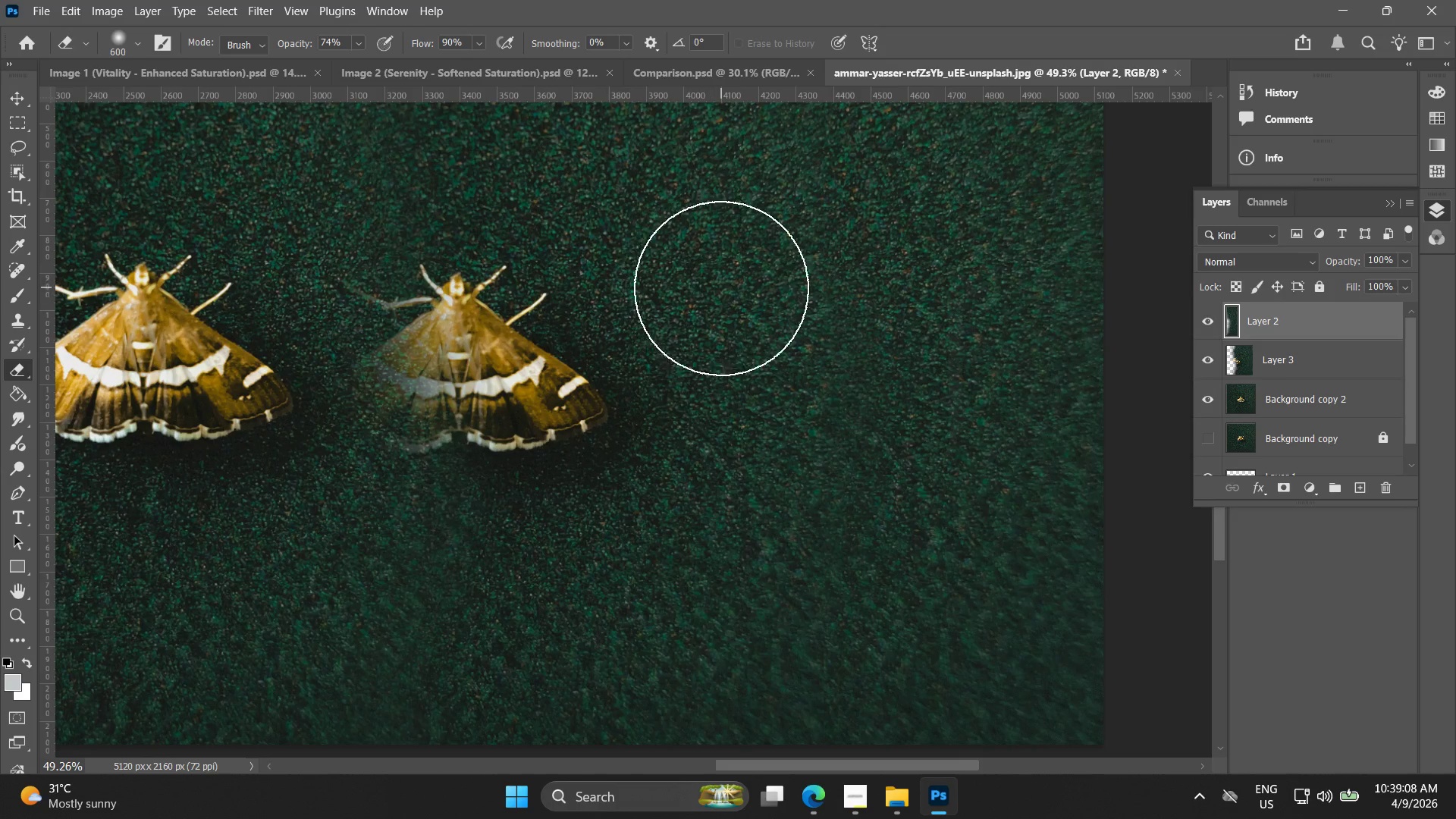 
hold_key(key=Space, duration=0.55)
 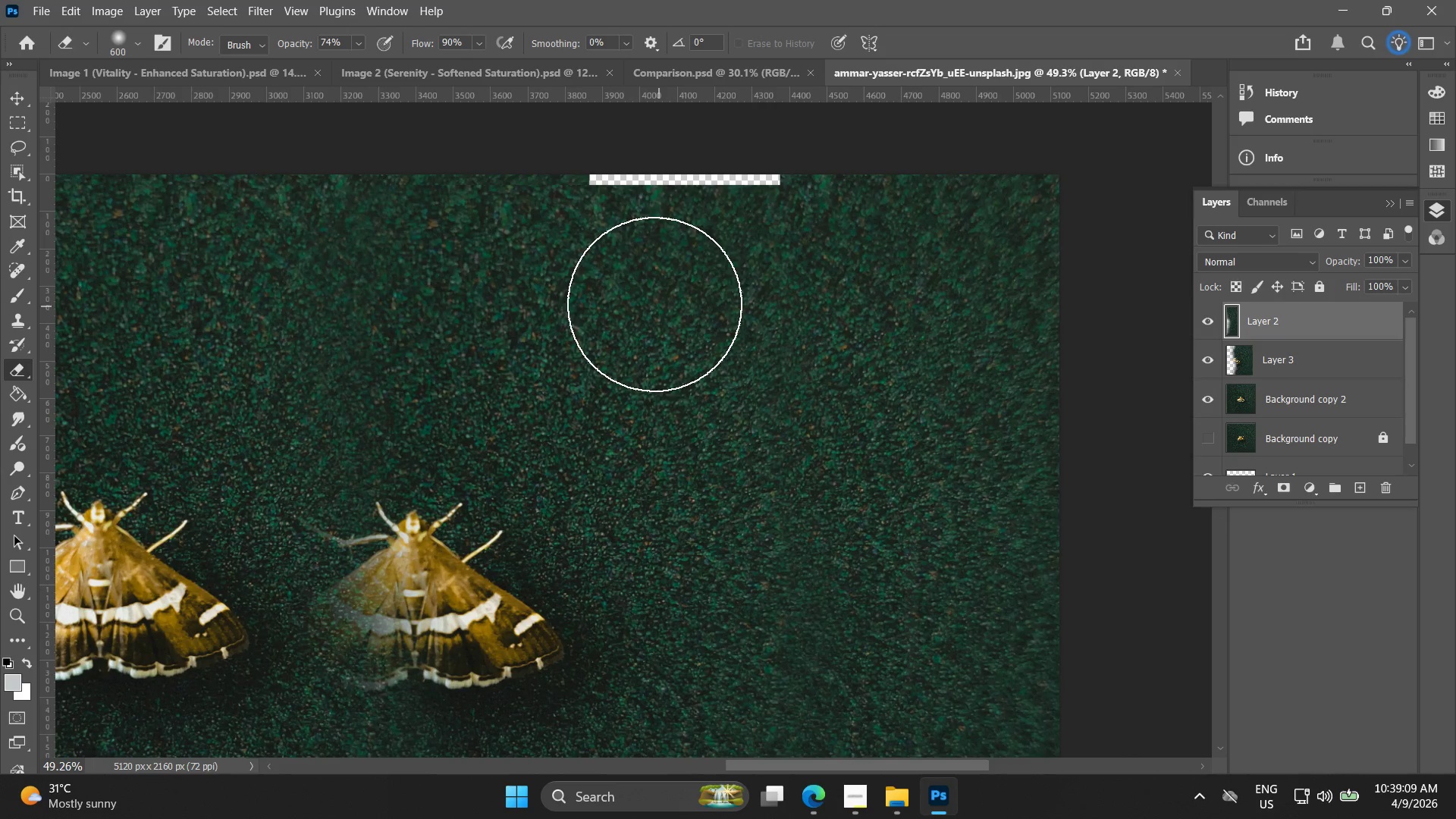 
left_click_drag(start_coordinate=[720, 285], to_coordinate=[676, 522])
 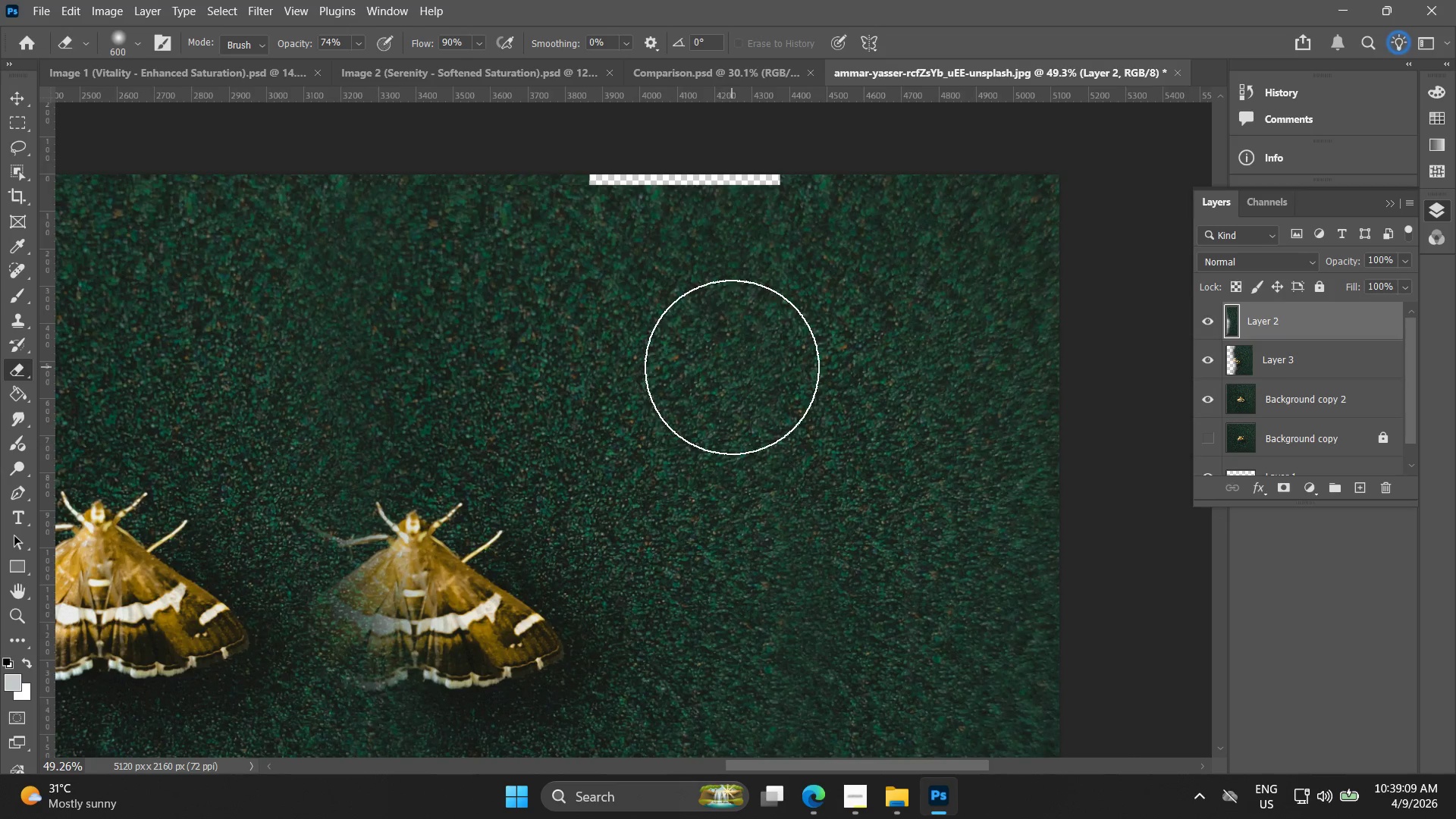 
left_click_drag(start_coordinate=[729, 367], to_coordinate=[654, 304])
 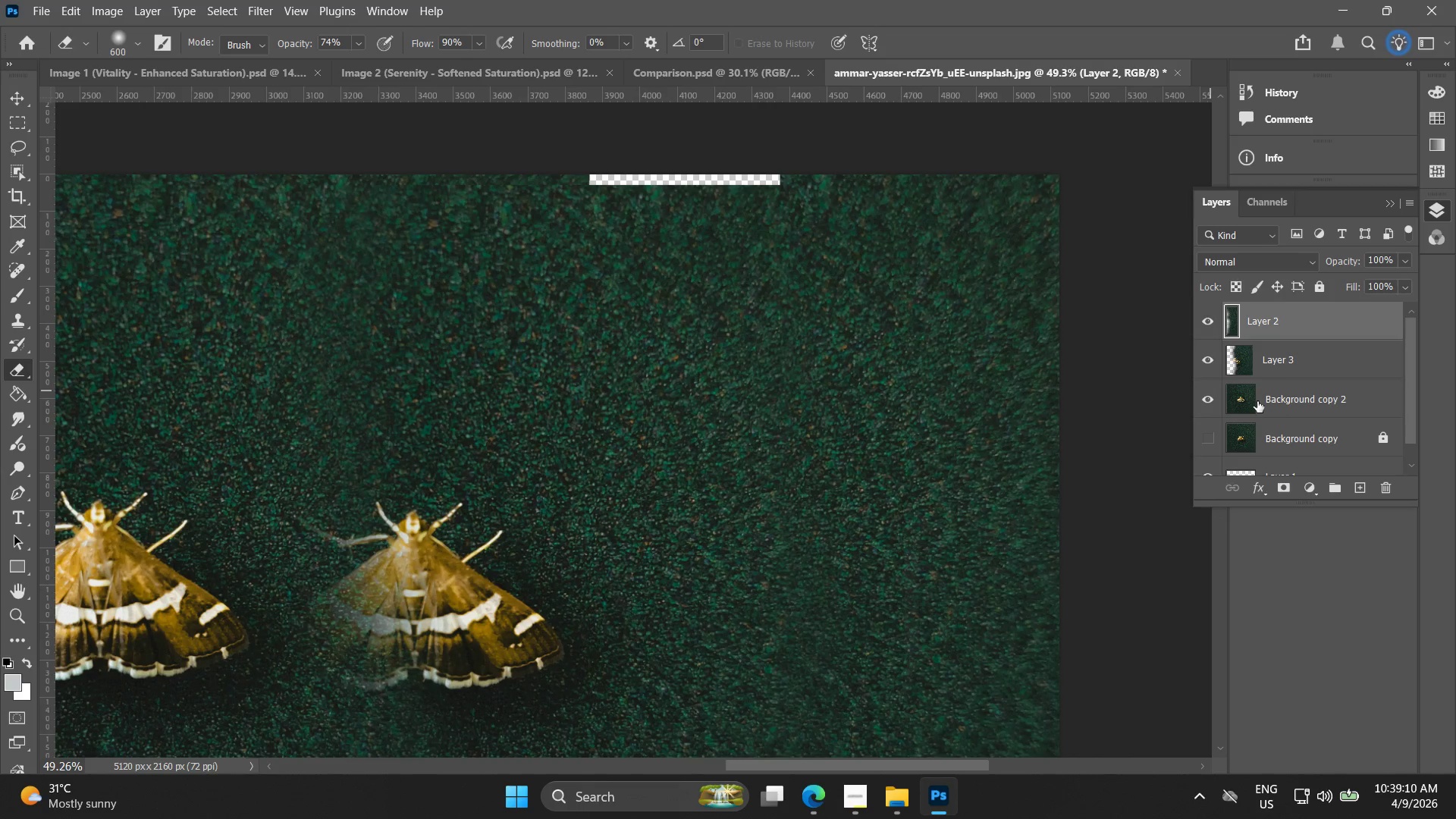 
left_click([1254, 402])
 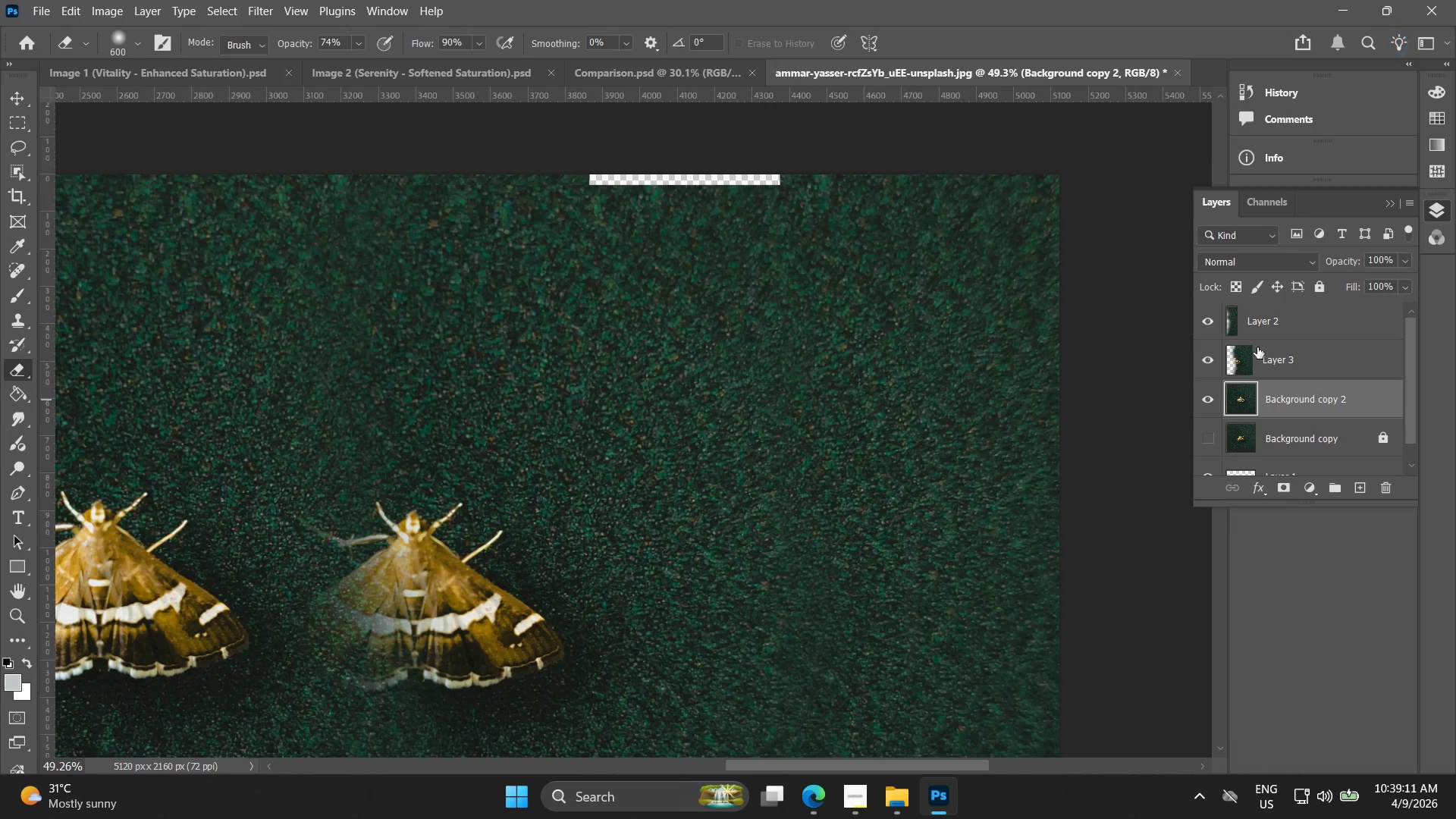 
left_click([1260, 325])
 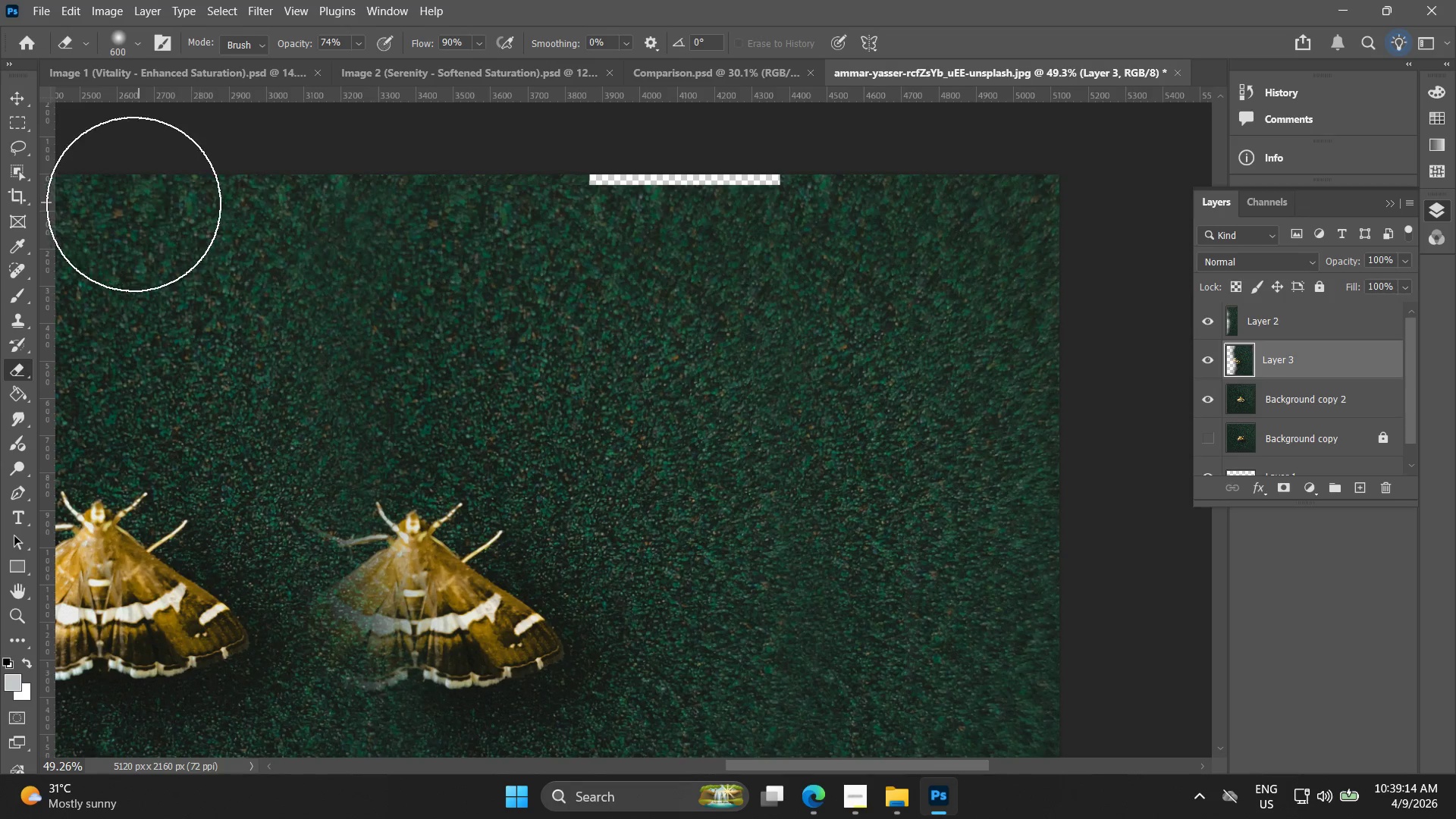 
hold_key(key=AltLeft, duration=0.83)
 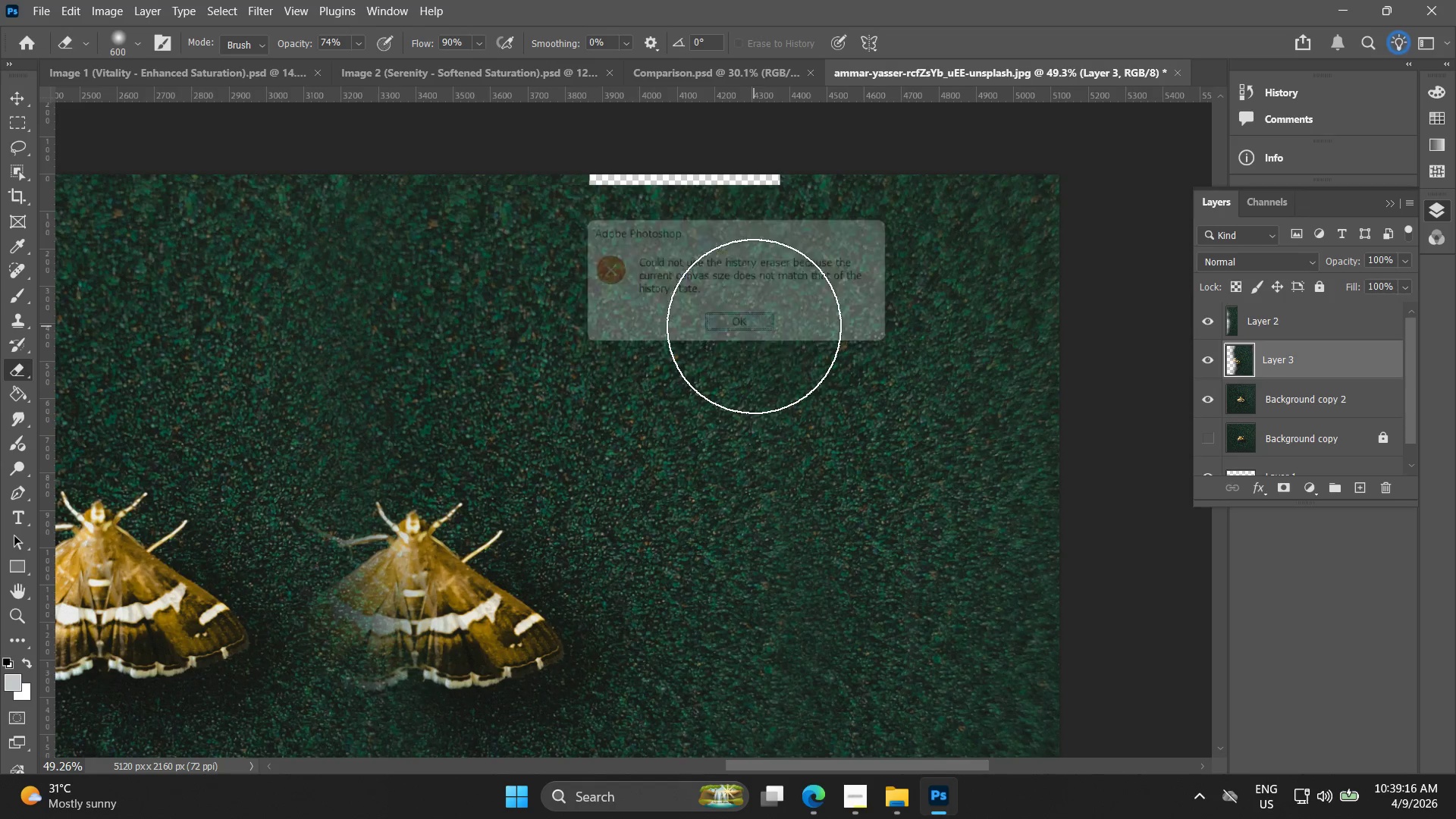 
hold_key(key=AltLeft, duration=0.61)
 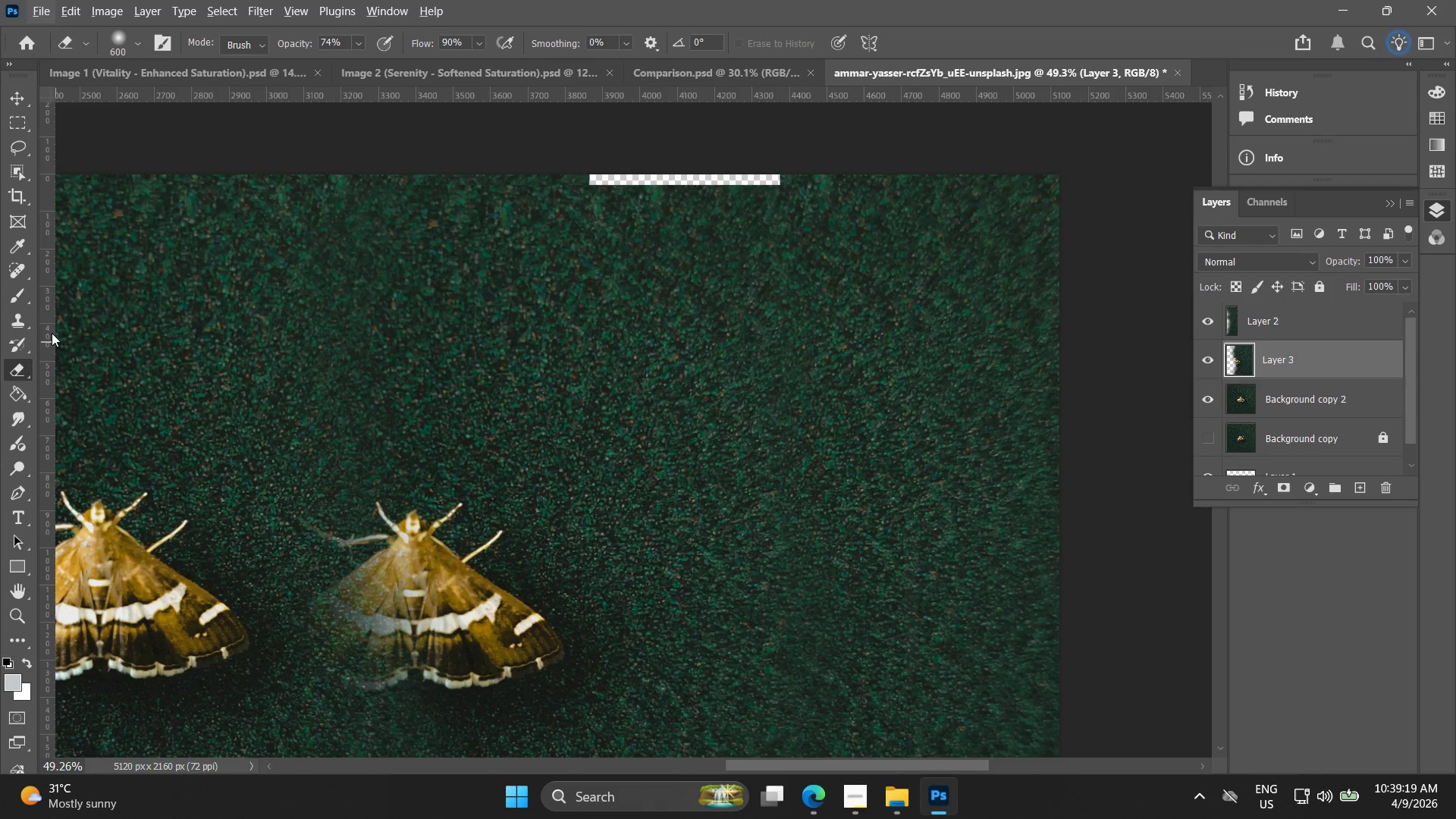 
left_click([15, 319])
 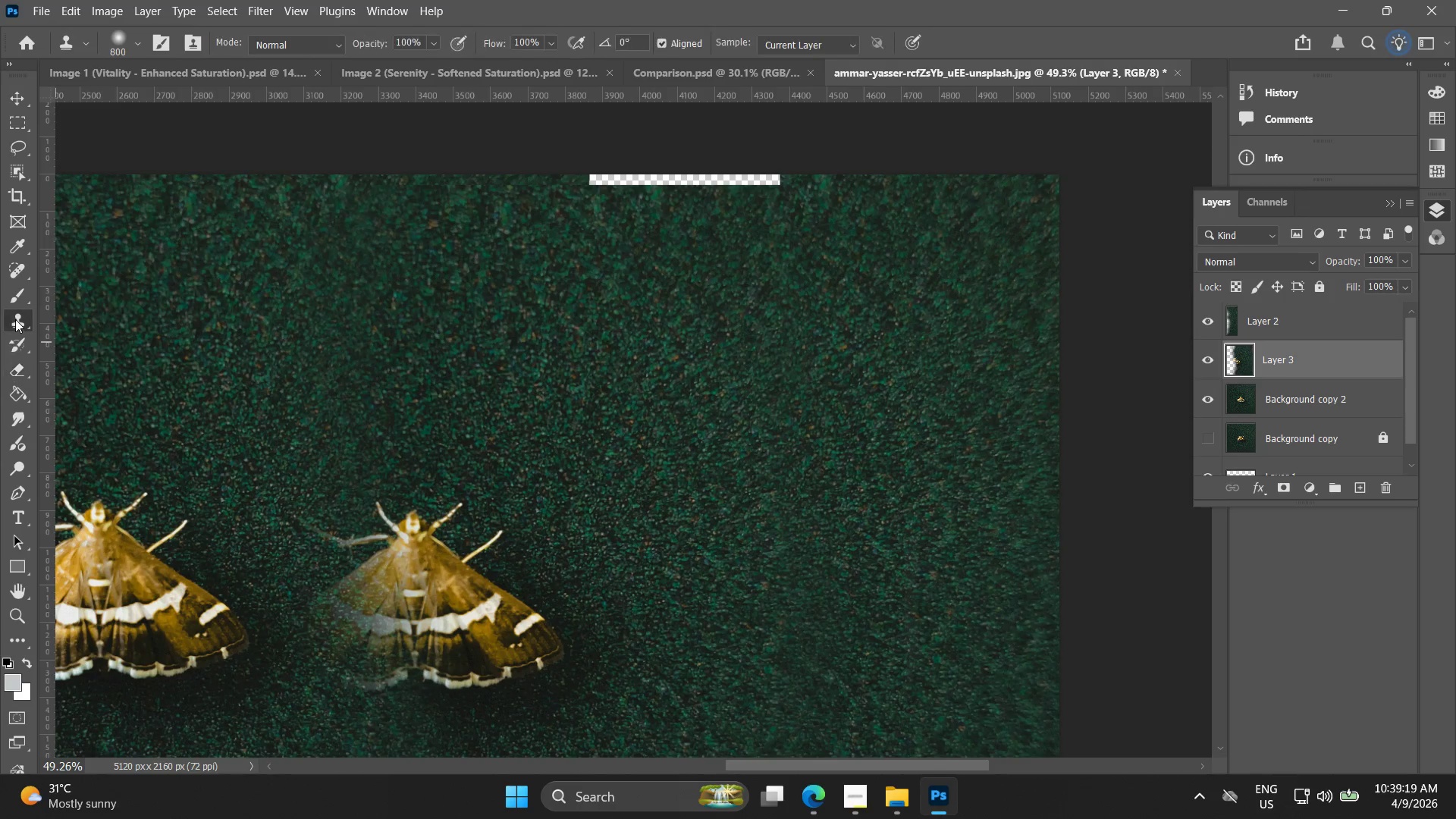 
hold_key(key=AltLeft, duration=0.62)
left_click([627, 265])
 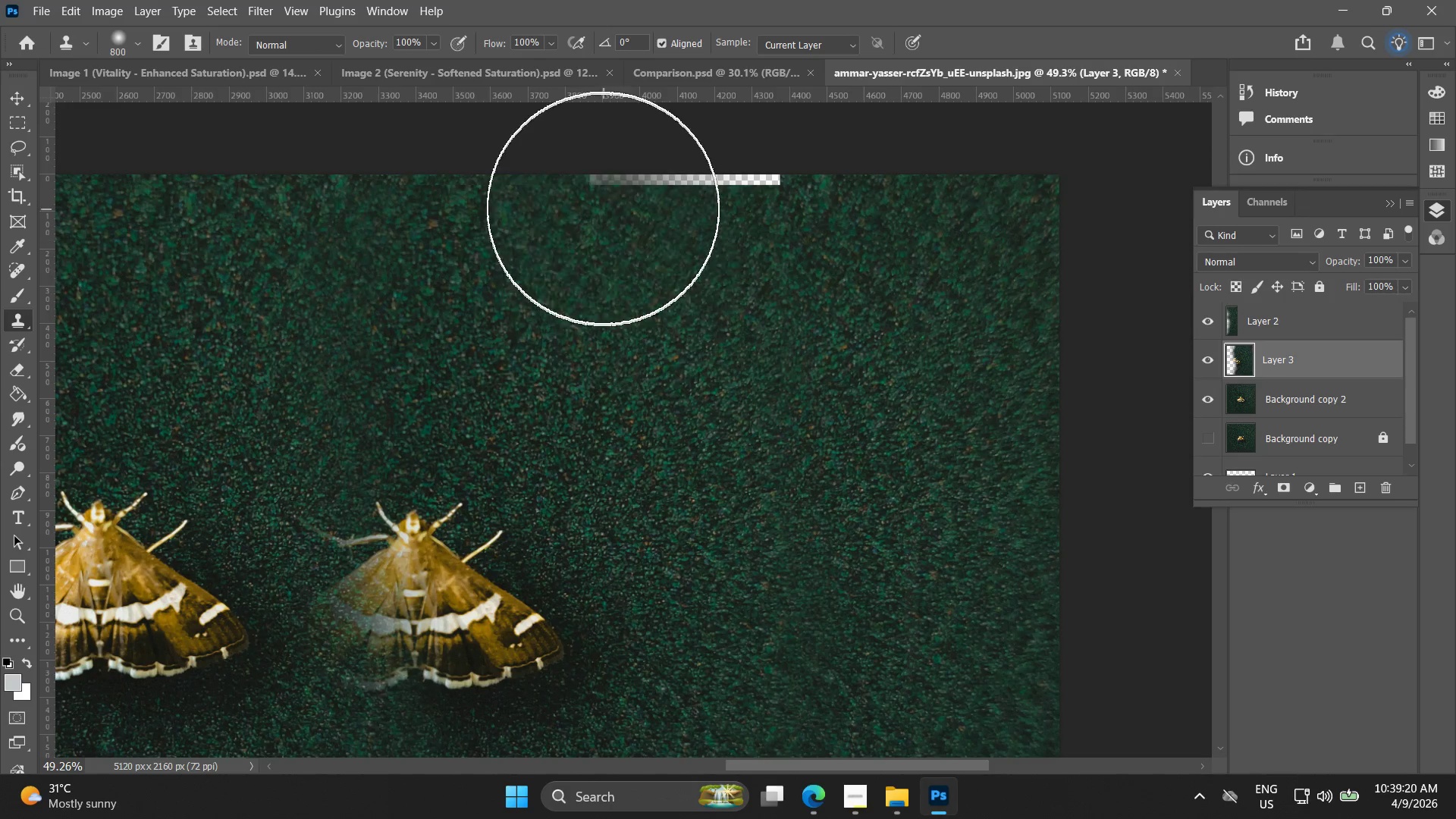 
left_click_drag(start_coordinate=[603, 208], to_coordinate=[595, 184])
 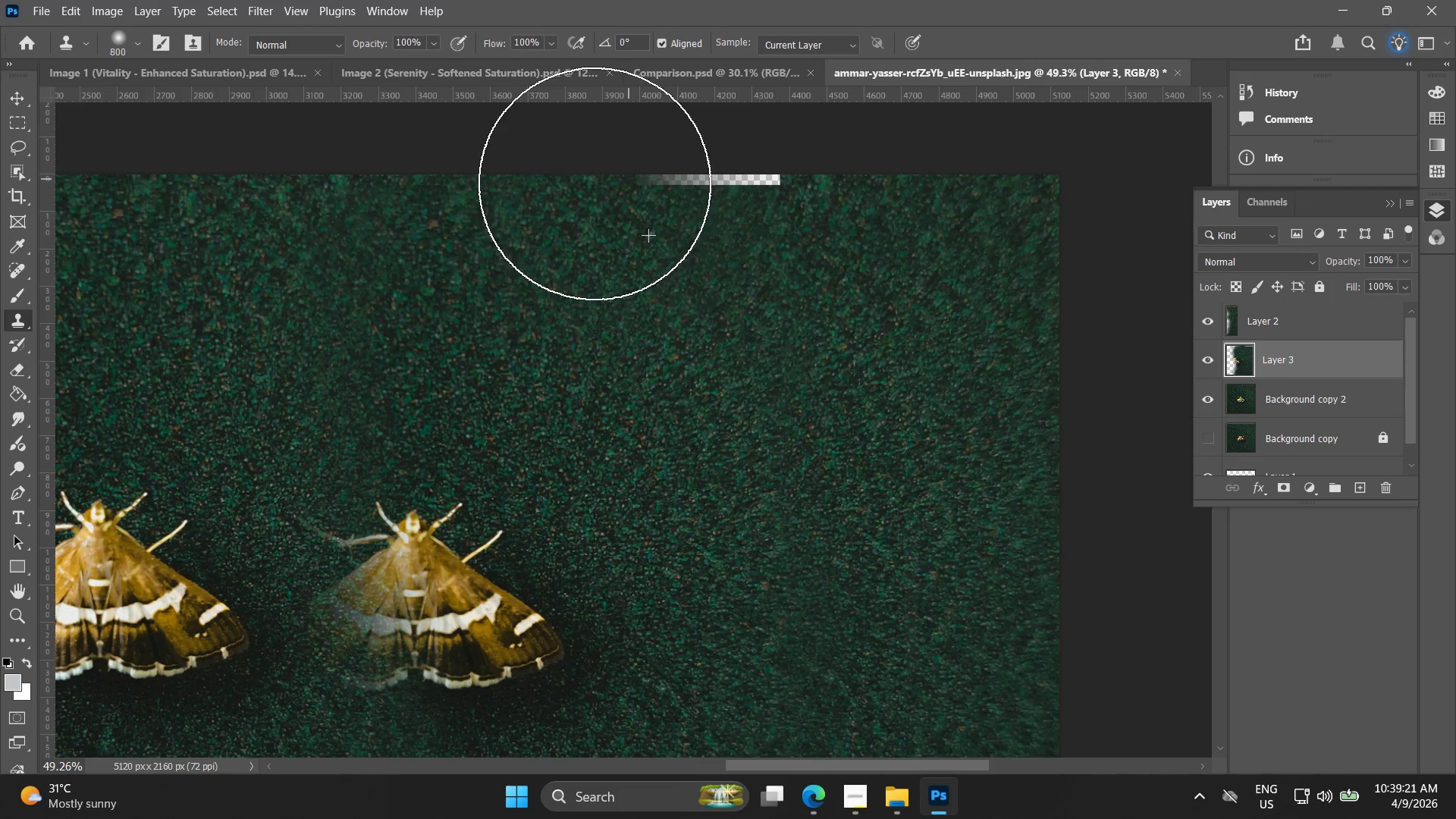 
left_click([595, 184])
 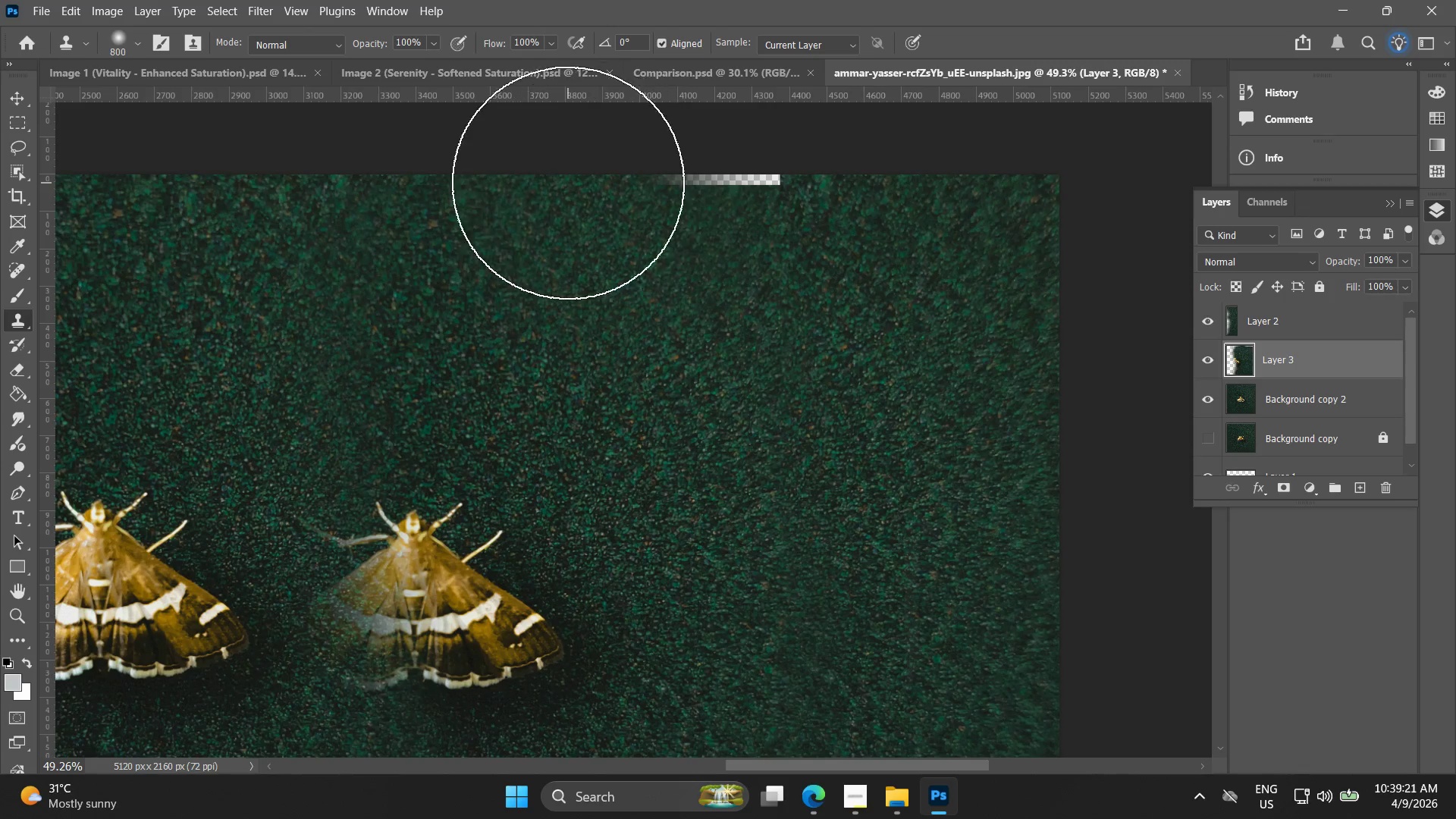 
left_click_drag(start_coordinate=[573, 181], to_coordinate=[783, 212])
 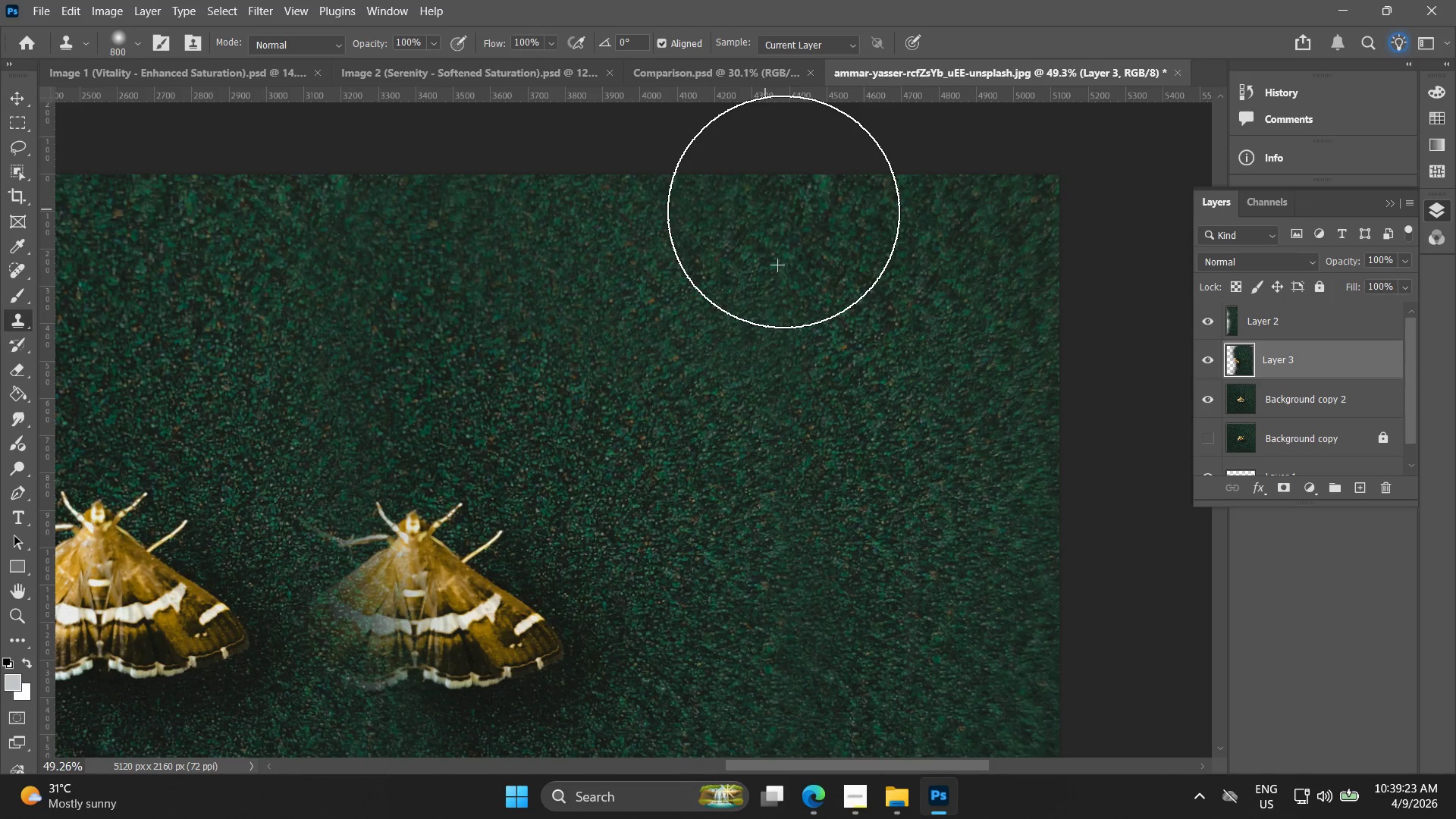 
key(Alt+AltLeft)
 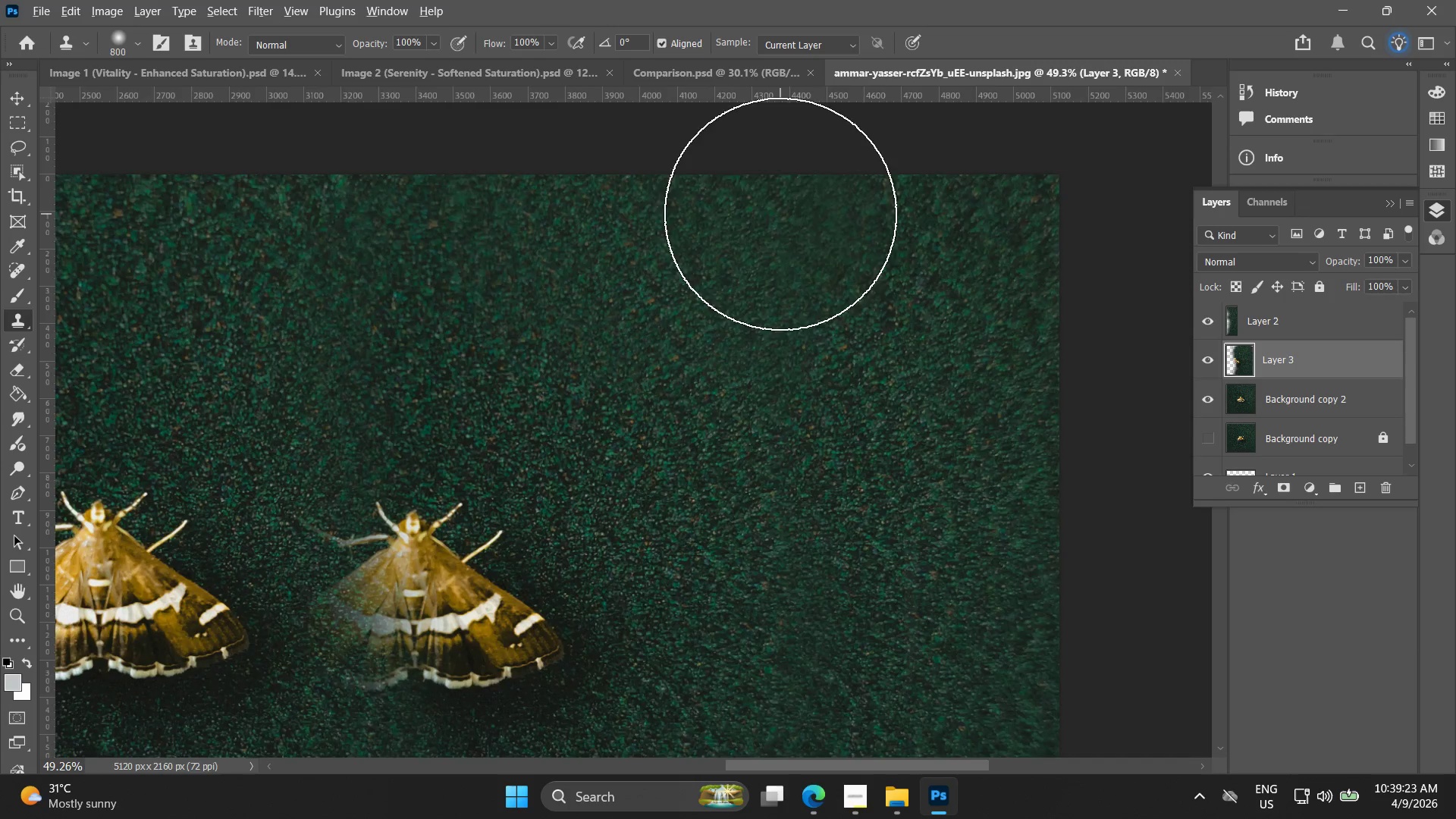 
scroll: coordinate [780, 231], scroll_direction: down, amount: 4.0
 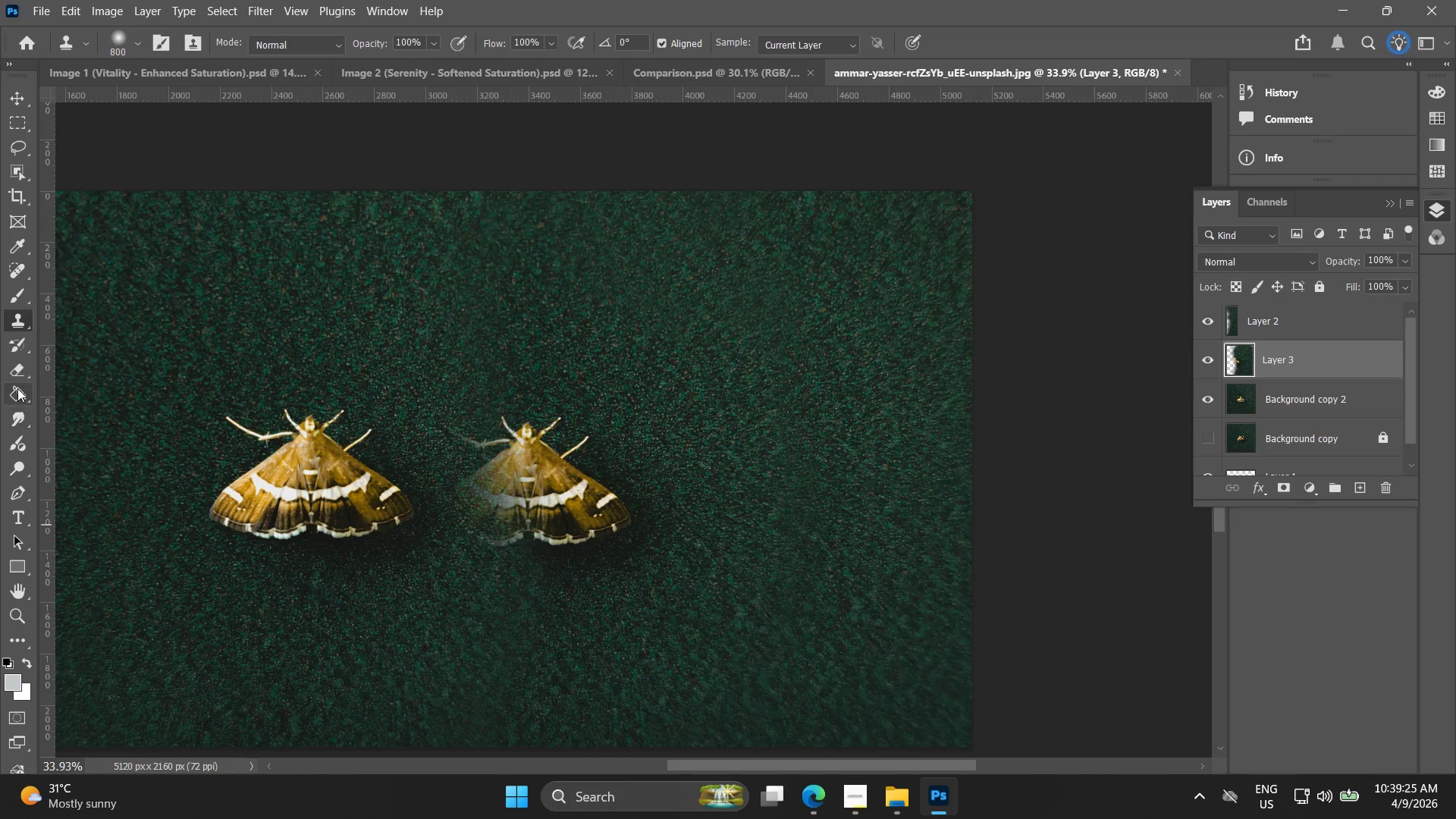 
left_click_drag(start_coordinate=[15, 382], to_coordinate=[11, 381])
 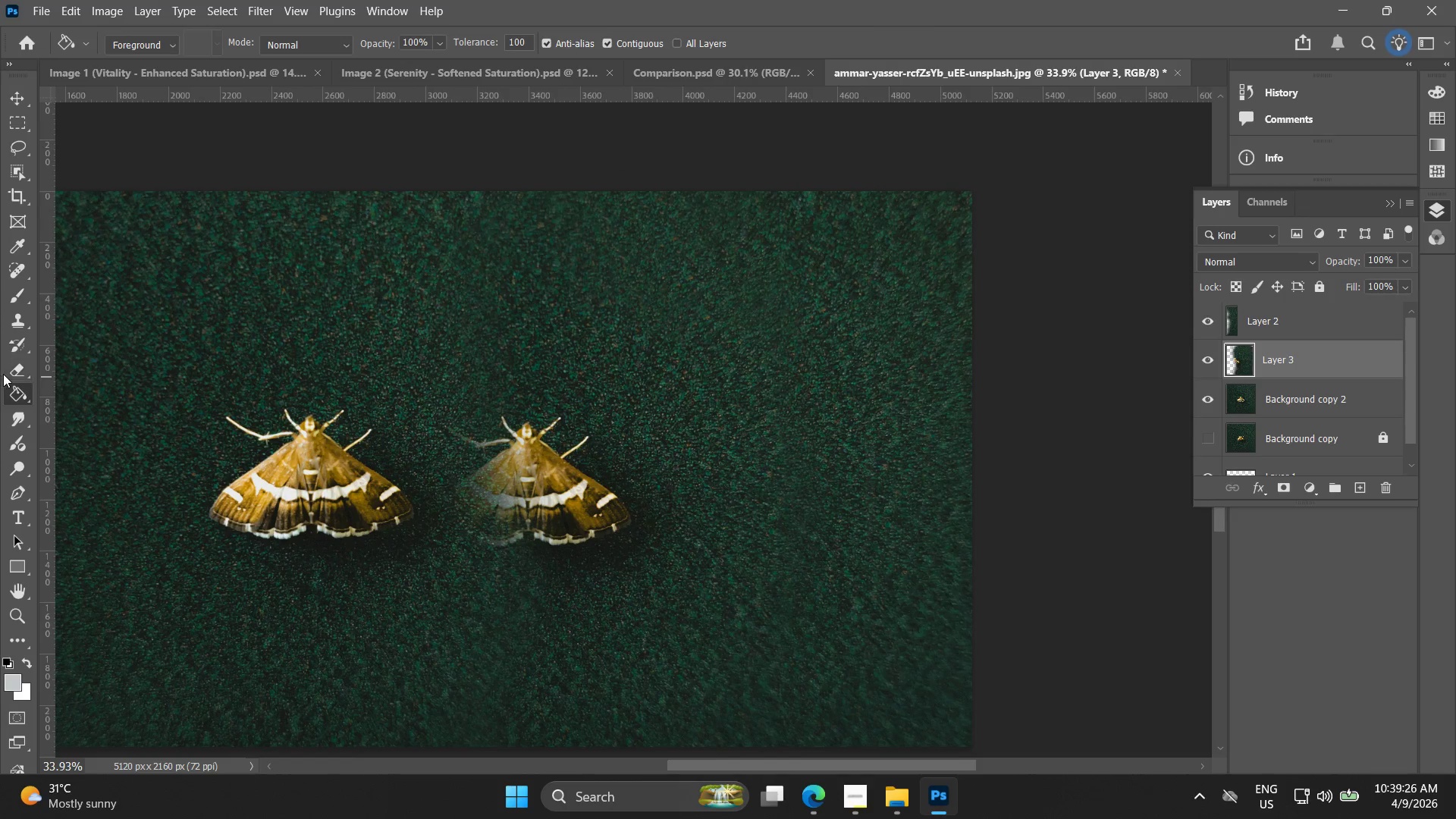 
left_click_drag(start_coordinate=[17, 363], to_coordinate=[29, 368])
 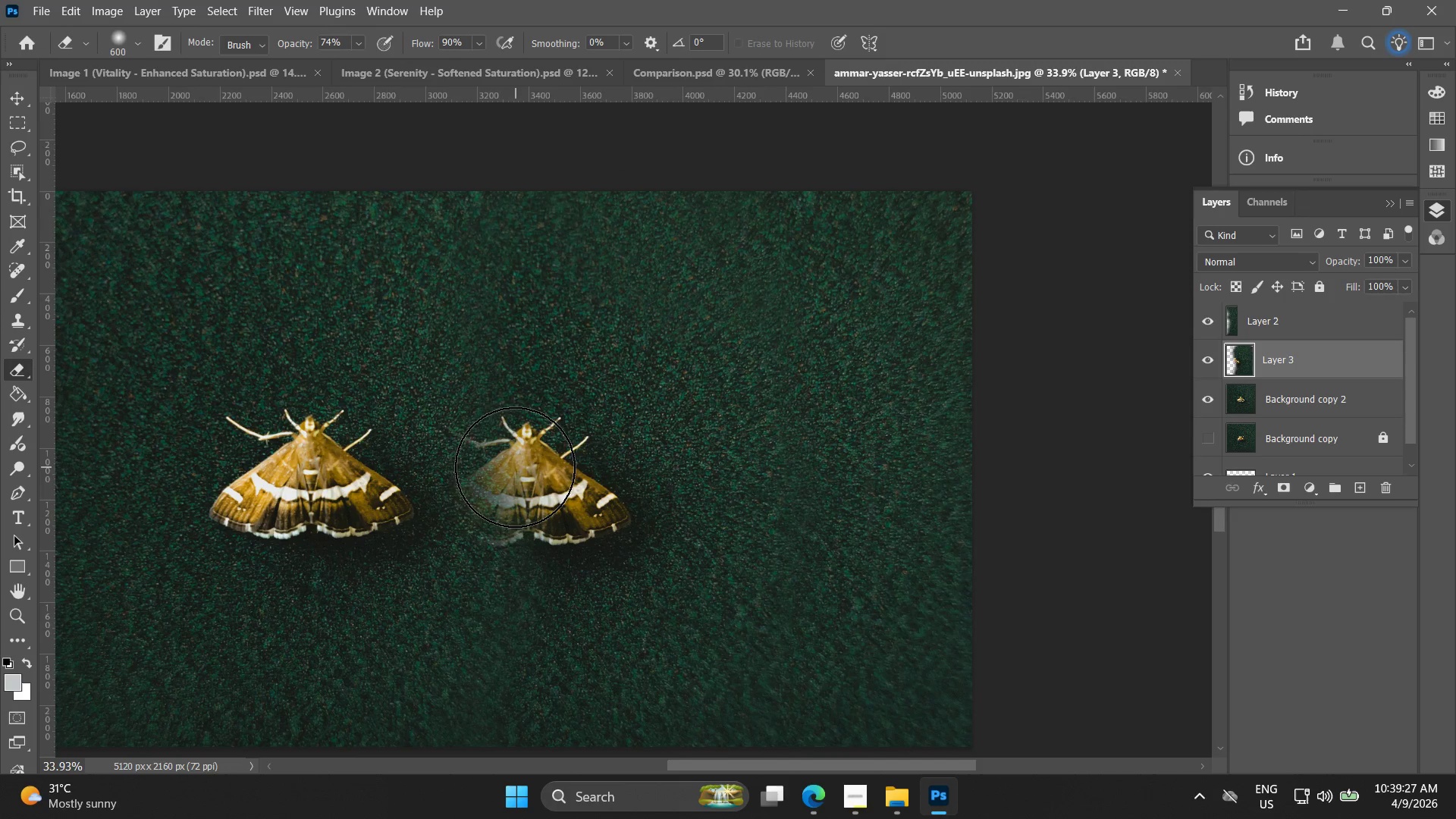 
left_click_drag(start_coordinate=[510, 467], to_coordinate=[558, 492])
 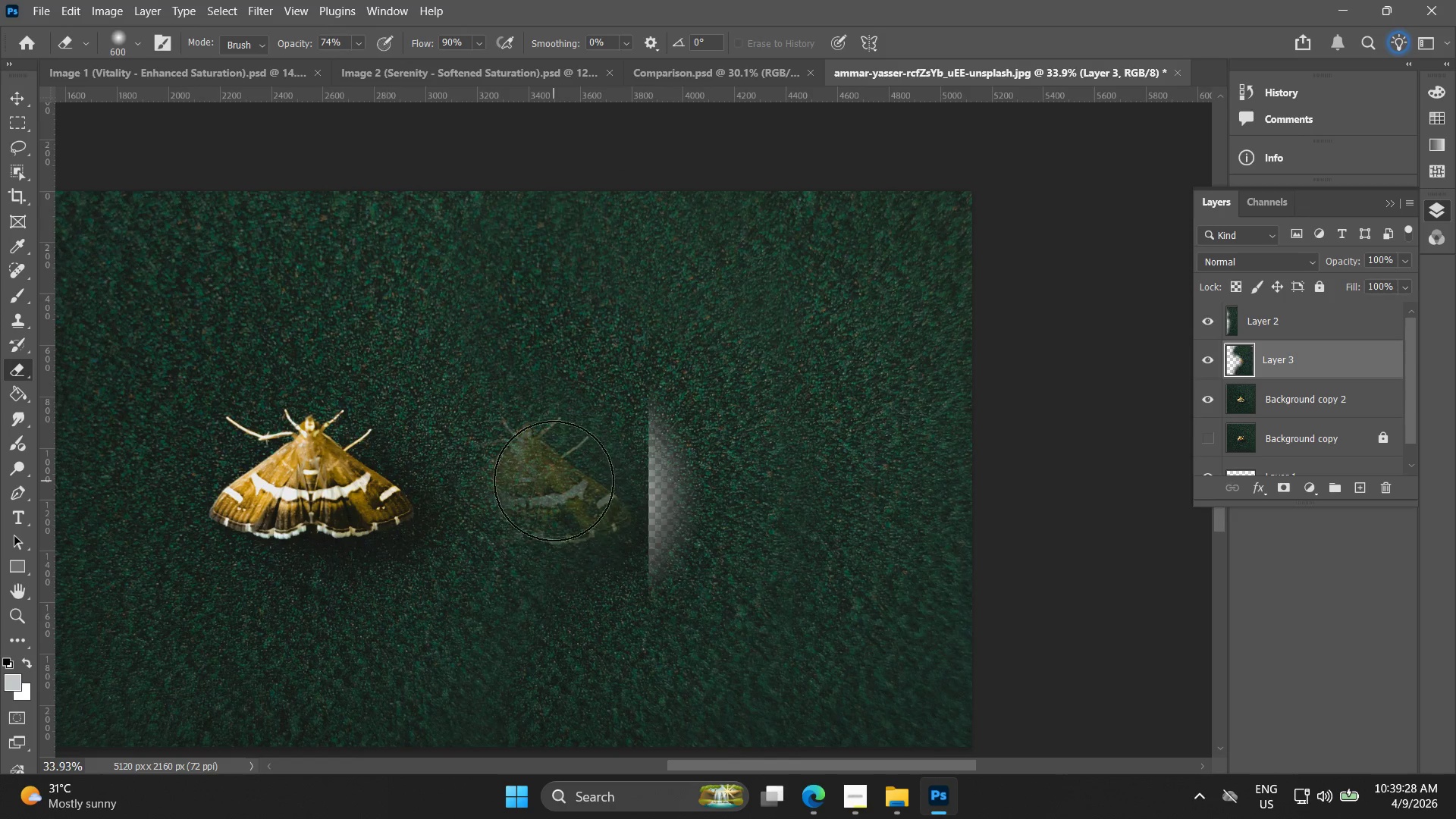 
key(Control+ControlLeft)
 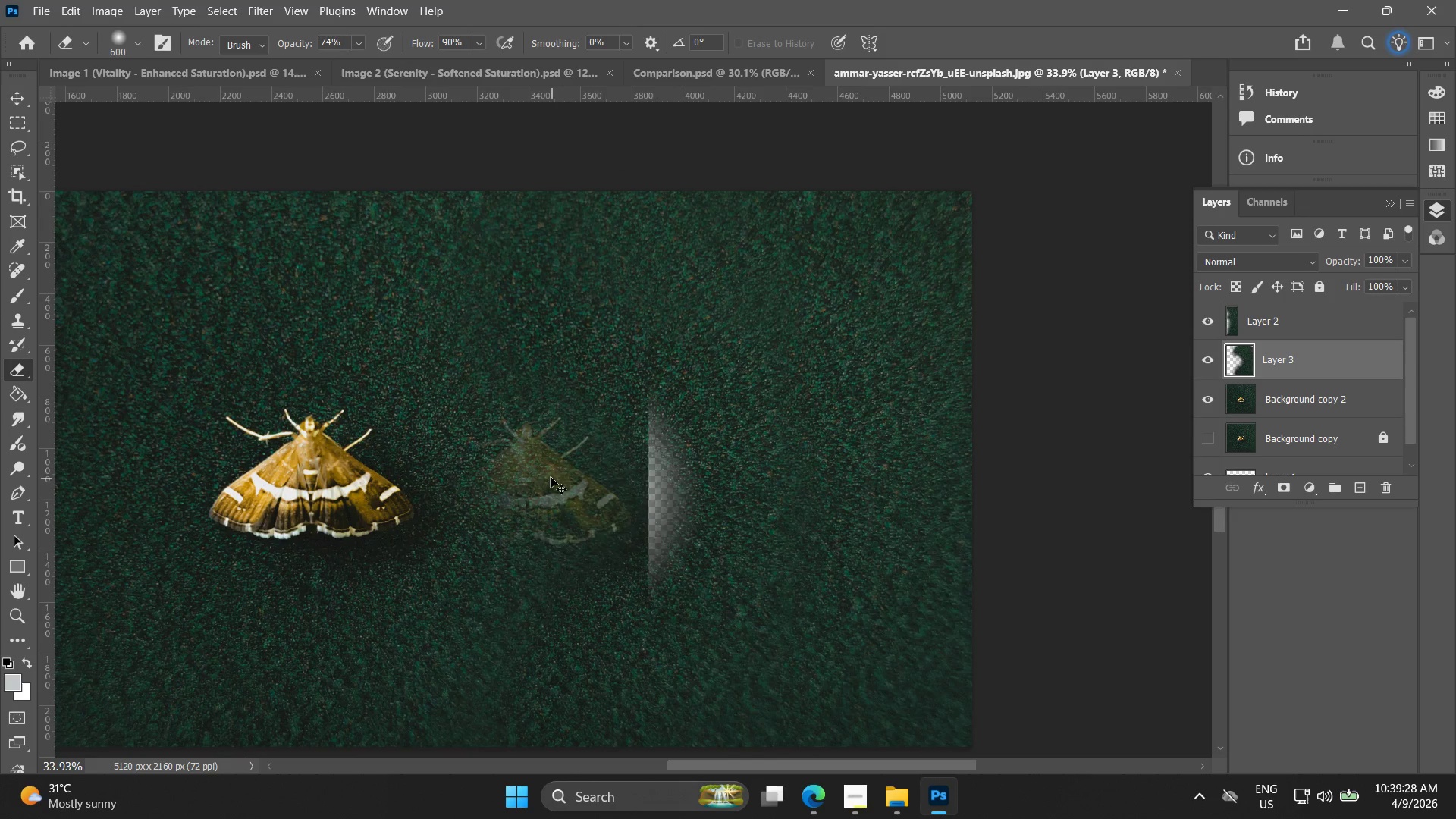 
key(Control+Z)
 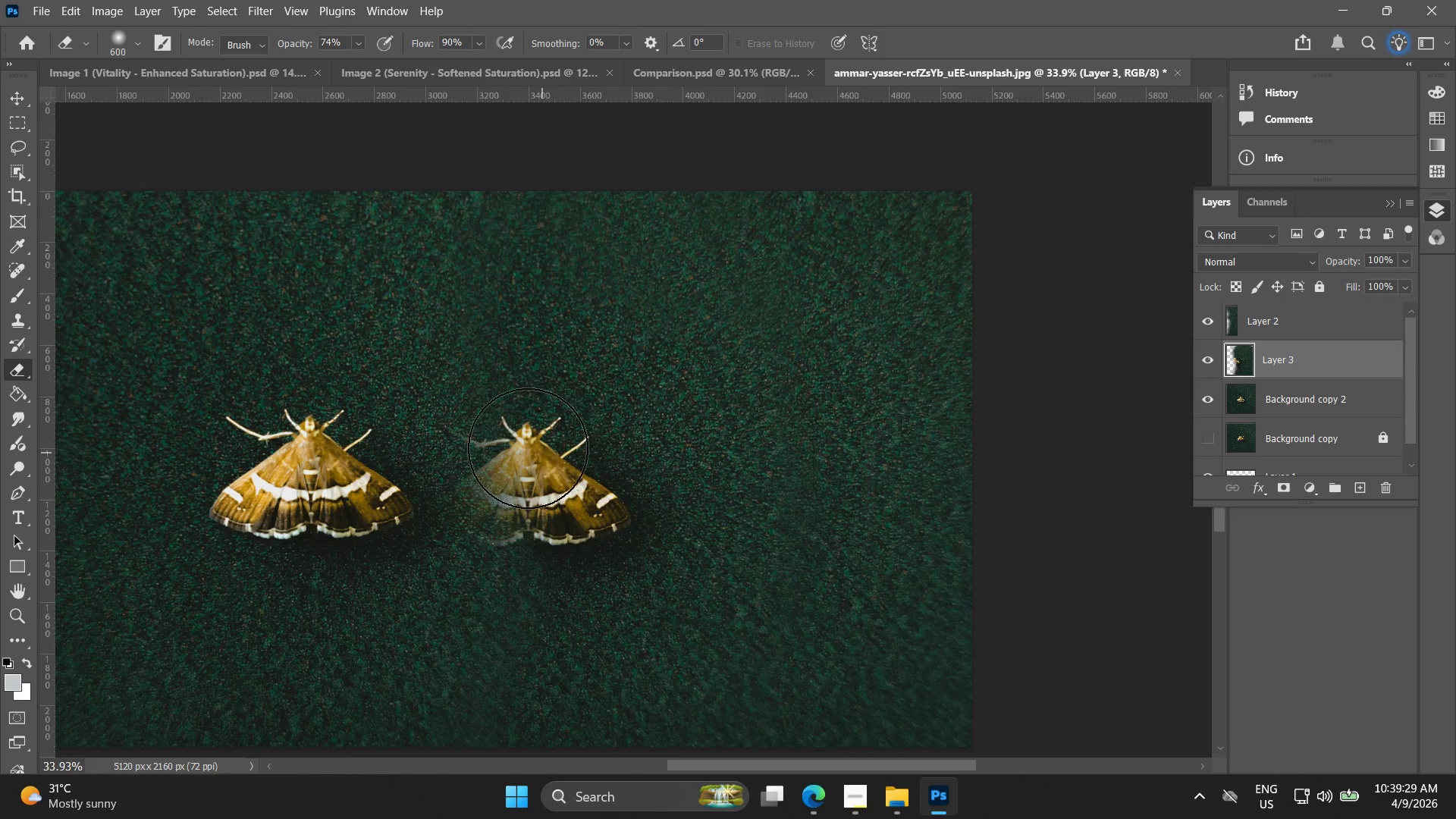 
left_click_drag(start_coordinate=[516, 445], to_coordinate=[496, 498])
 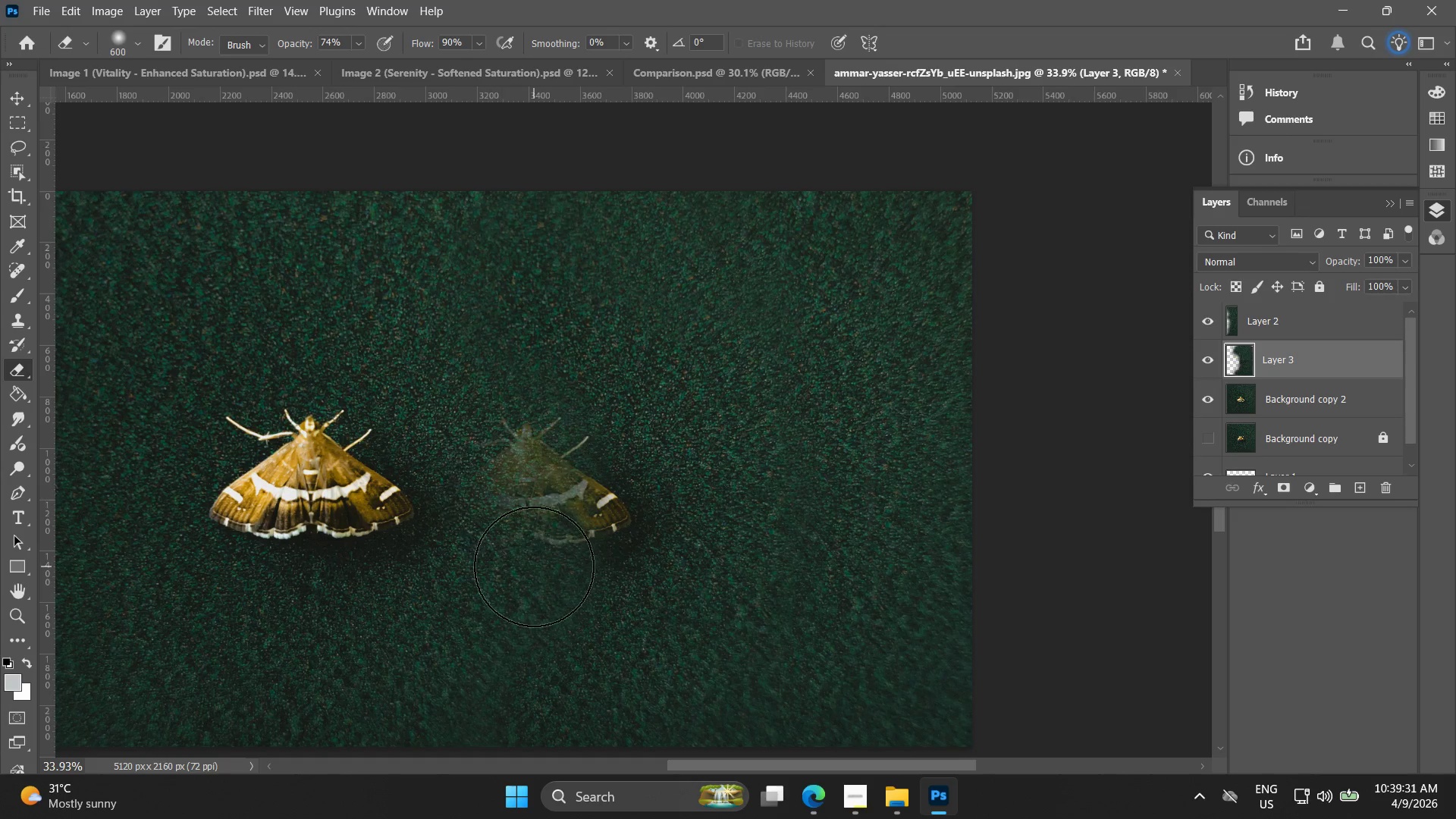 
left_click_drag(start_coordinate=[534, 564], to_coordinate=[507, 458])
 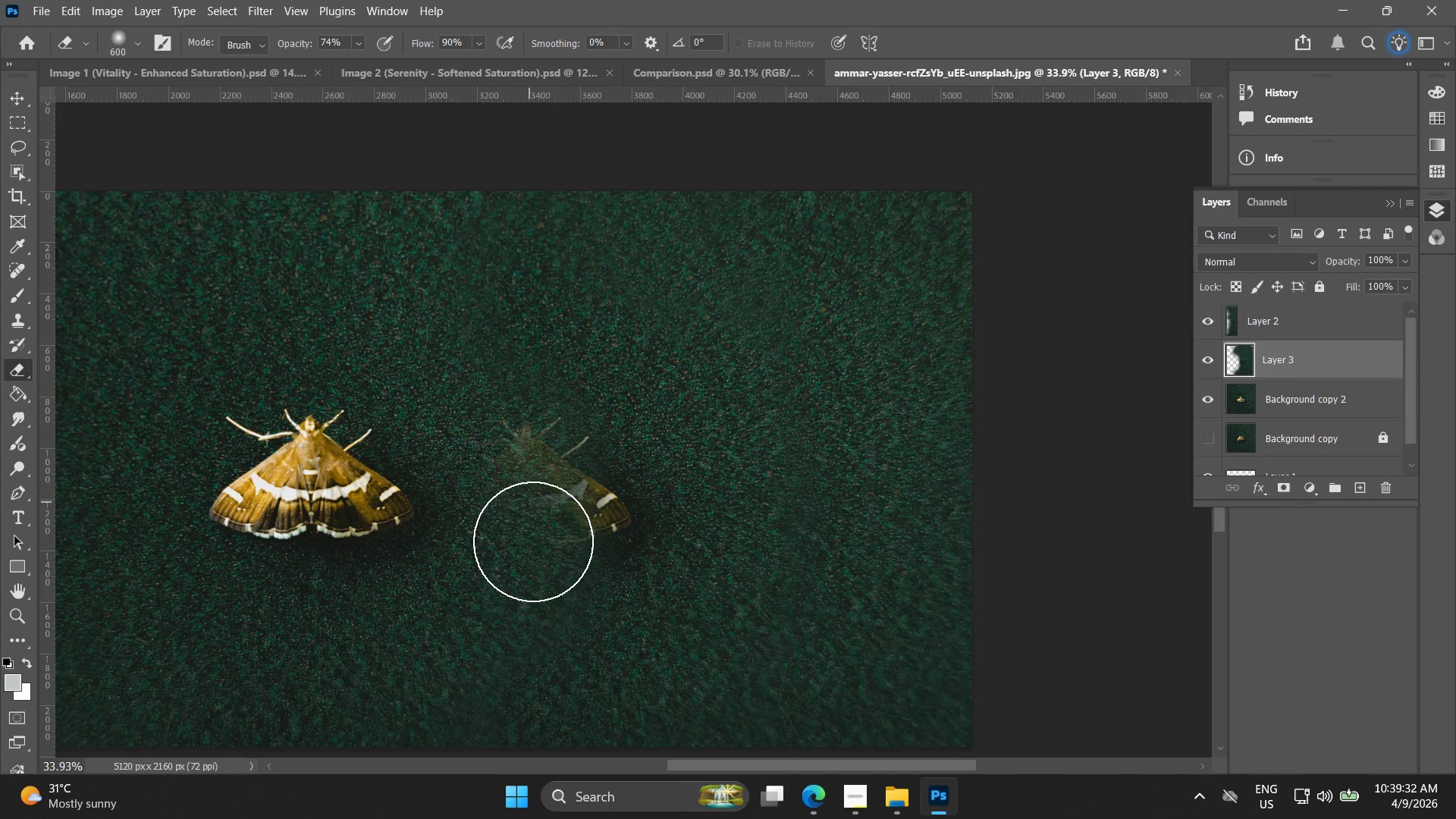 
left_click_drag(start_coordinate=[533, 551], to_coordinate=[493, 397])
 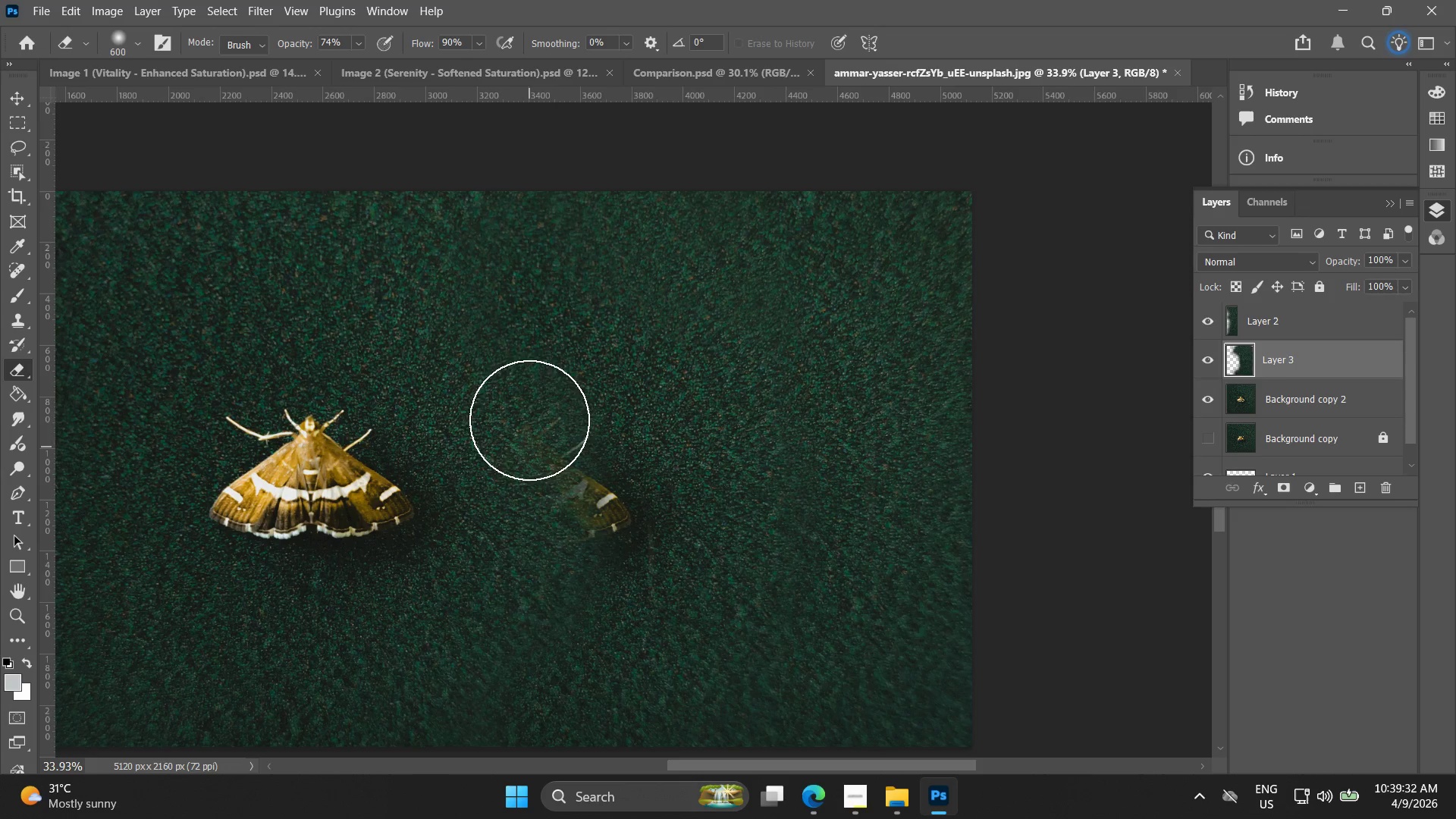 
left_click_drag(start_coordinate=[529, 416], to_coordinate=[519, 574])
 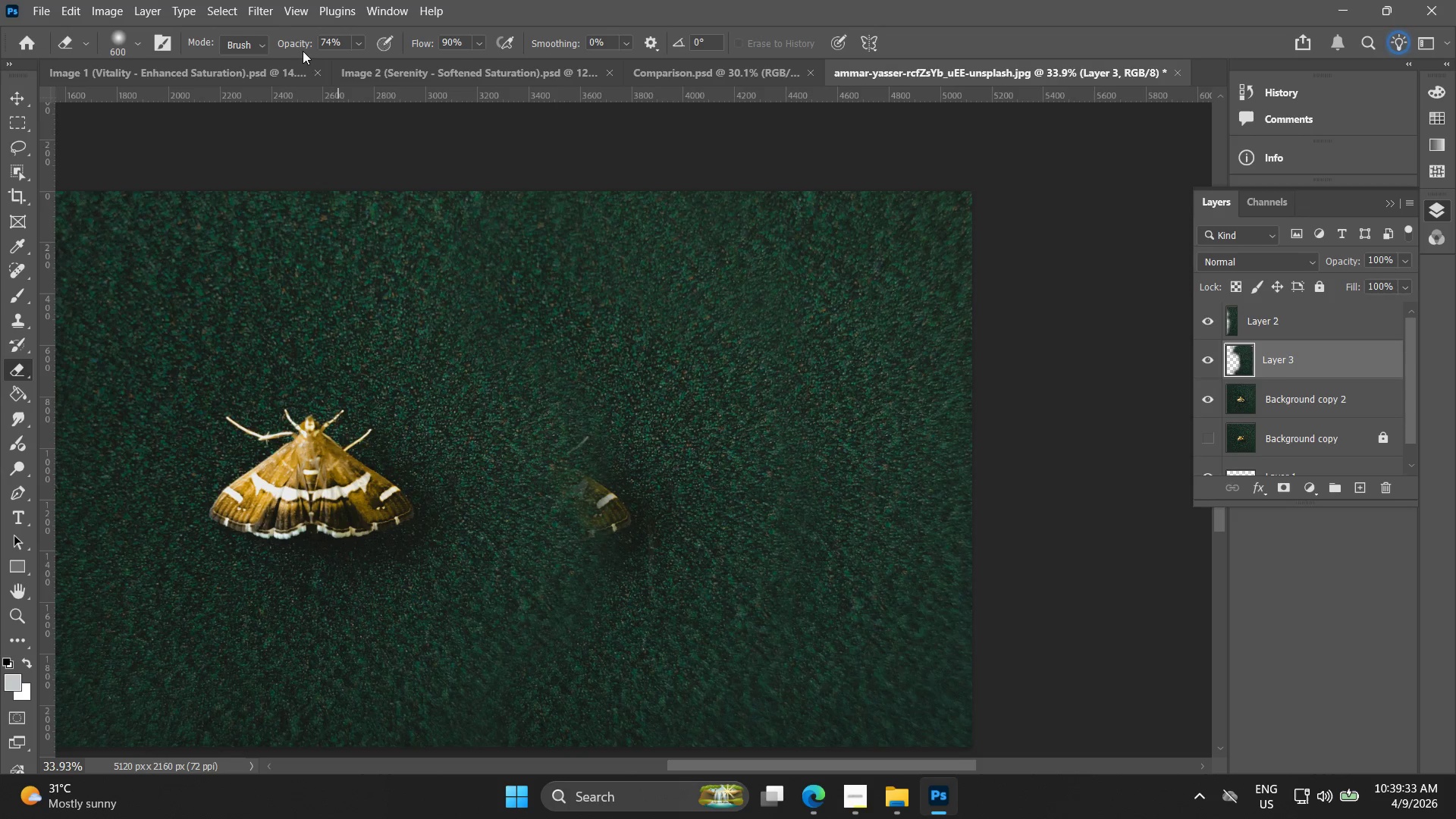 
left_click_drag(start_coordinate=[292, 45], to_coordinate=[407, 61])
 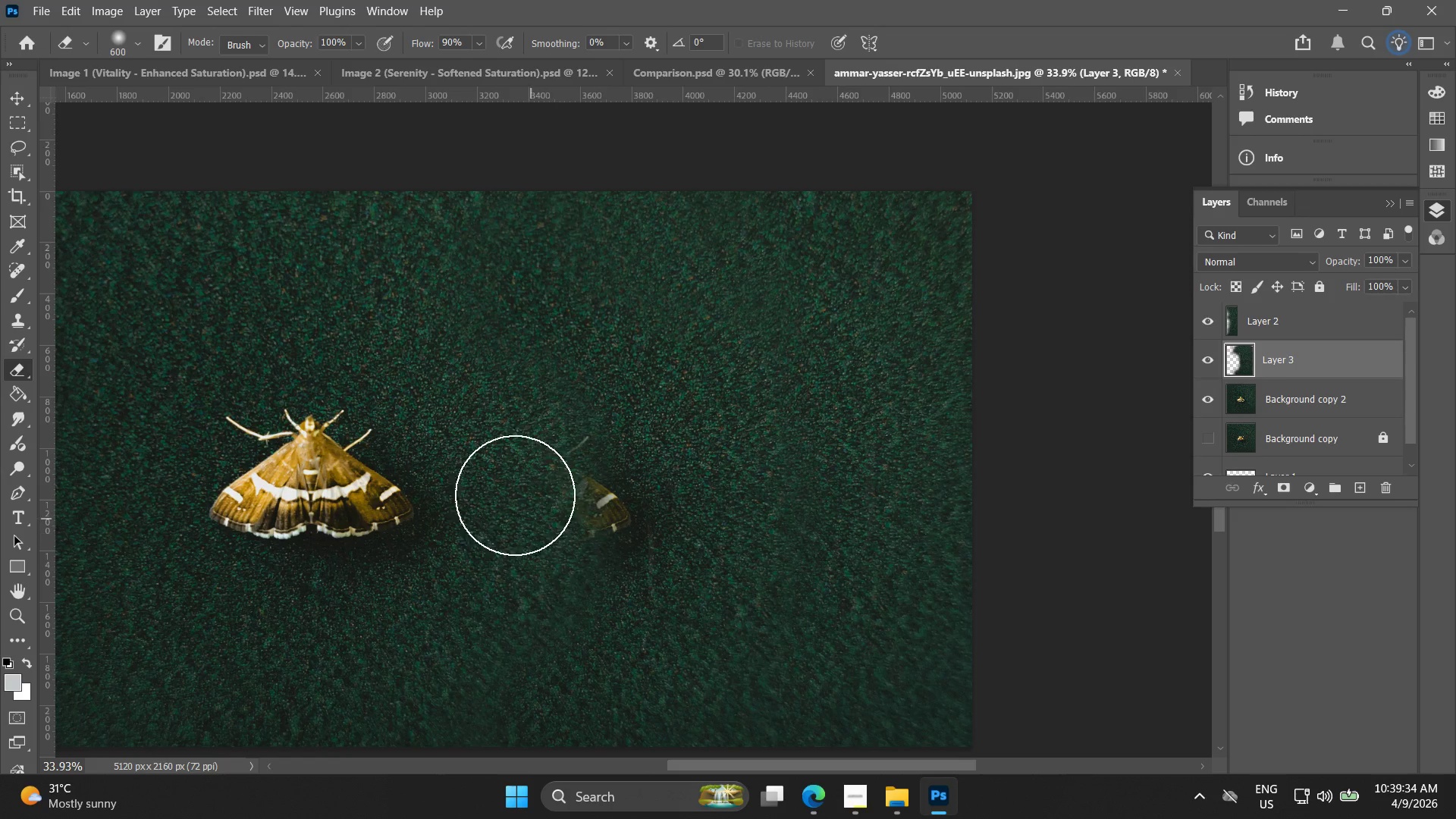 
left_click_drag(start_coordinate=[516, 461], to_coordinate=[552, 460])
 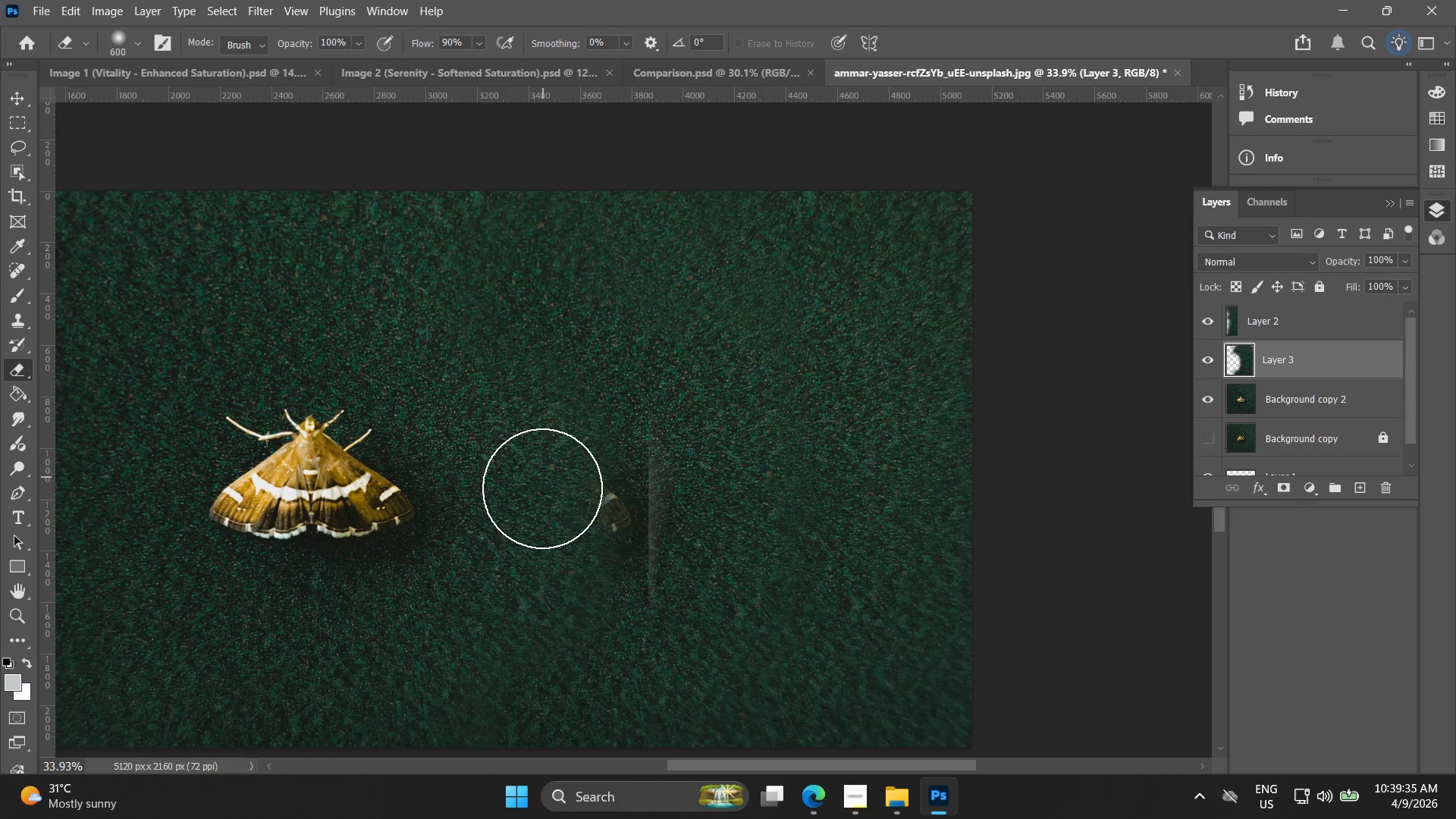 
key(Control+ControlLeft)
 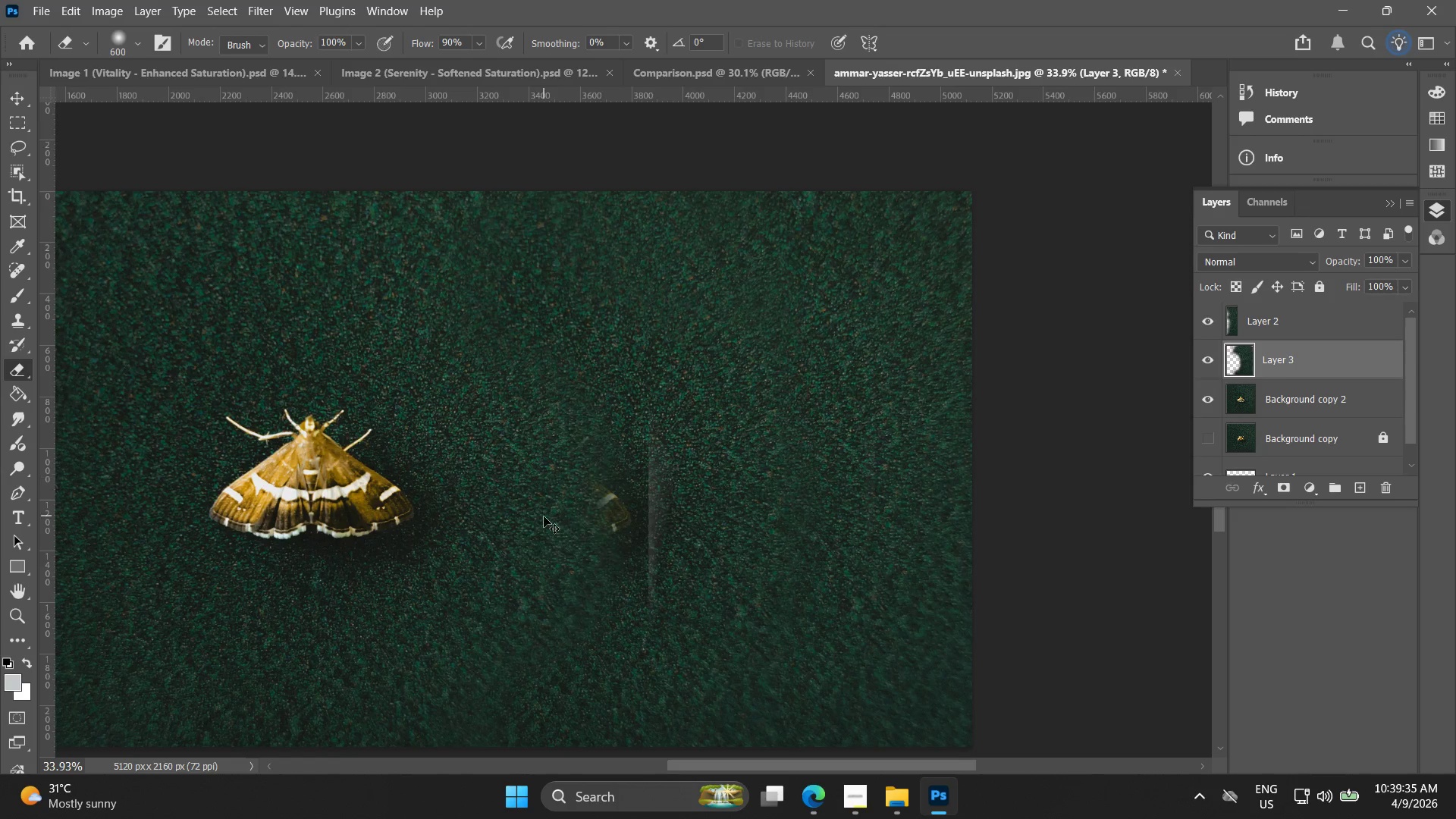 
key(Control+Z)
 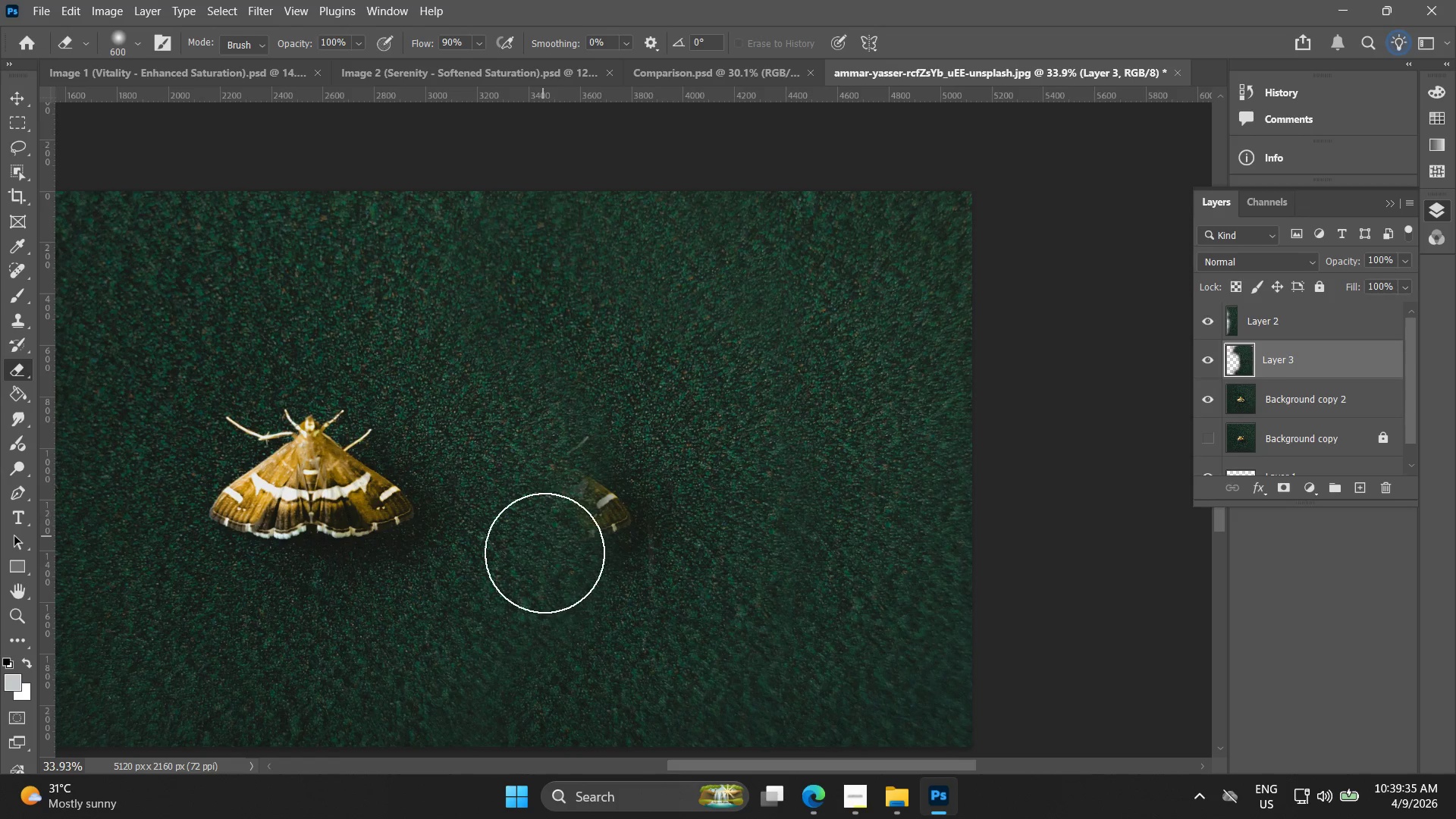 
hold_key(key=AltLeft, duration=0.62)
scroll: coordinate [546, 560], scroll_direction: up, amount: 11.0
 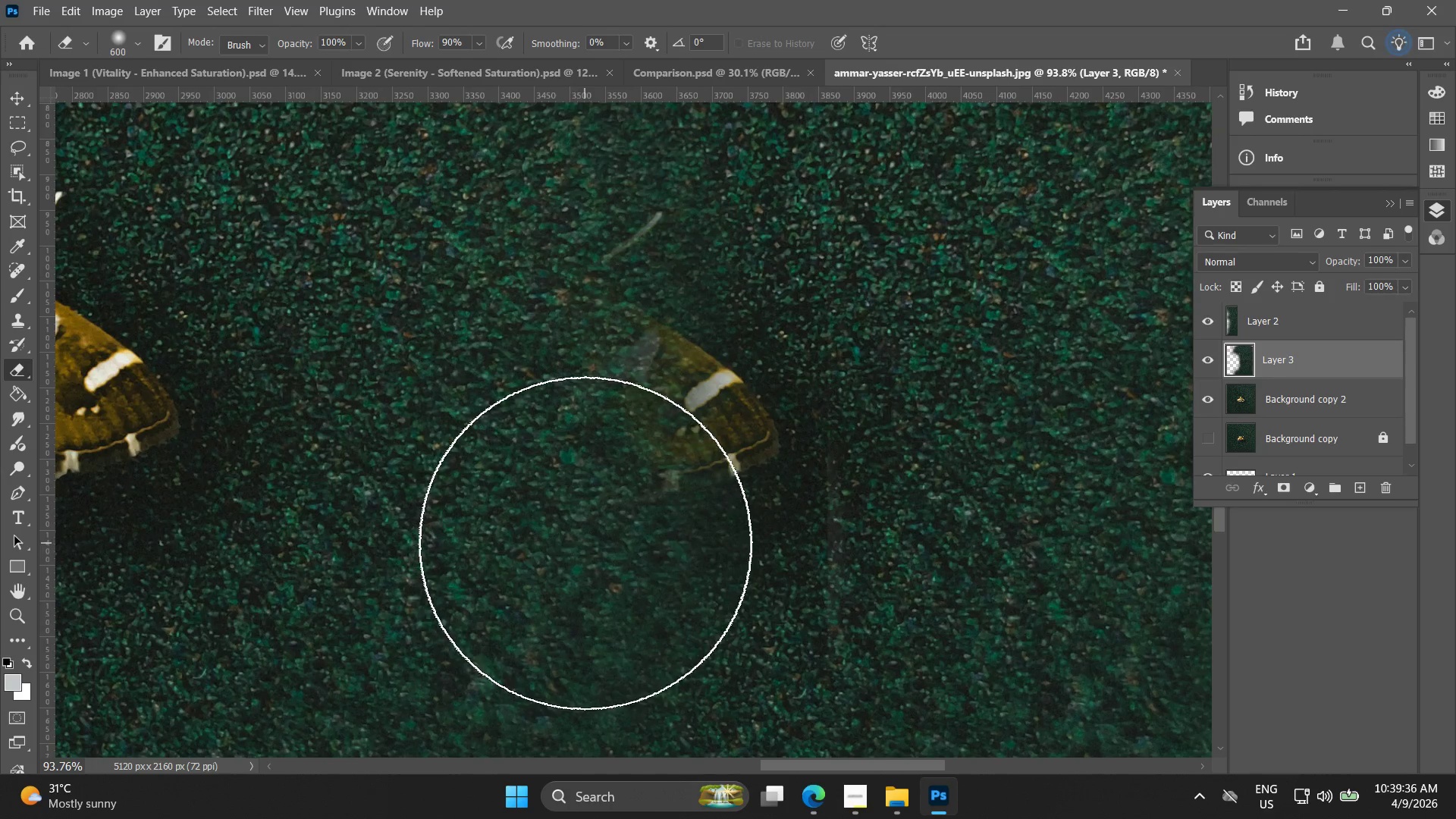 
key(BracketLeft)
 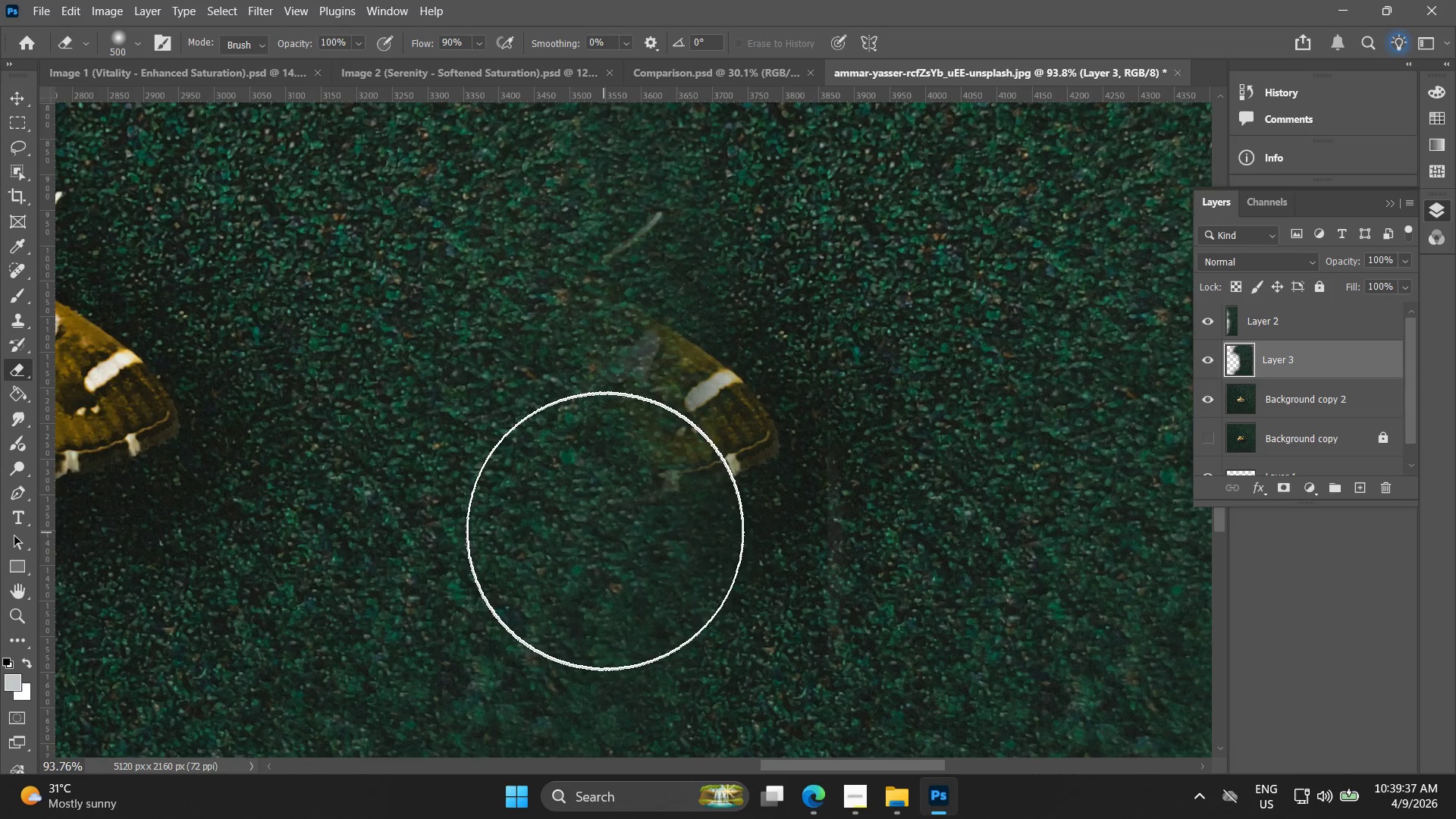 
key(BracketLeft)
 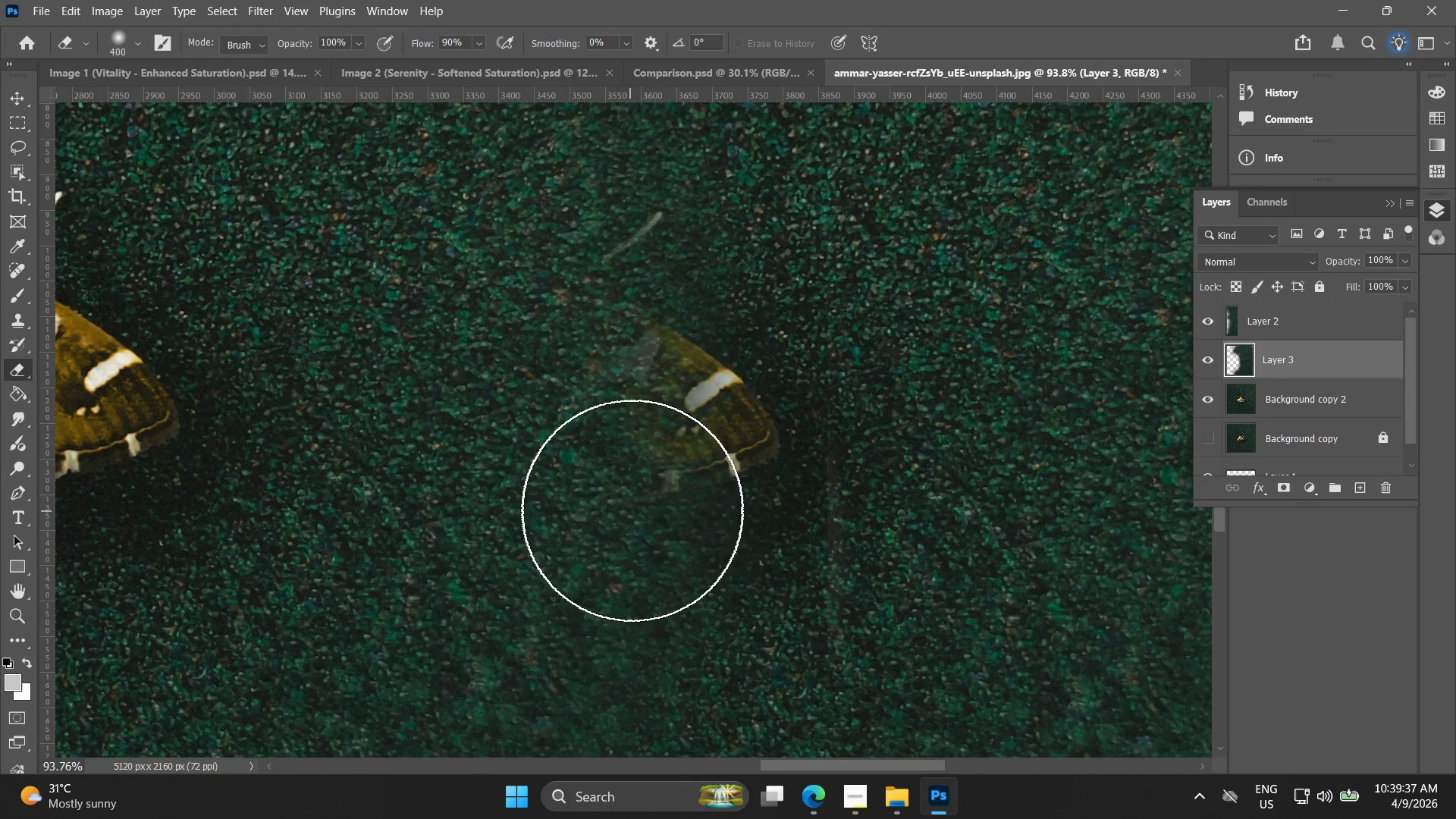 
key(BracketLeft)
 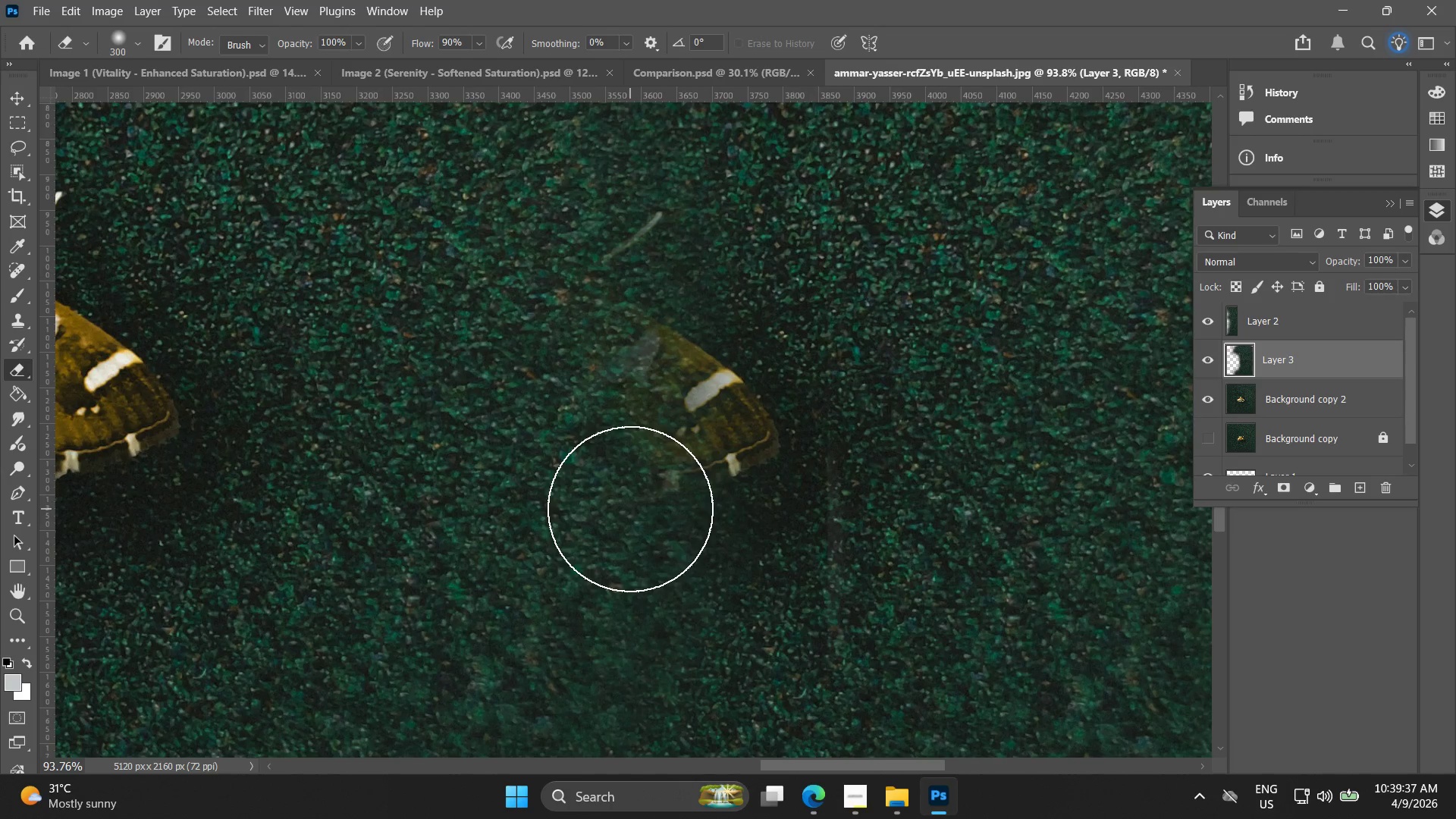 
key(BracketLeft)
 